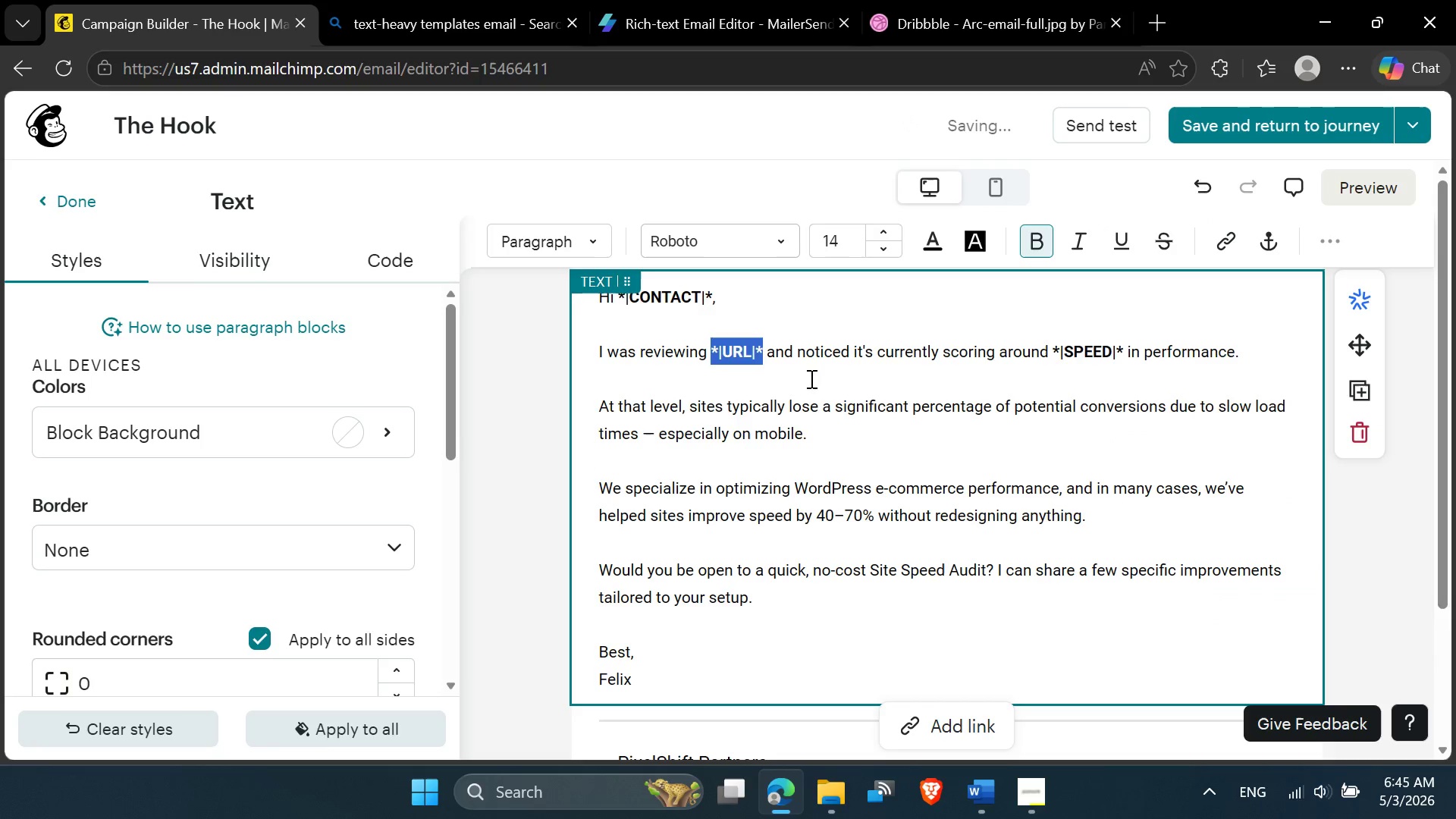 
left_click([1228, 250])
 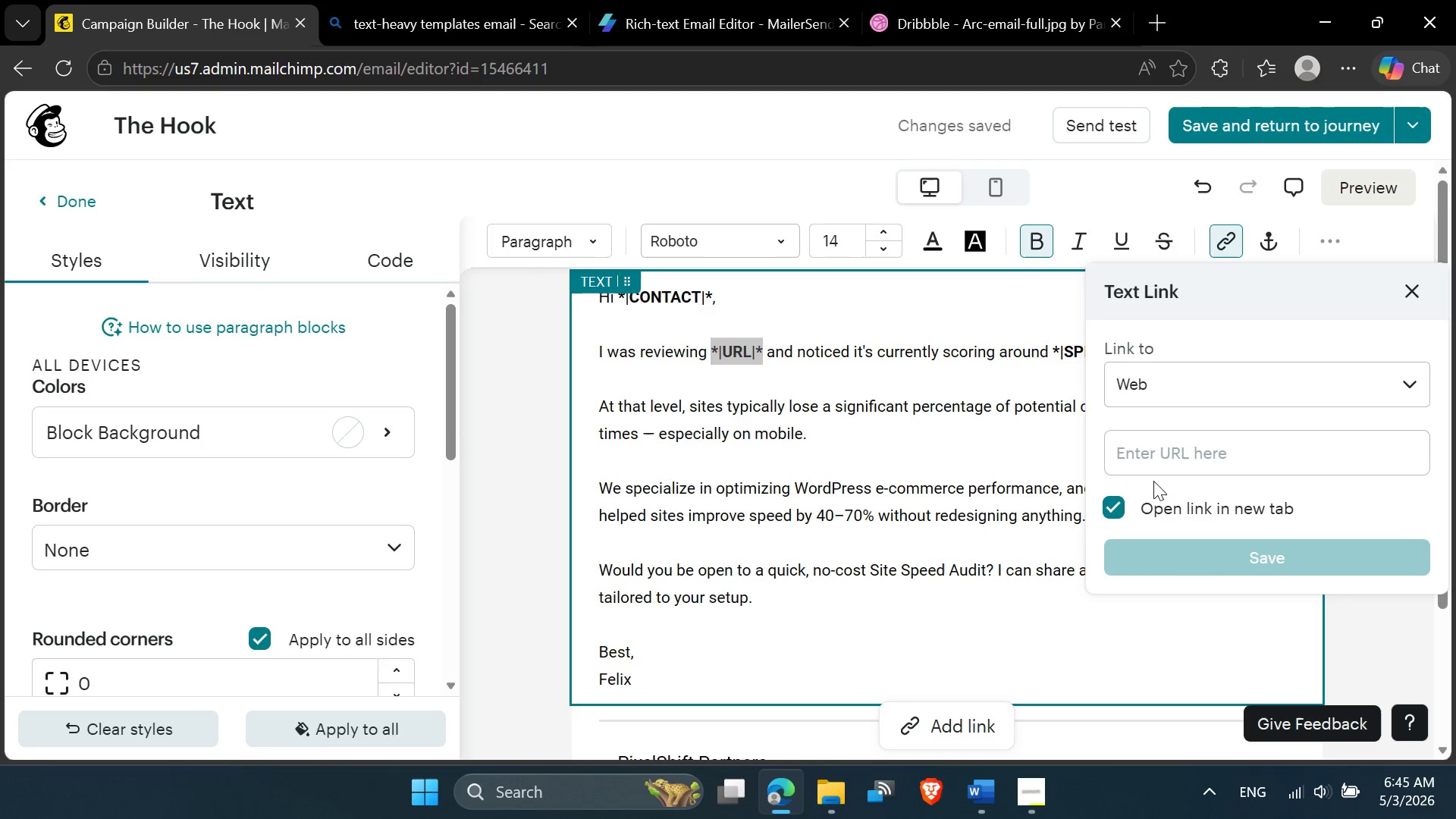 
left_click([1152, 455])
 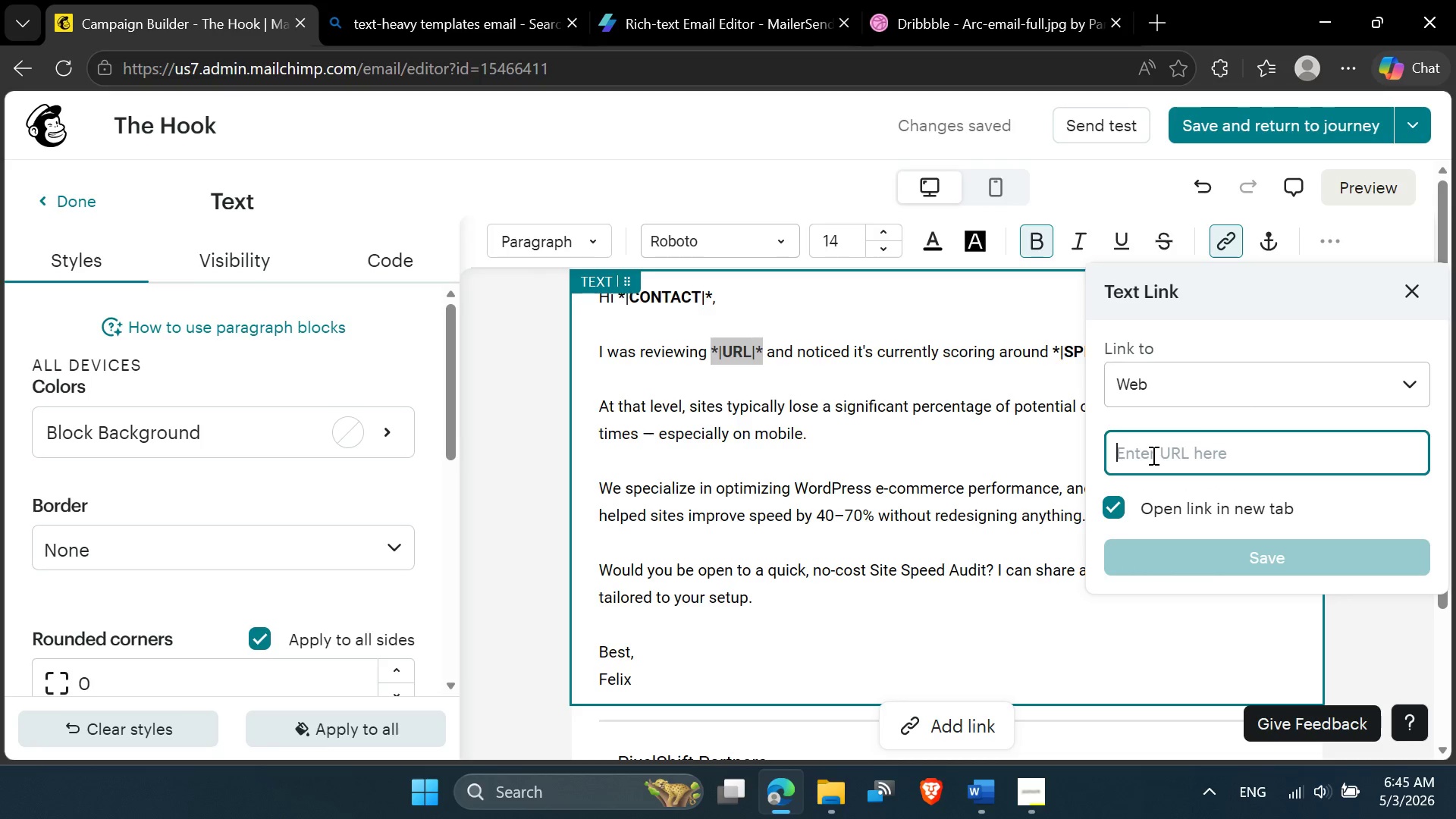 
type(*|UR)
key(Backspace)
key(Backspace)
type(url|*)
 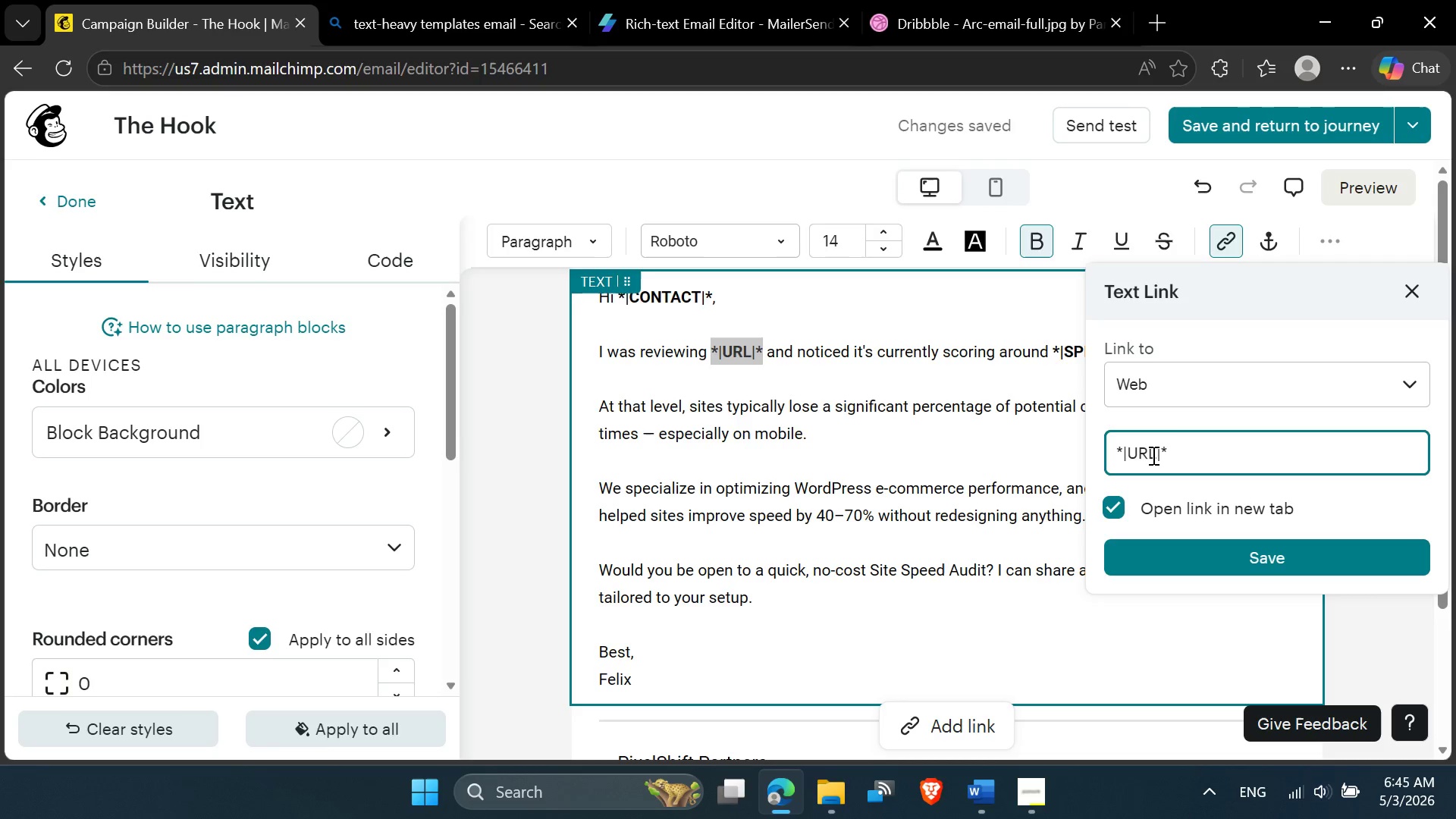 
left_click([1195, 555])
 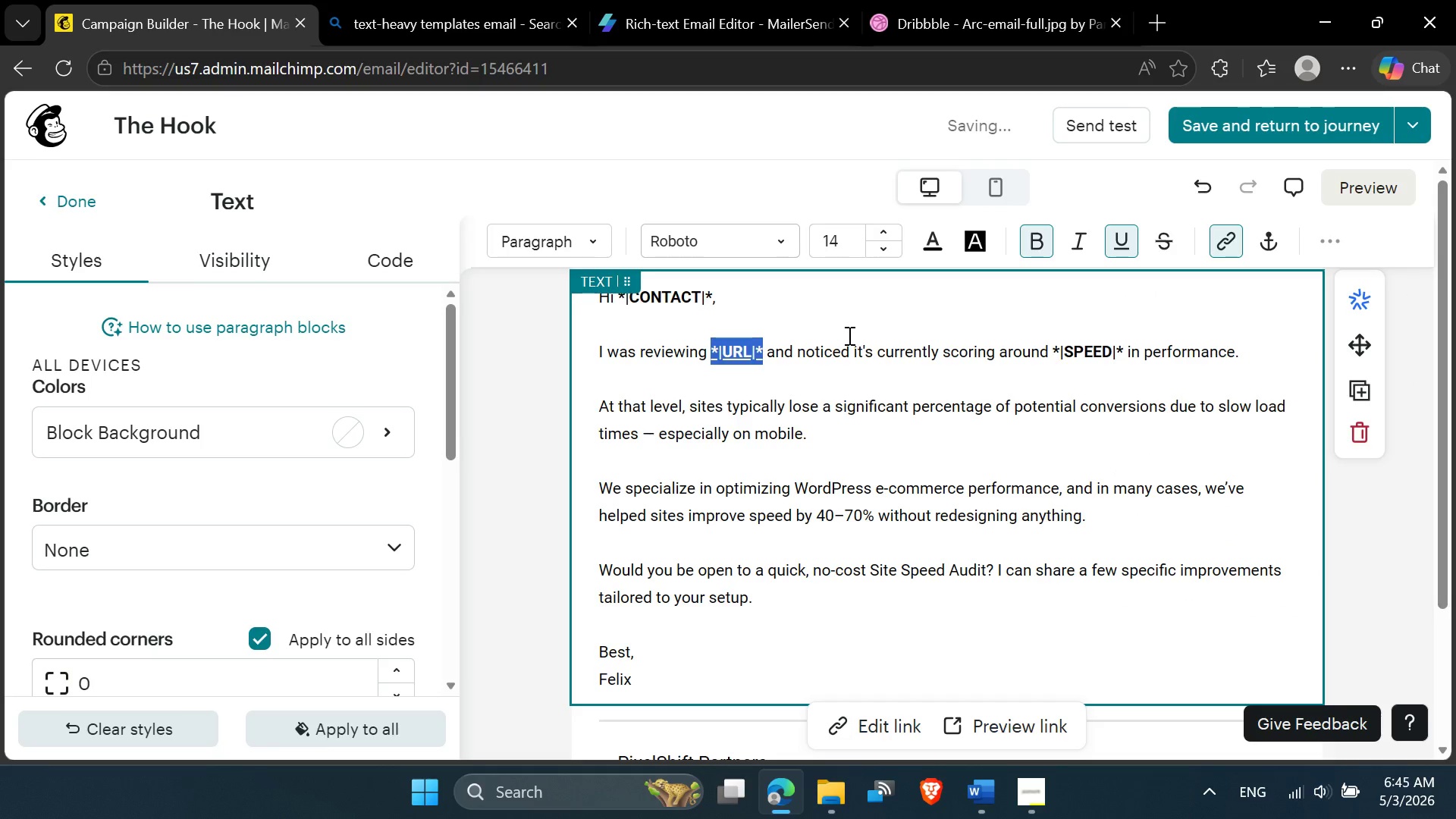 
left_click([780, 387])
 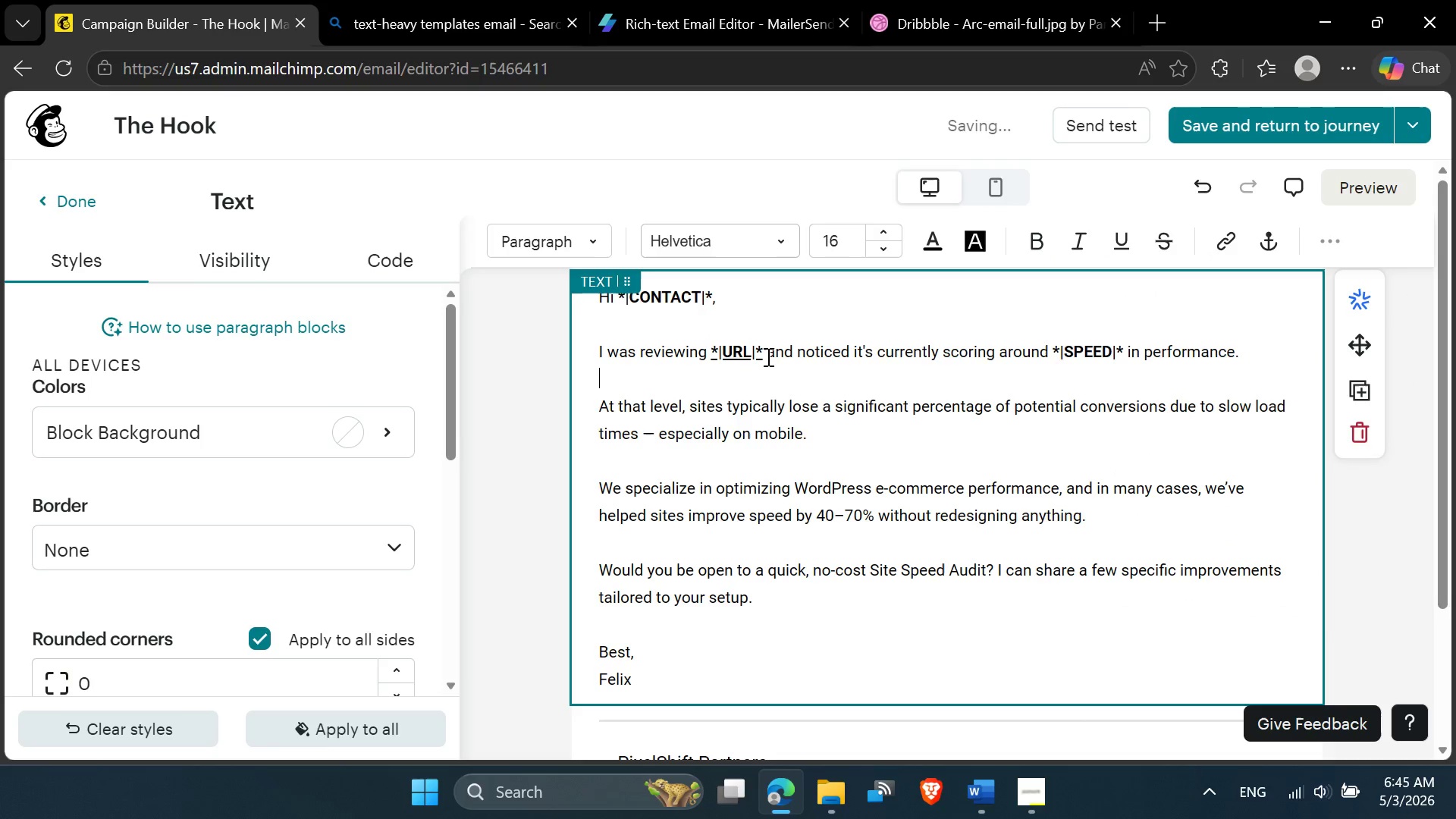 
left_click_drag(start_coordinate=[765, 353], to_coordinate=[710, 352])
 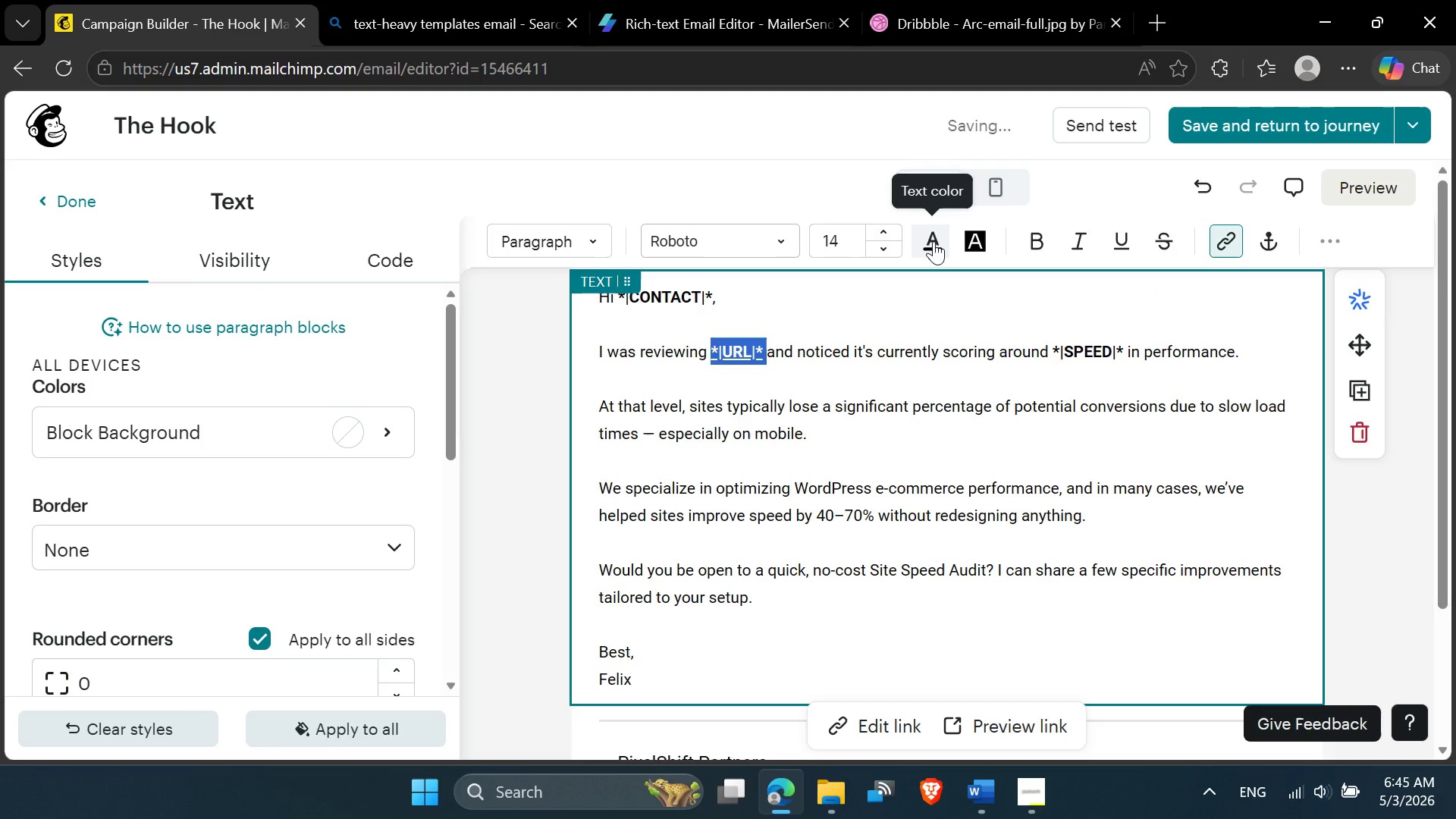 
left_click([934, 241])
 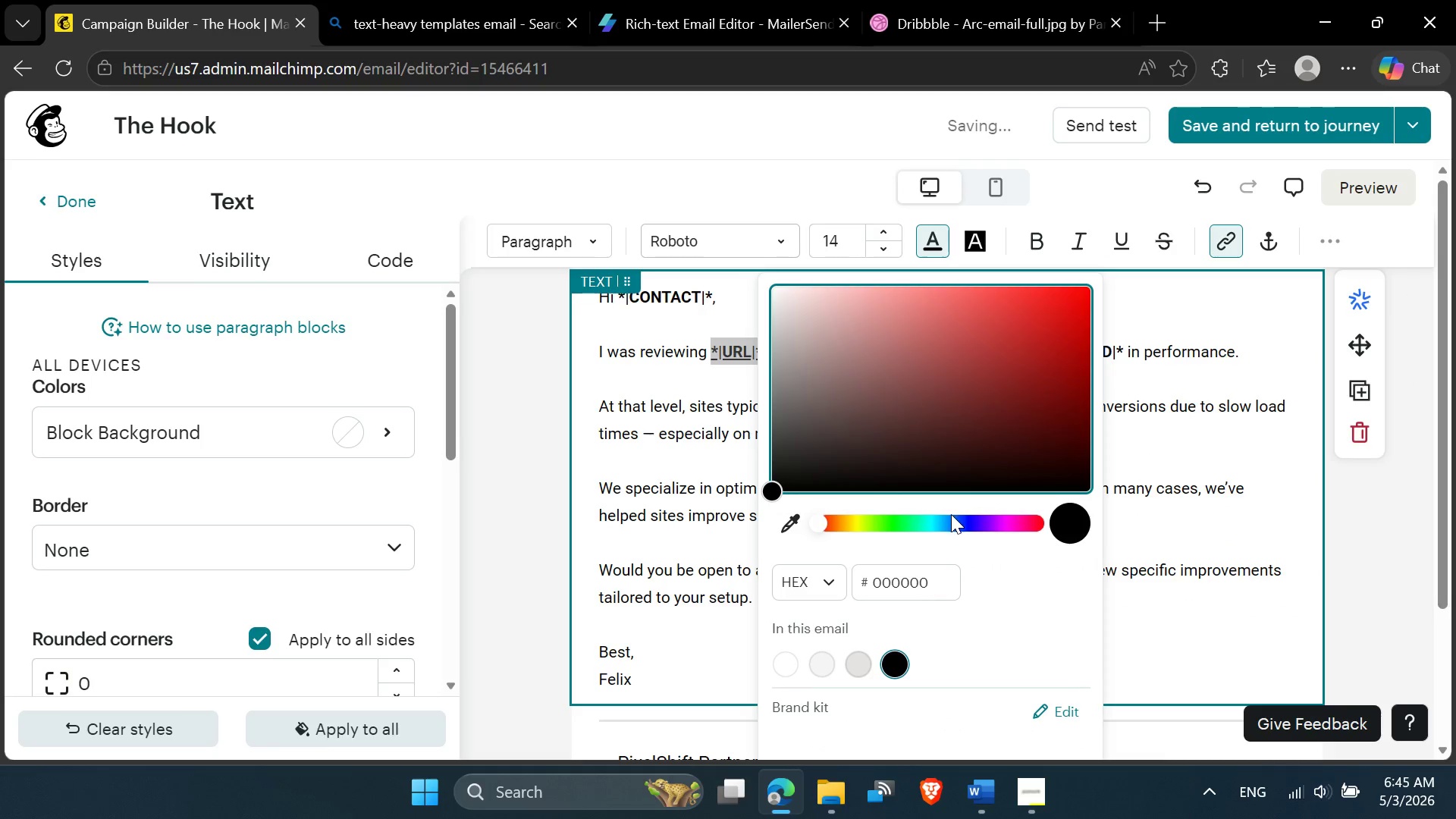 
left_click([952, 522])
 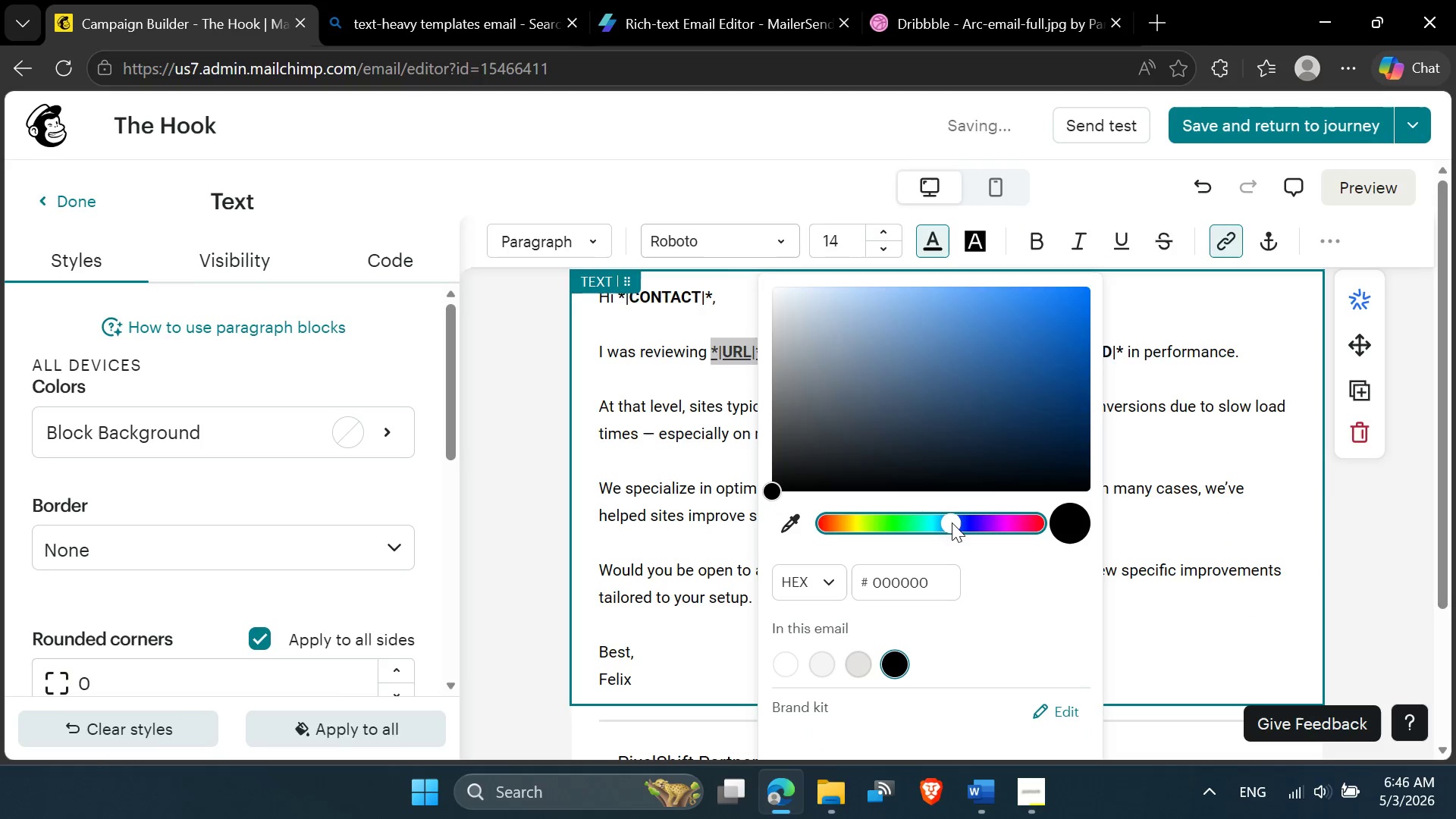 
left_click_drag(start_coordinate=[952, 522], to_coordinate=[956, 522])
 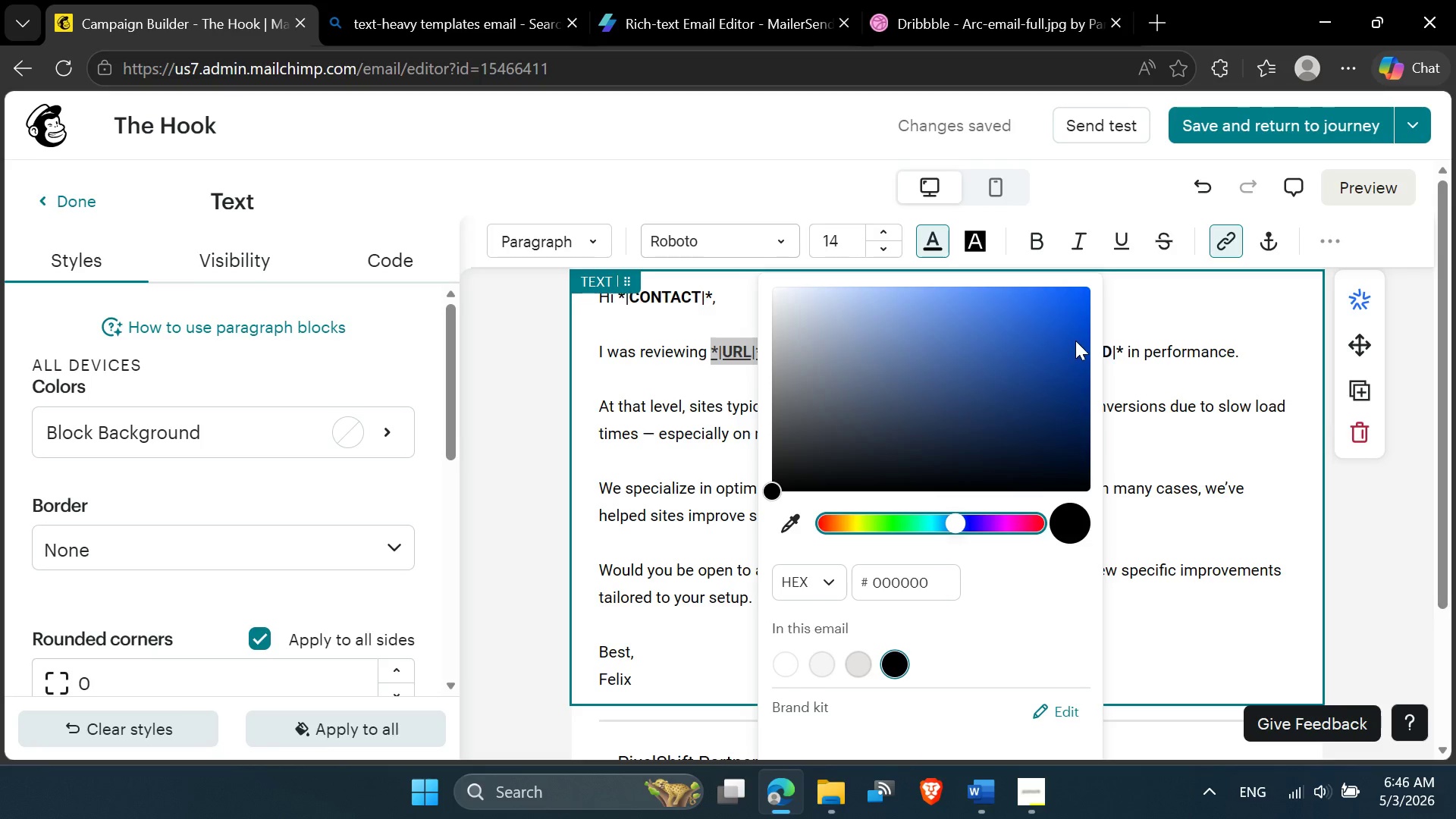 
left_click([1077, 337])
 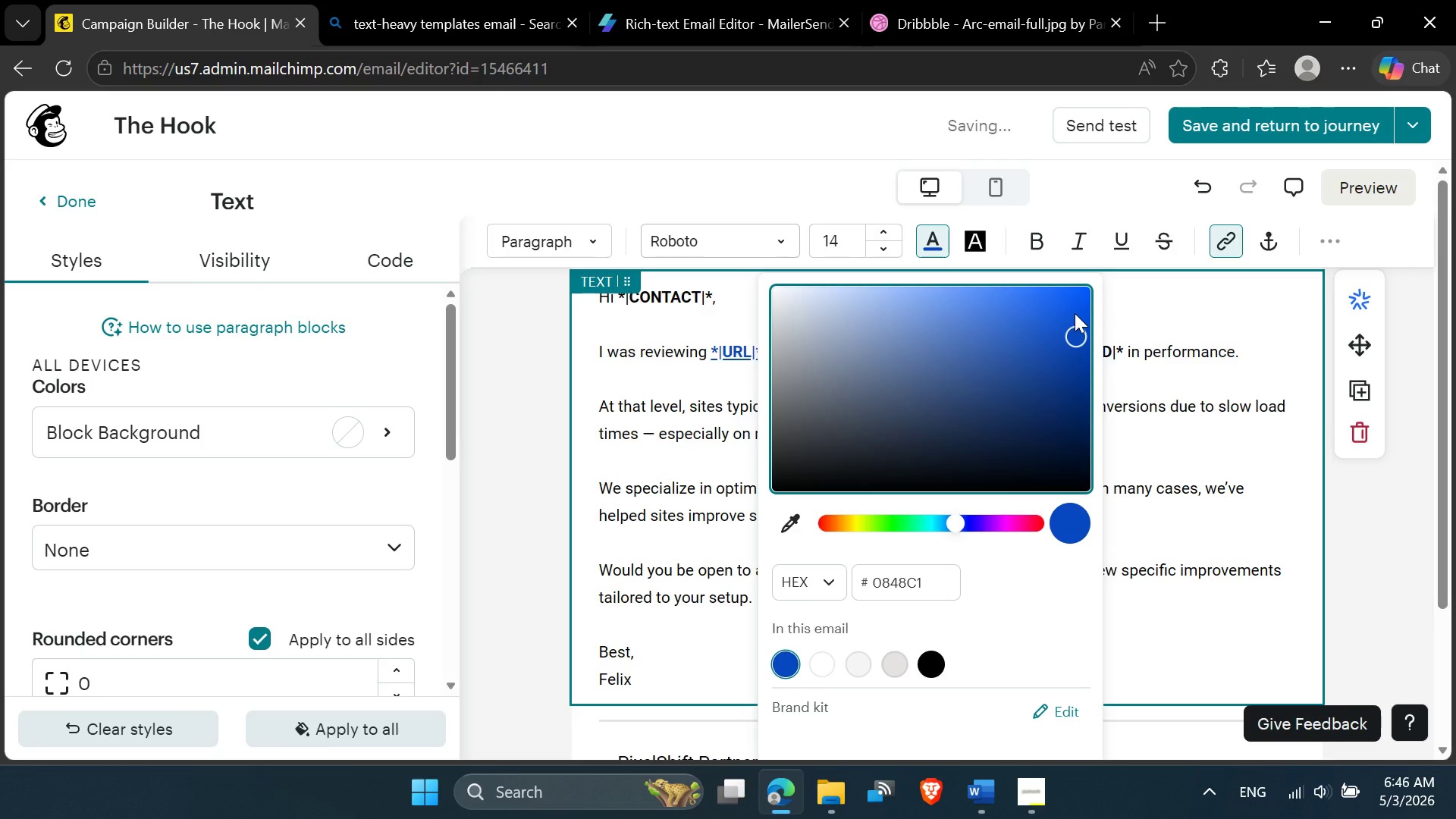 
left_click([1075, 313])
 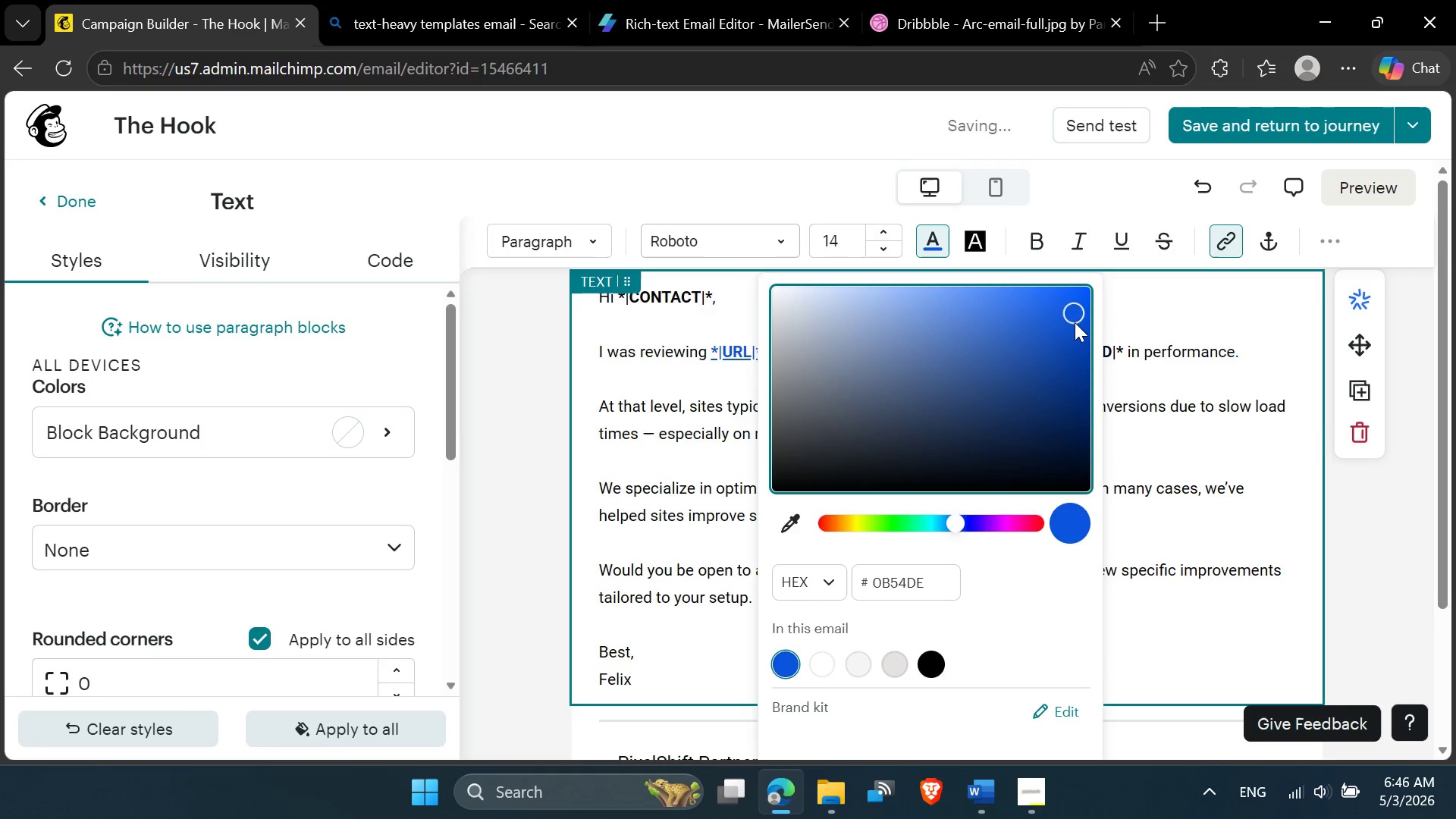 
left_click_drag(start_coordinate=[1075, 325], to_coordinate=[1087, 290])
 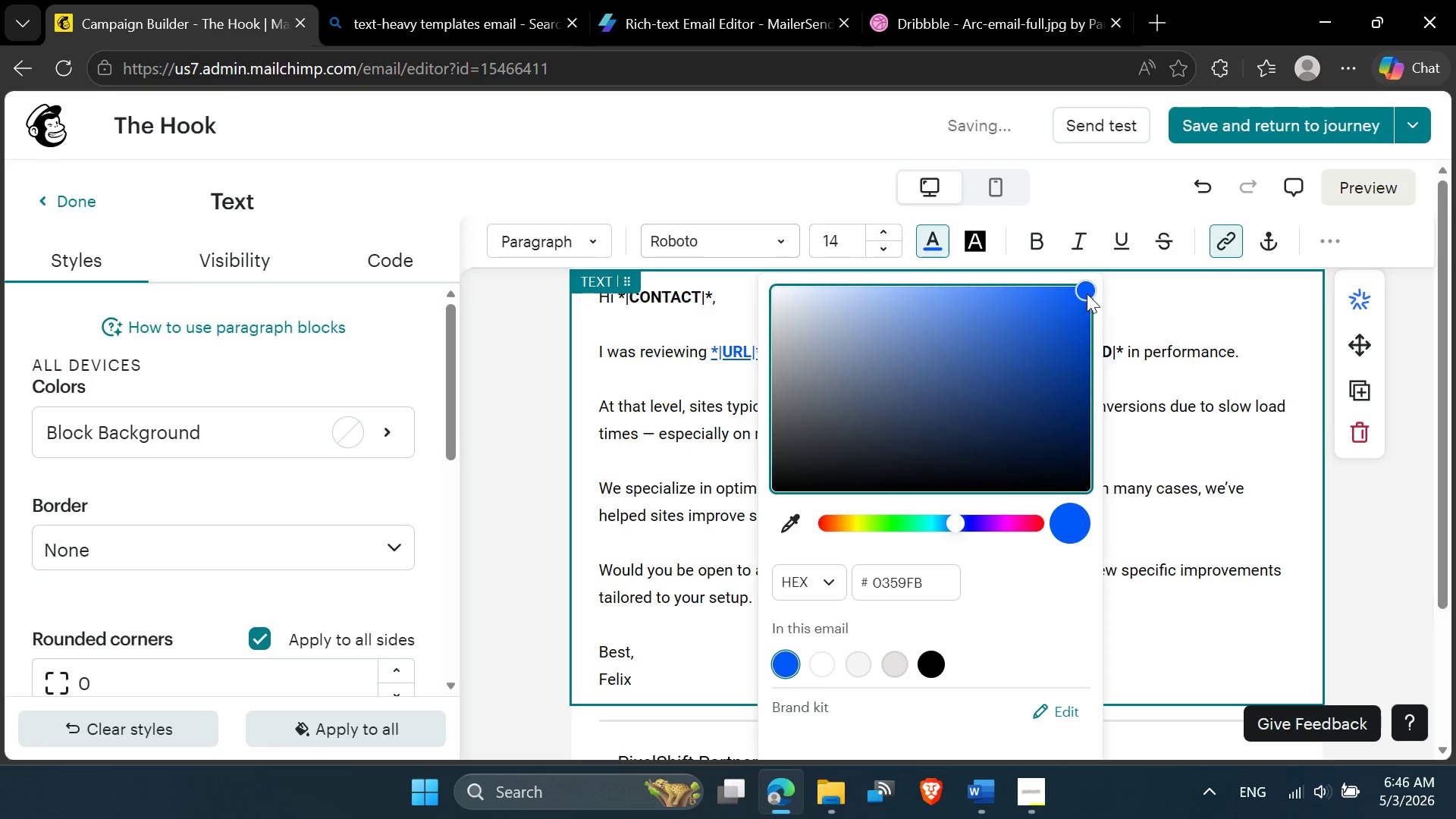 
left_click_drag(start_coordinate=[1085, 293], to_coordinate=[1086, 281])
 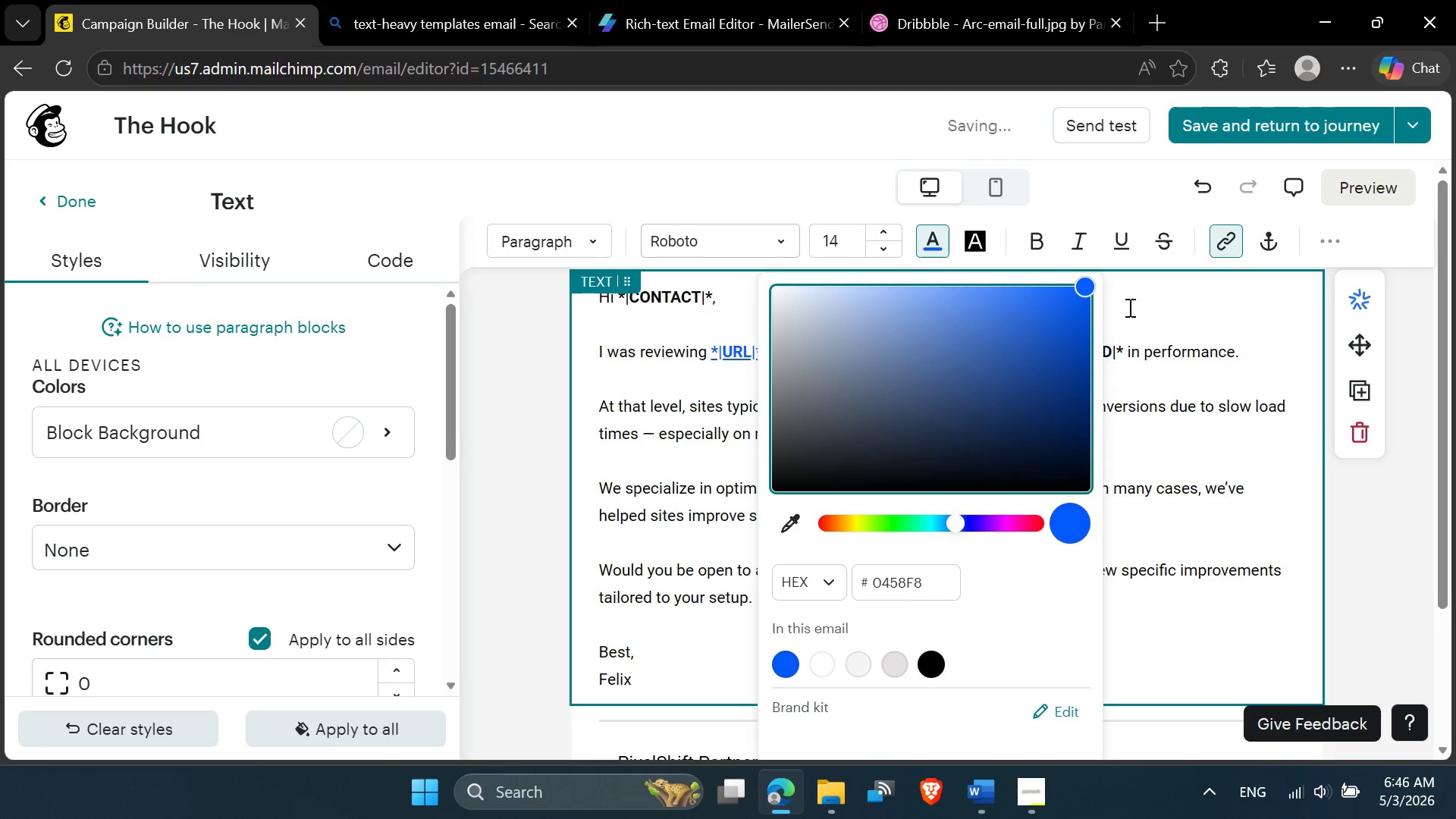 
left_click([1128, 307])
 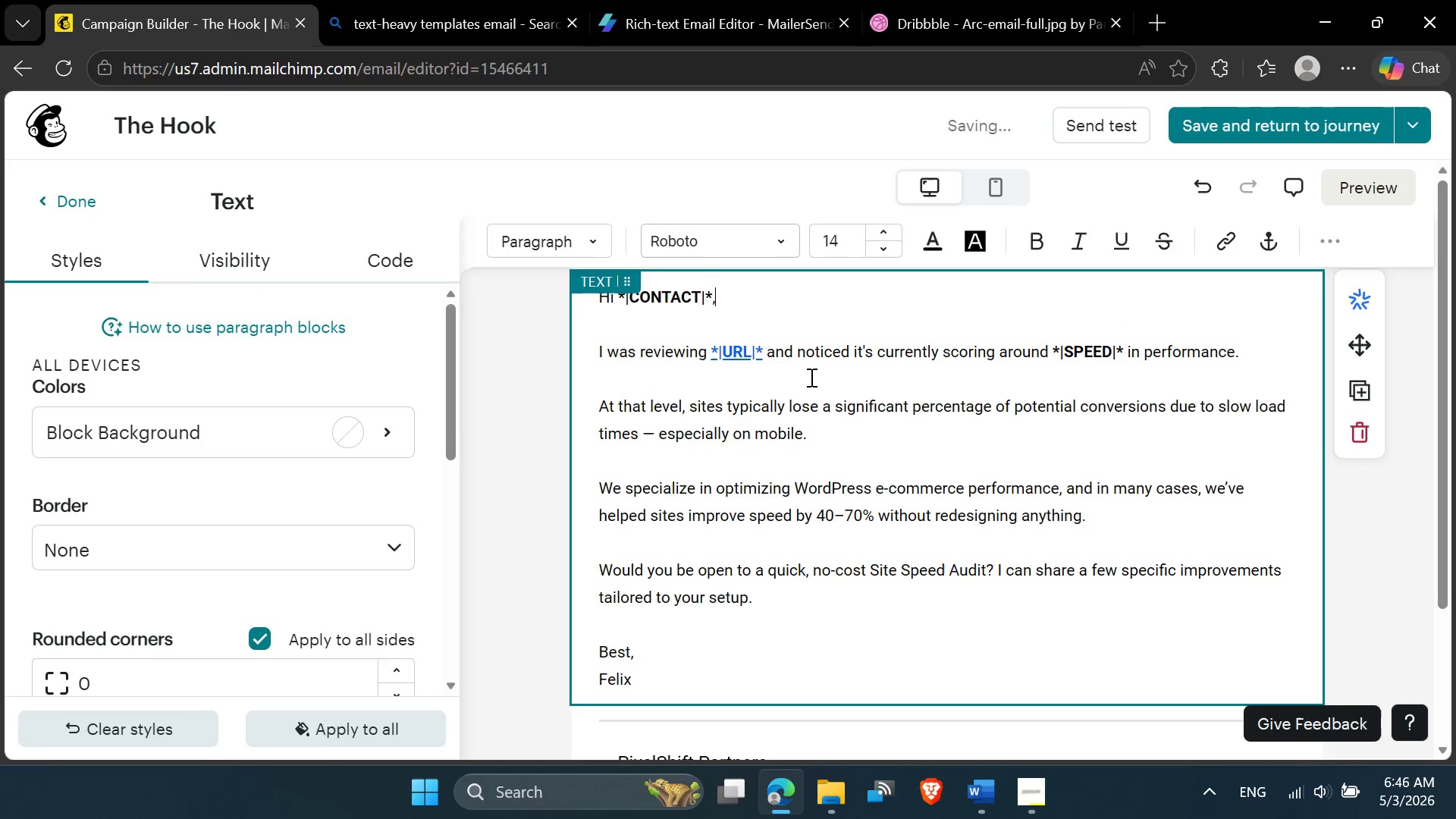 
left_click_drag(start_coordinate=[764, 352], to_coordinate=[705, 352])
 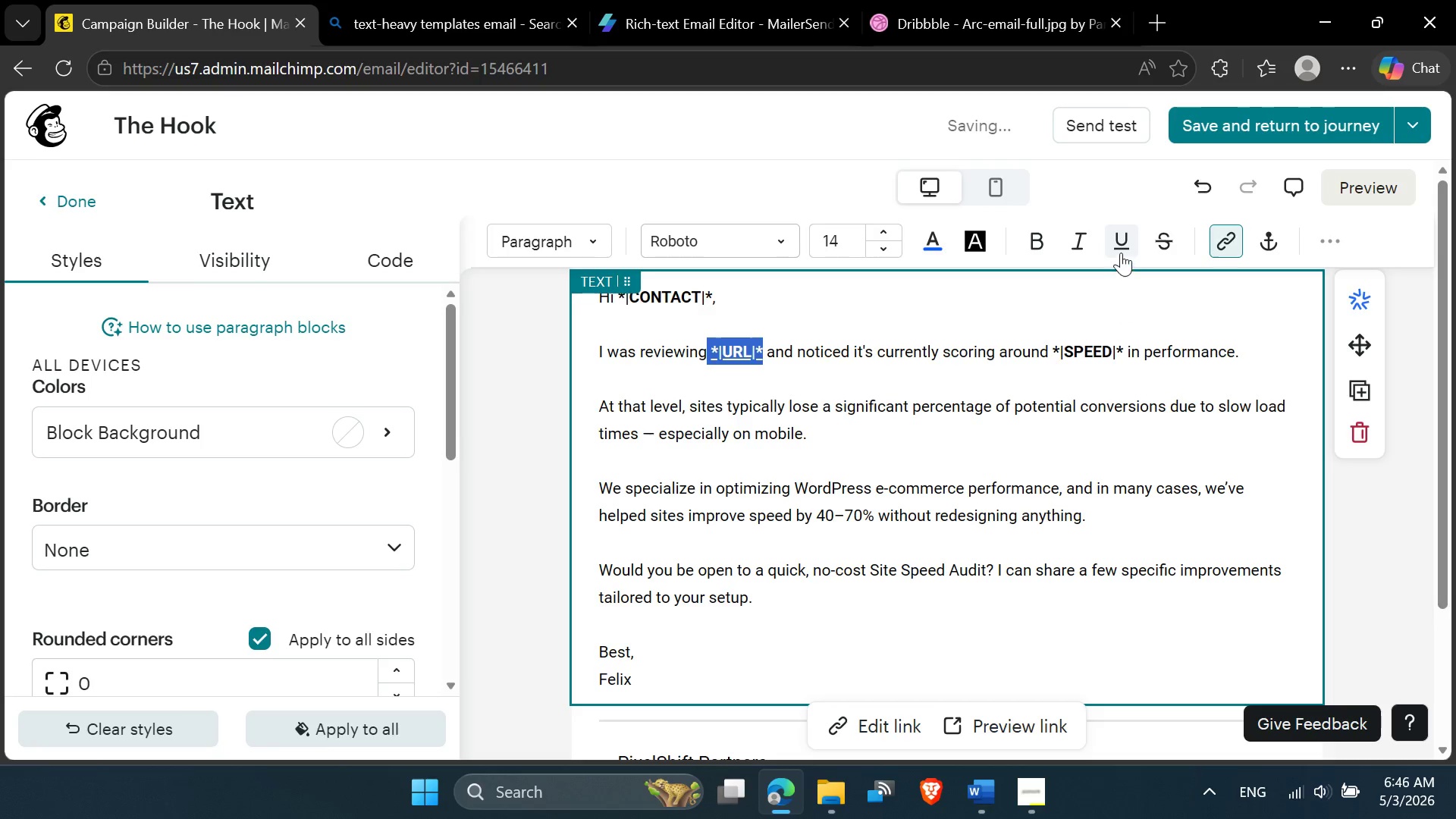 
left_click([1123, 248])
 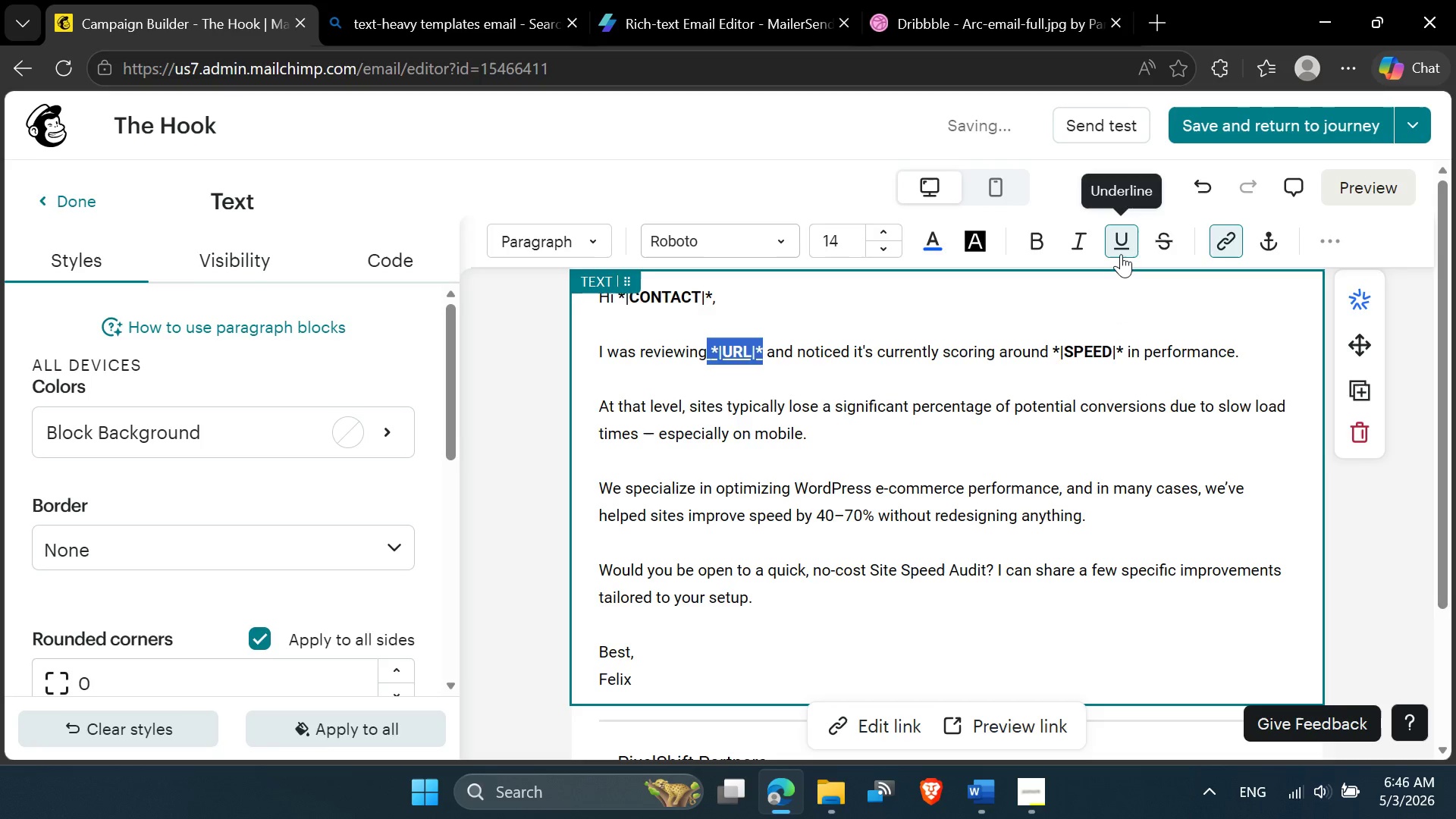 
left_click([1102, 312])
 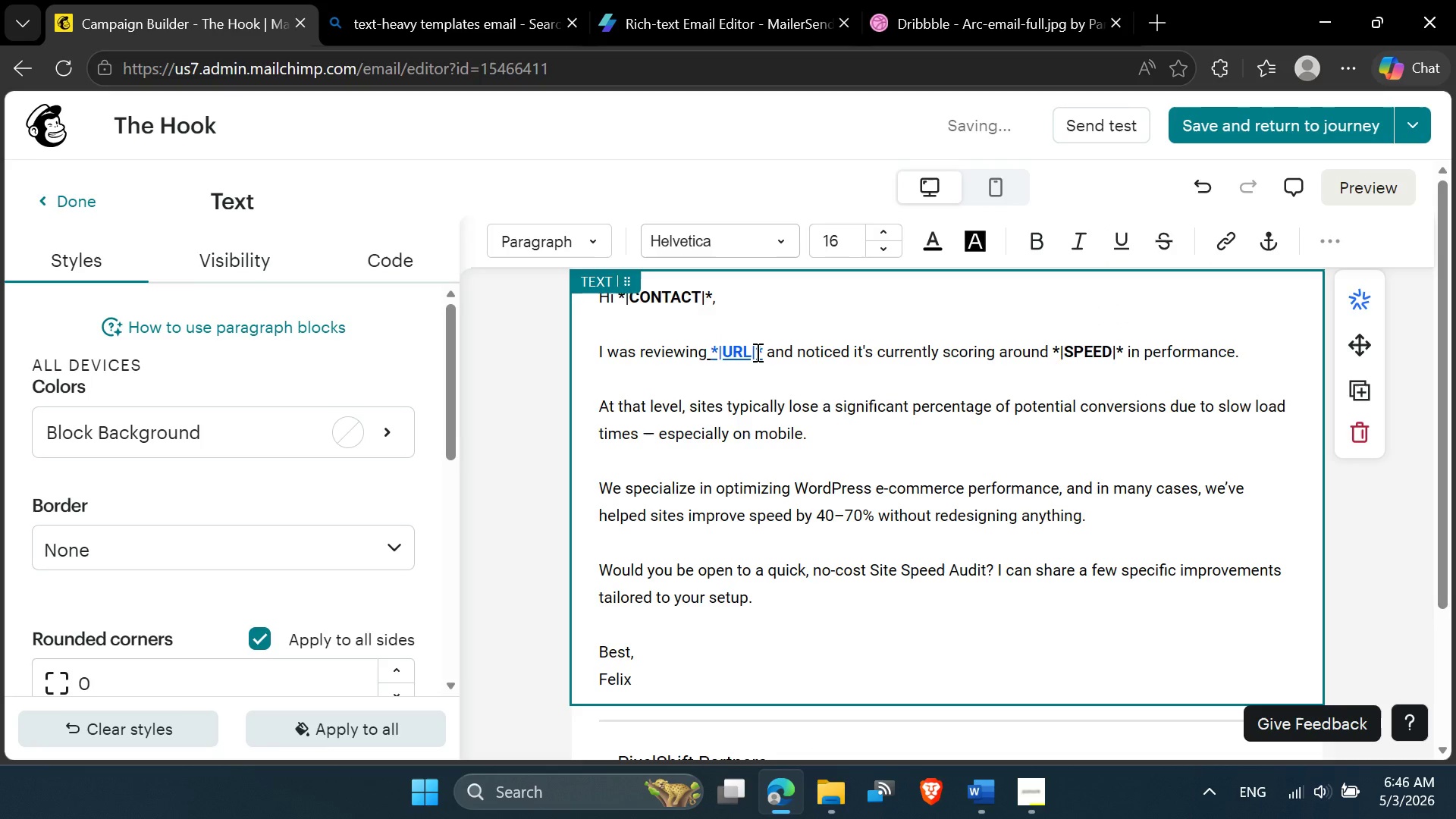 
key(Control+ControlLeft)
 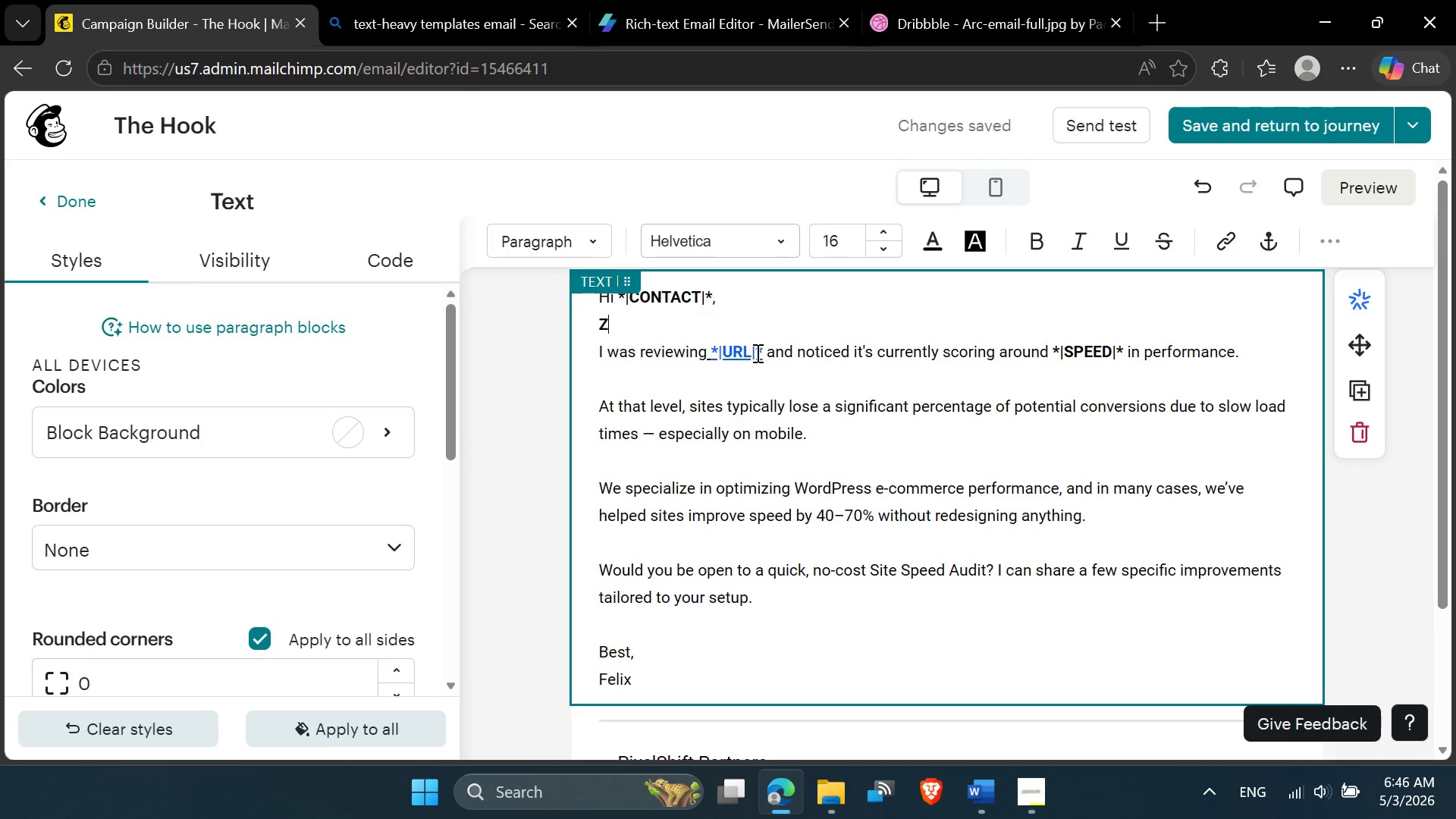 
key(Z)
 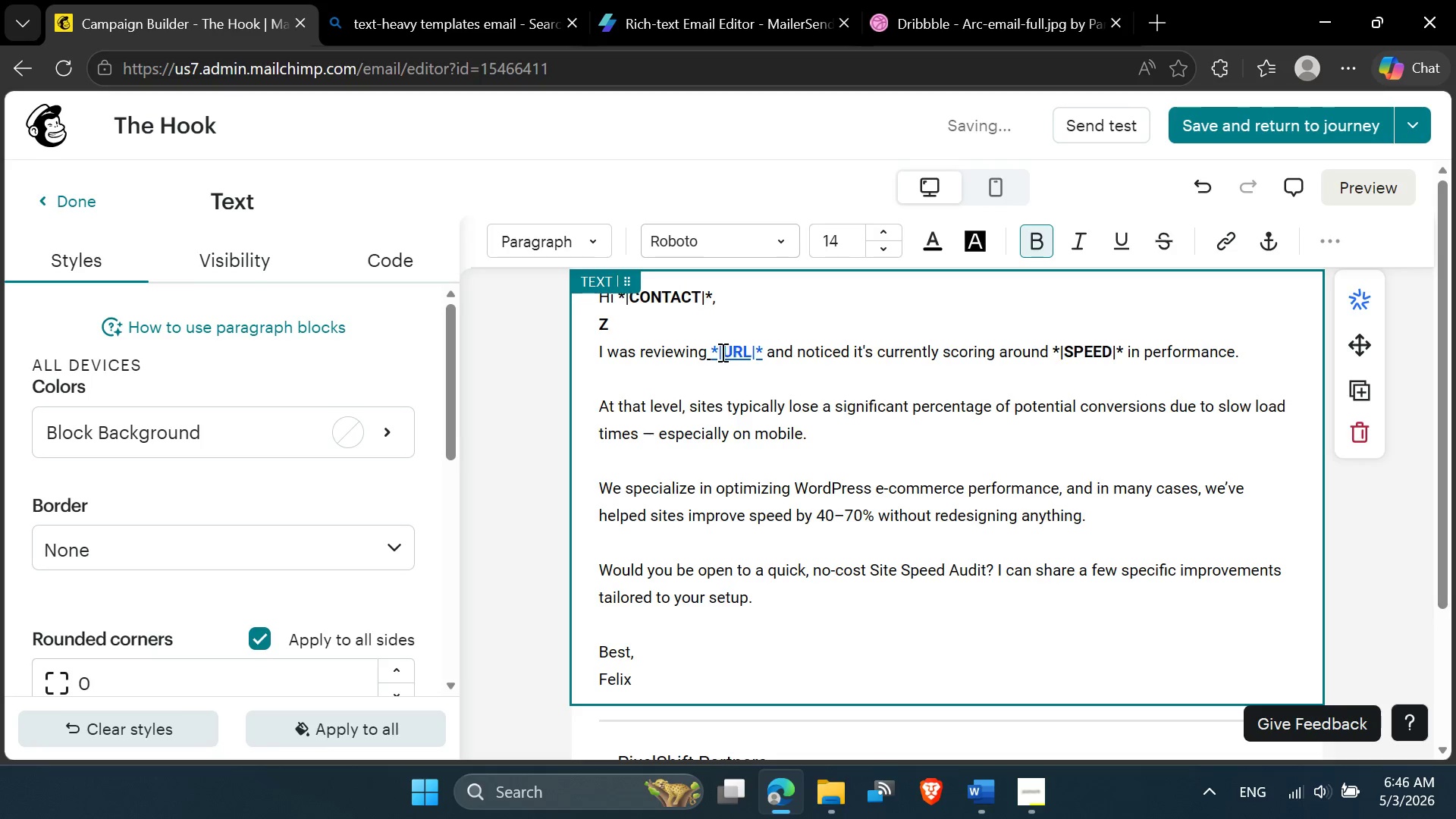 
hold_key(key=ControlLeft, duration=0.48)
 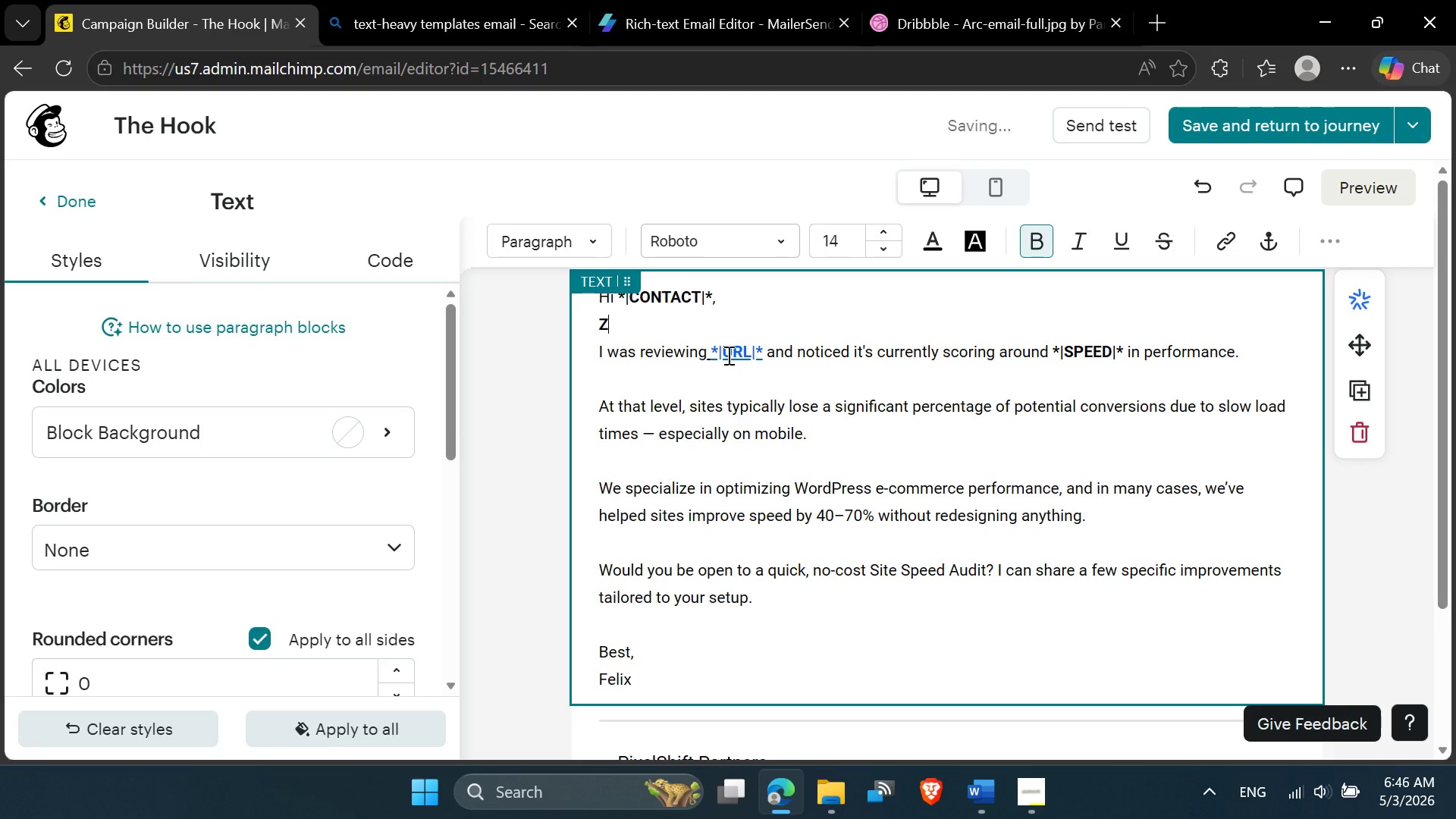 
key(Backspace)
 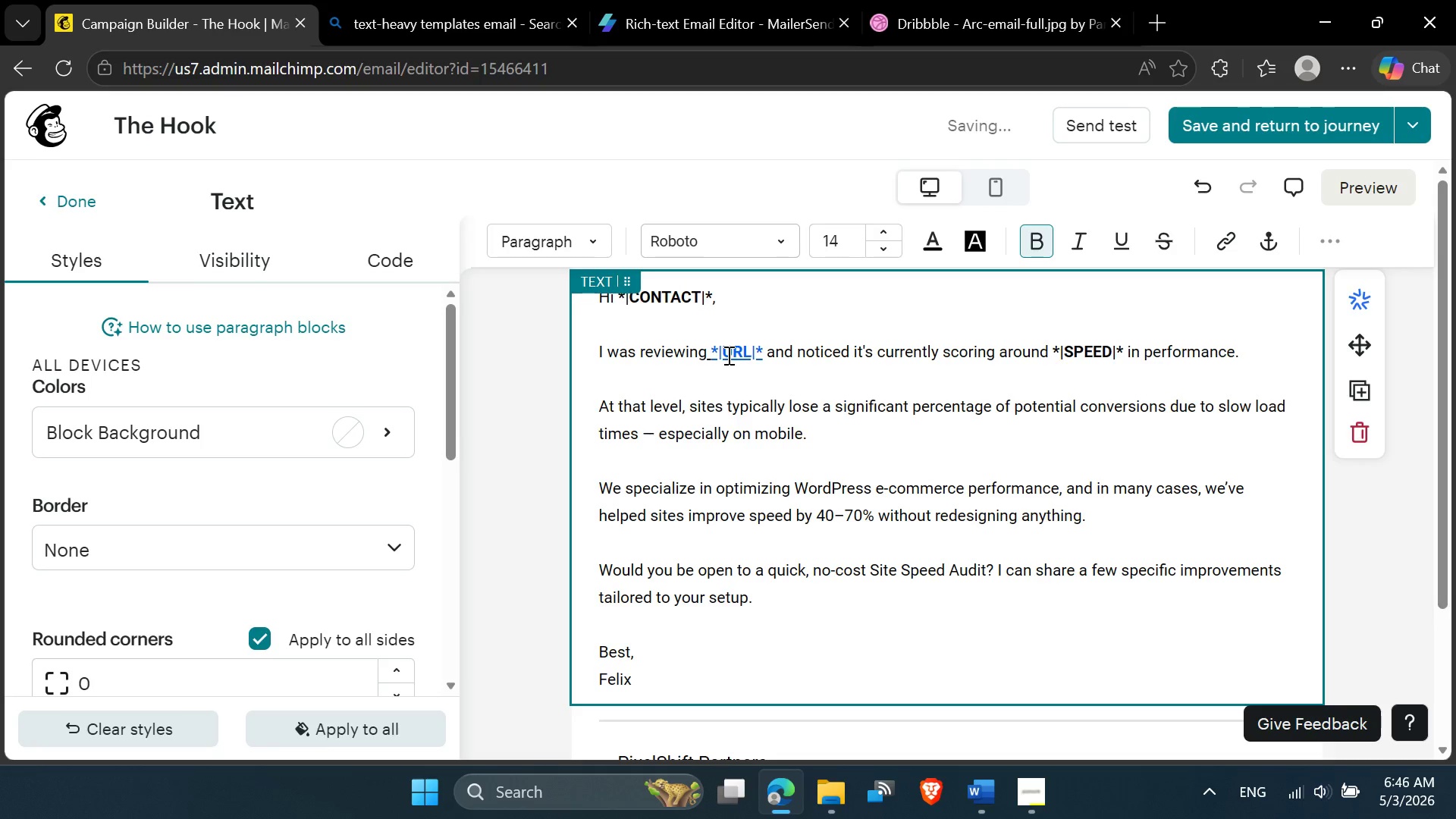 
key(Control+Z)
 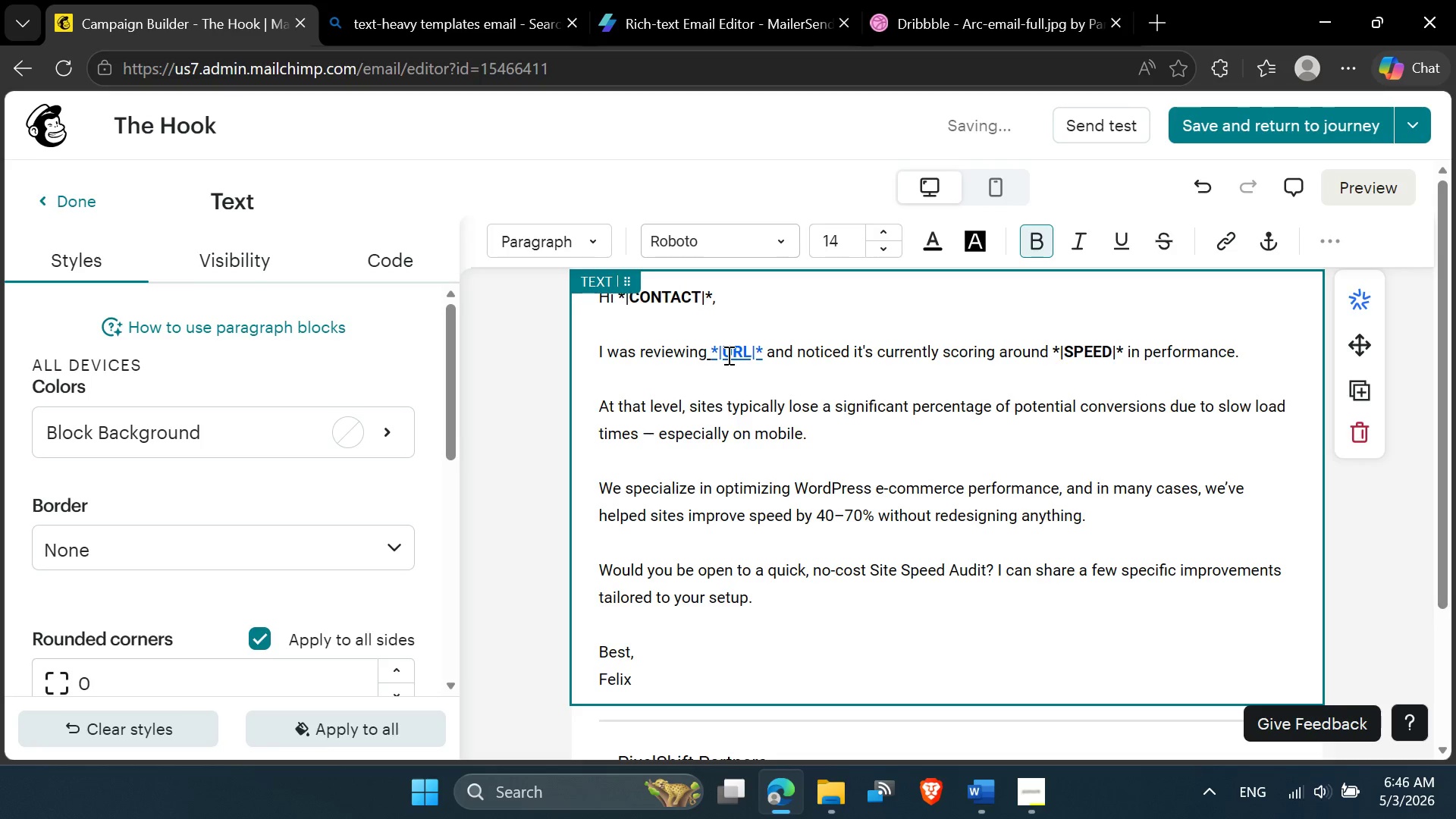 
key(Control+Z)
 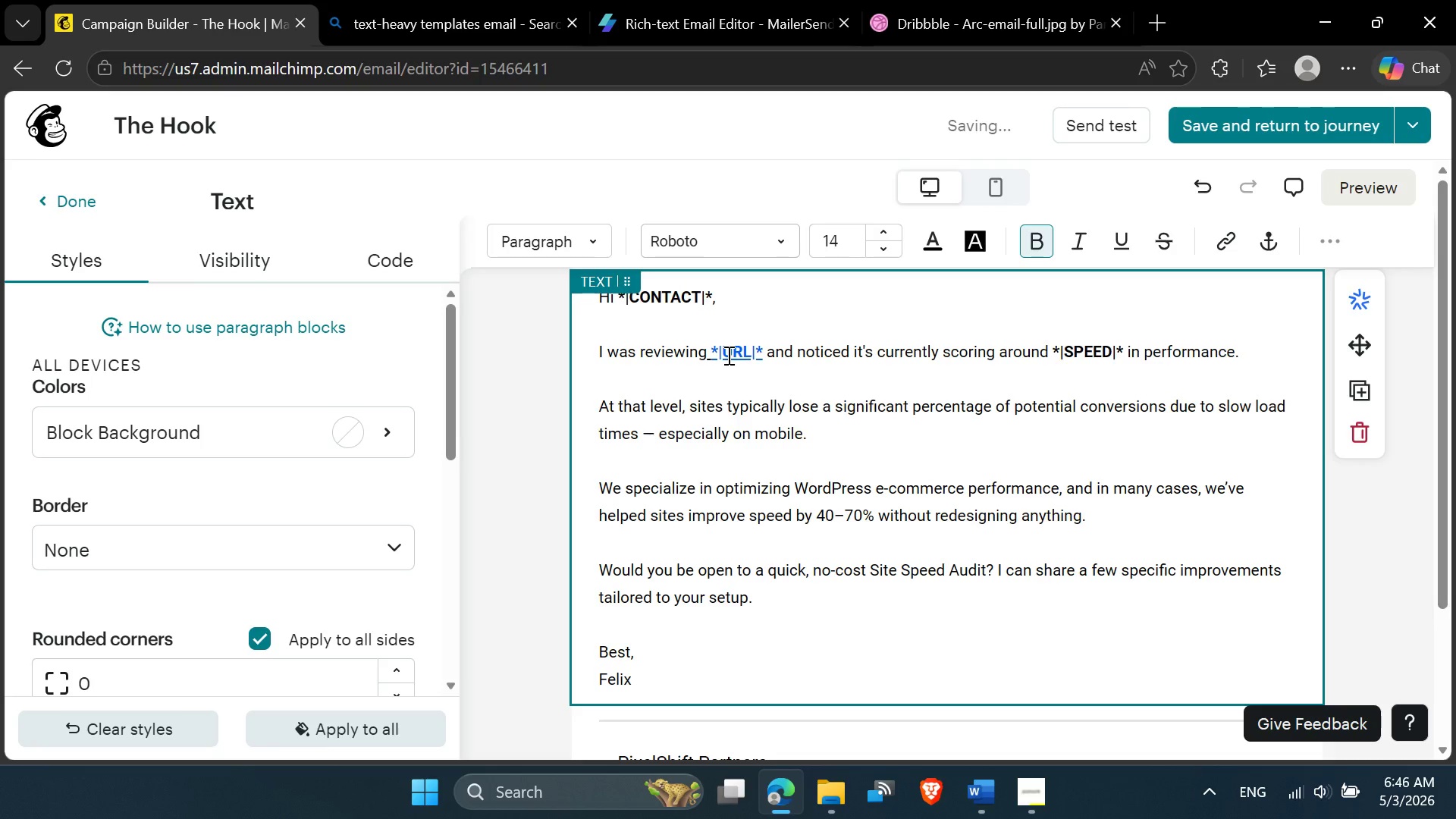 
key(Control+Z)
 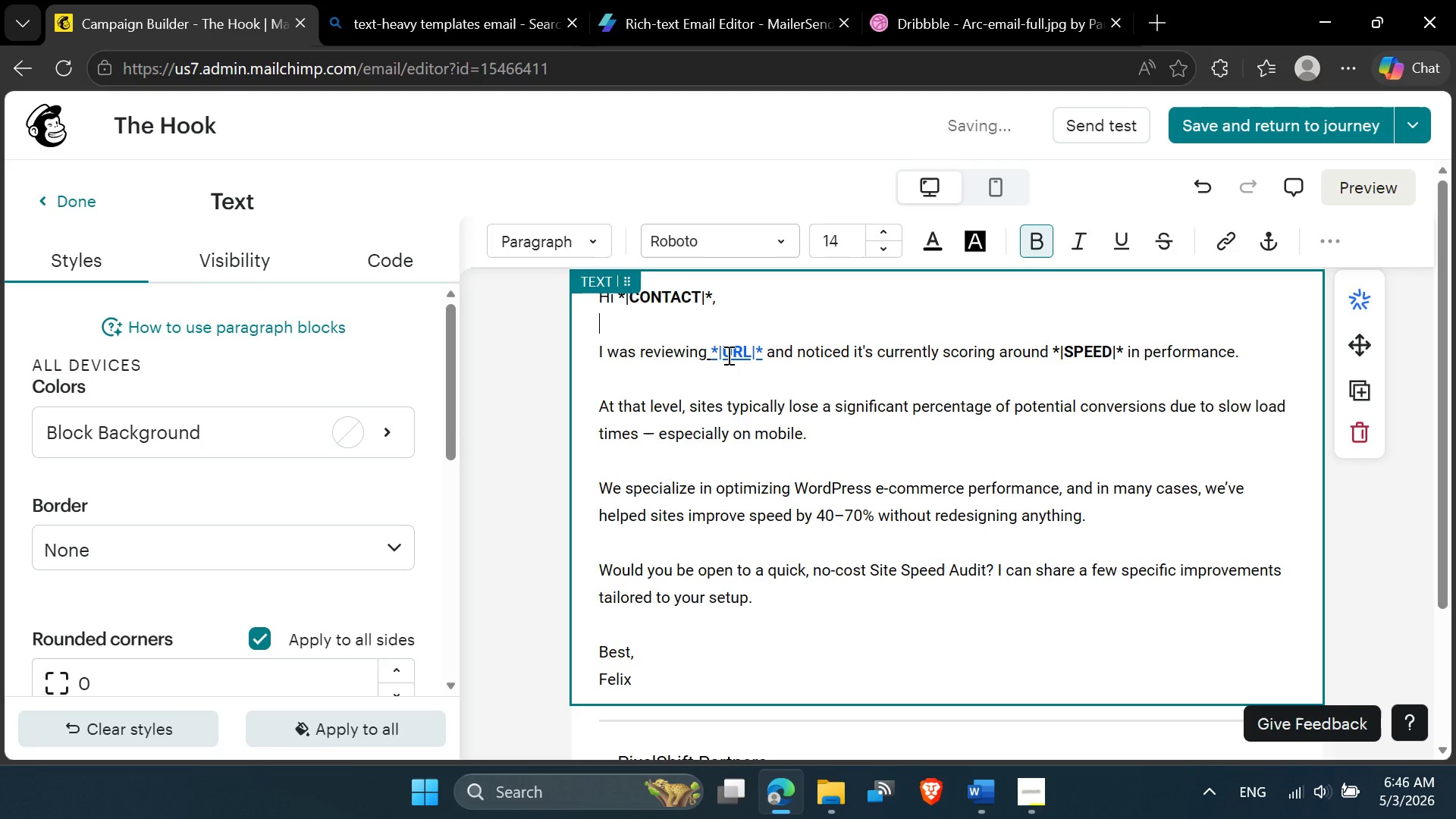 
key(Control+Z)
 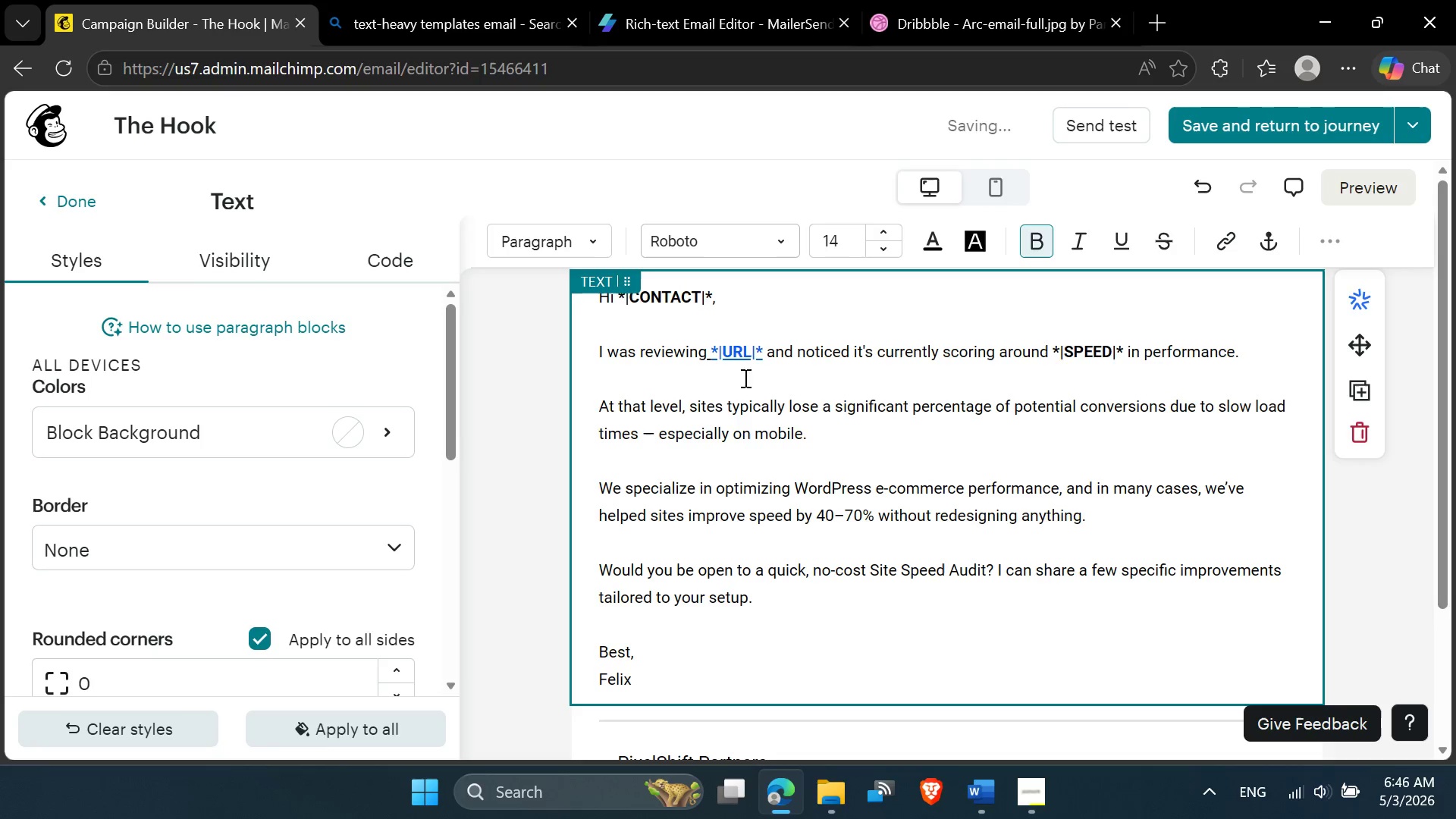 
left_click([773, 394])
 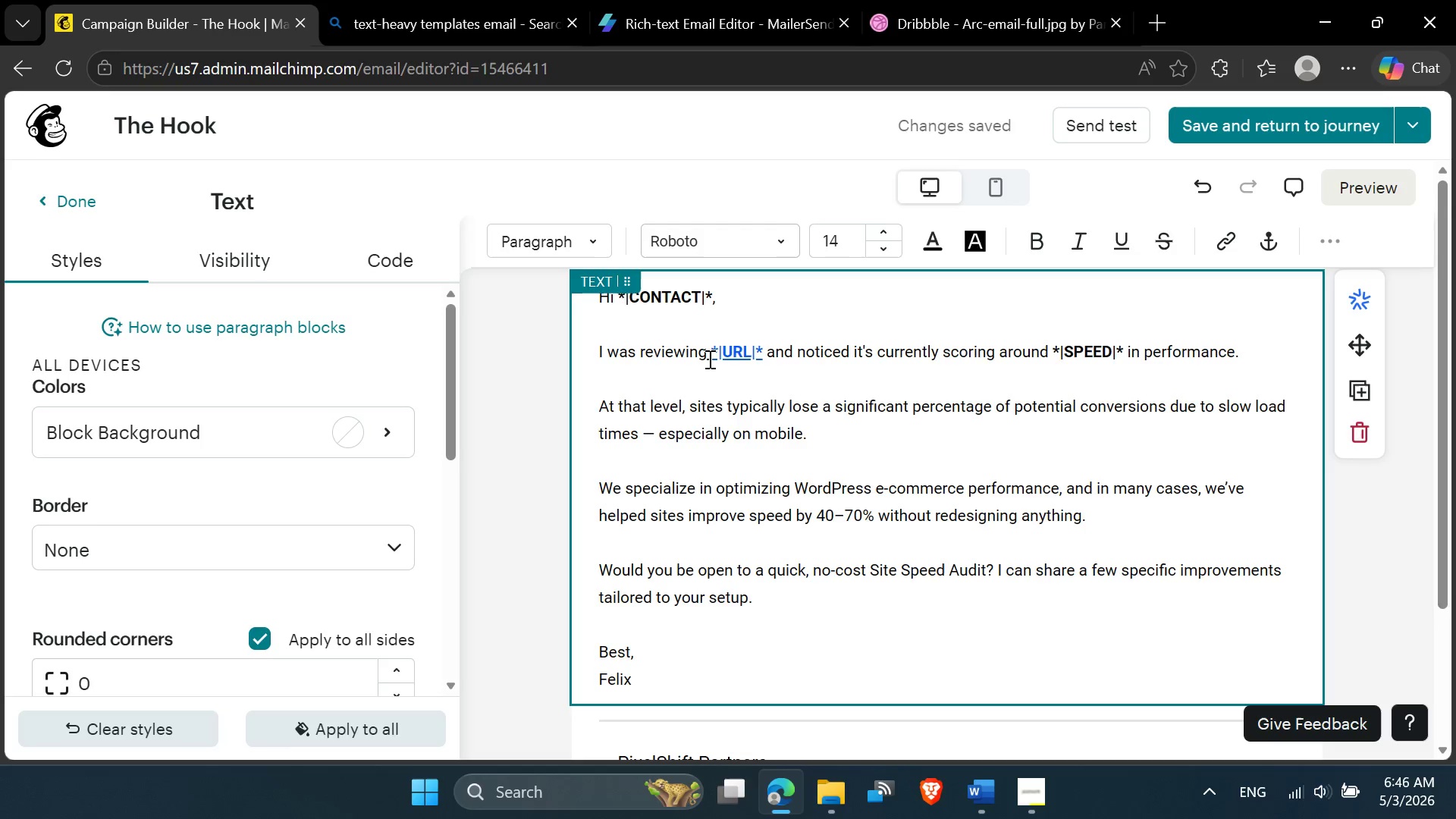 
key(Control+Z)
 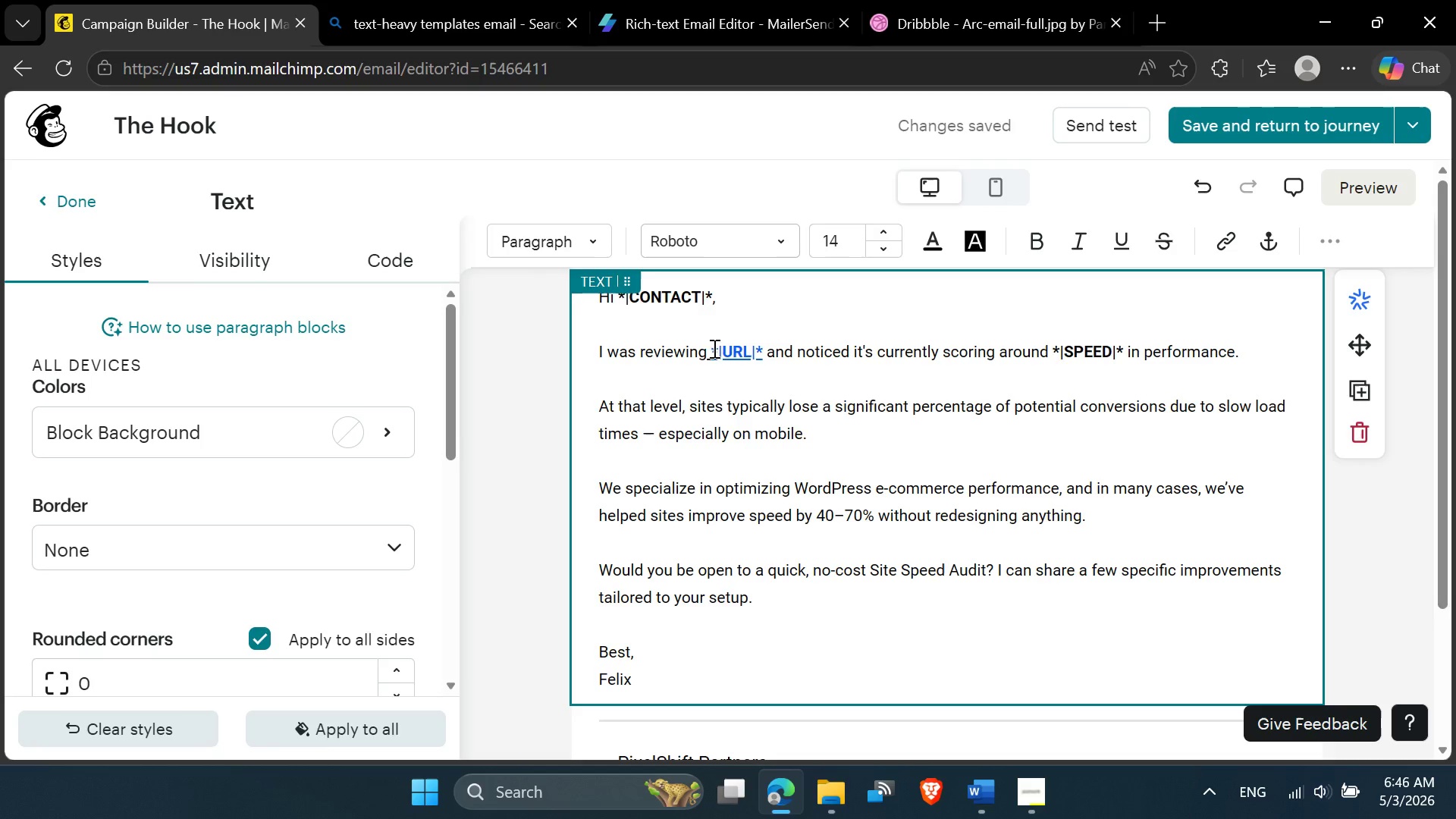 
left_click([713, 350])
 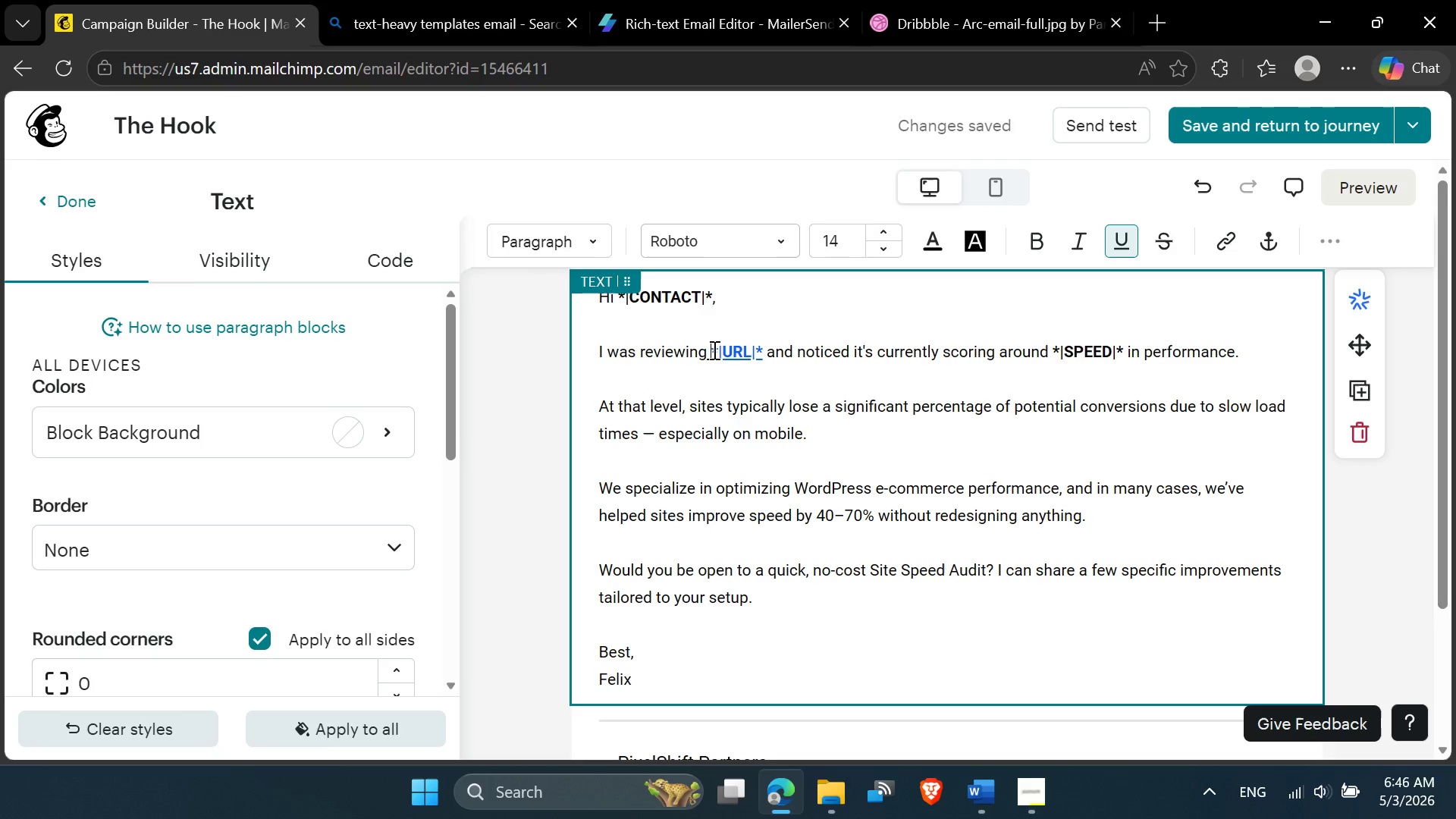 
key(Control+Z)
 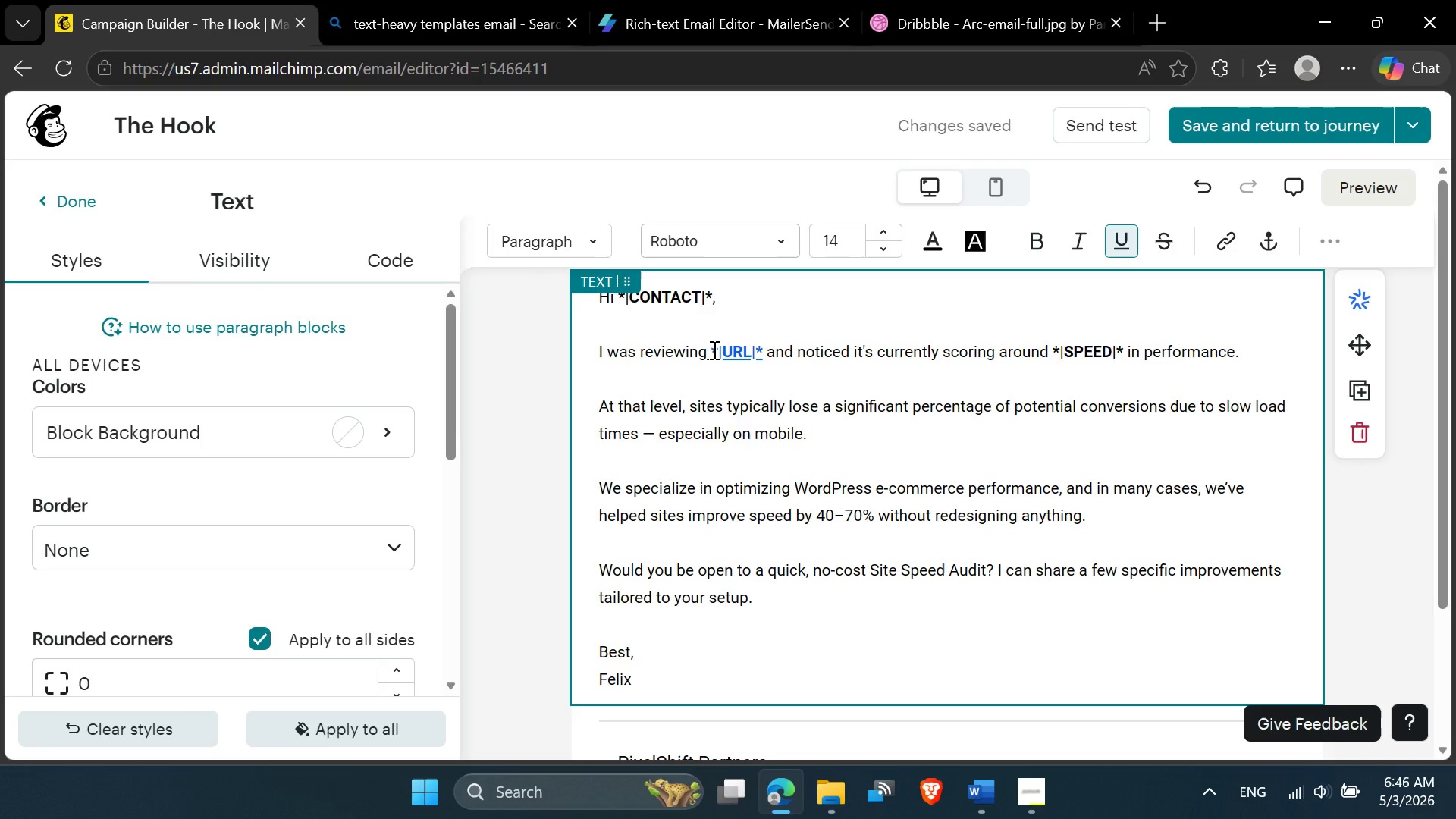 
key(Control+Z)
 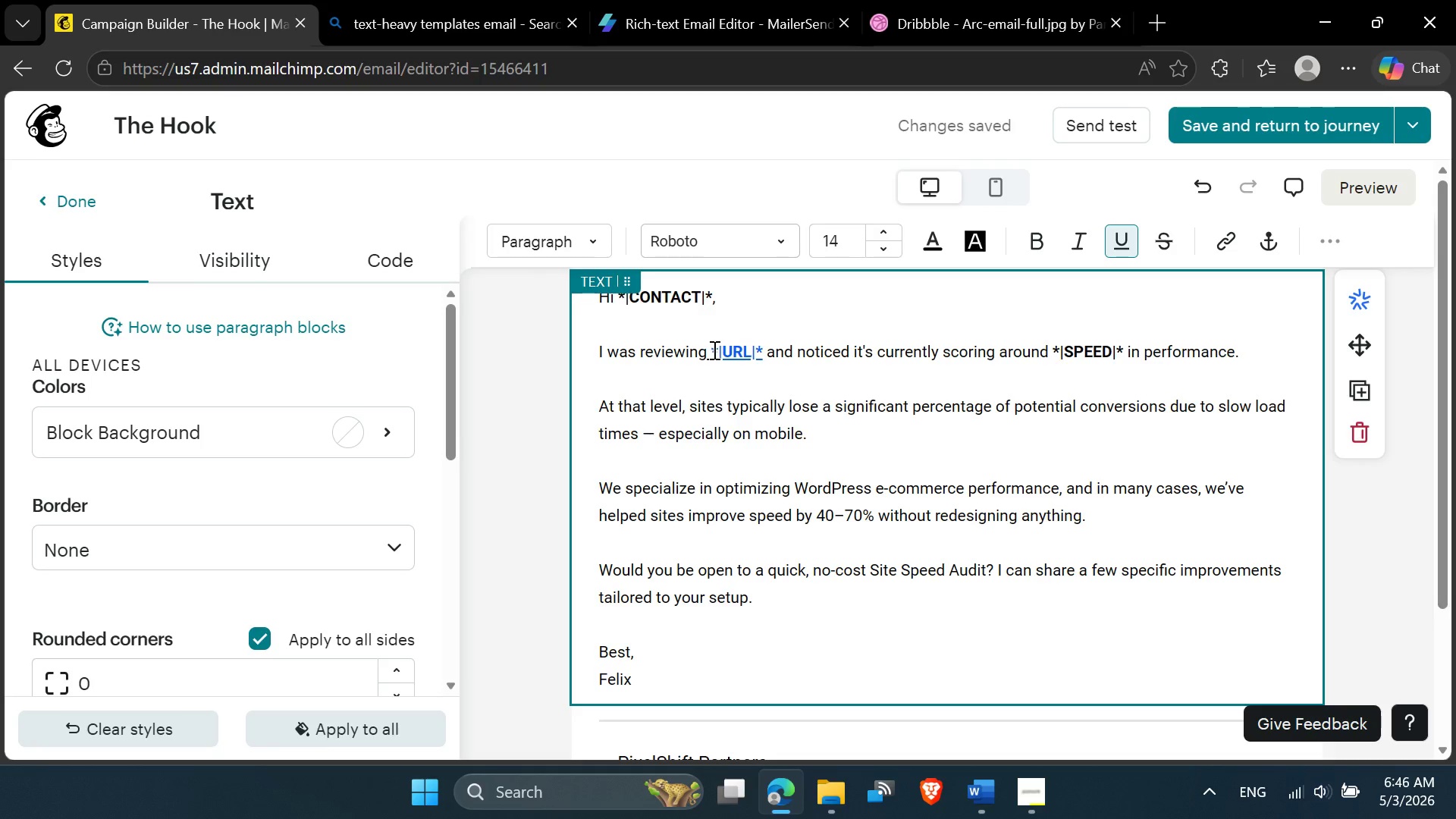 
hold_key(key=ControlLeft, duration=0.84)
 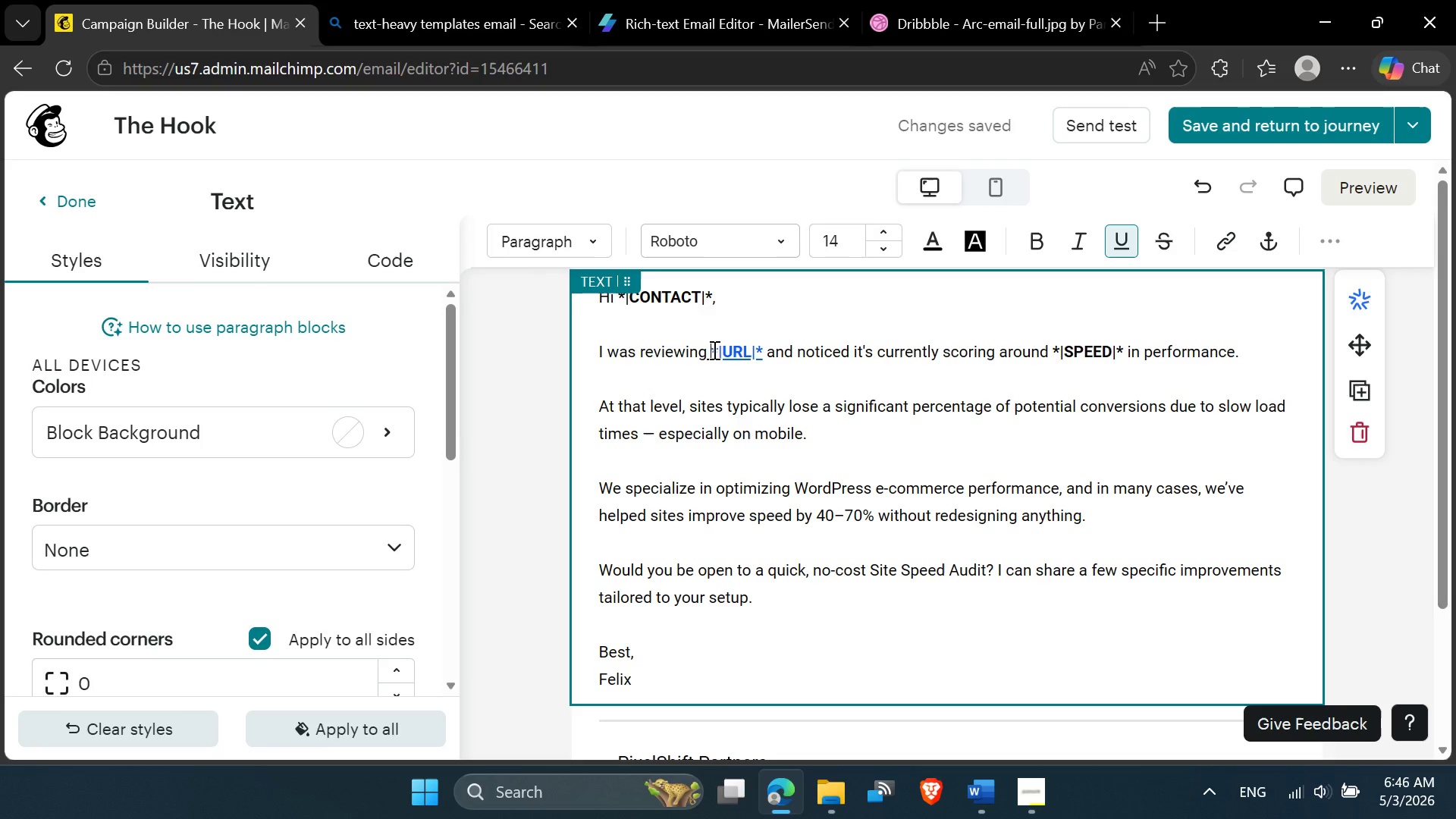 
key(CapsLock)
 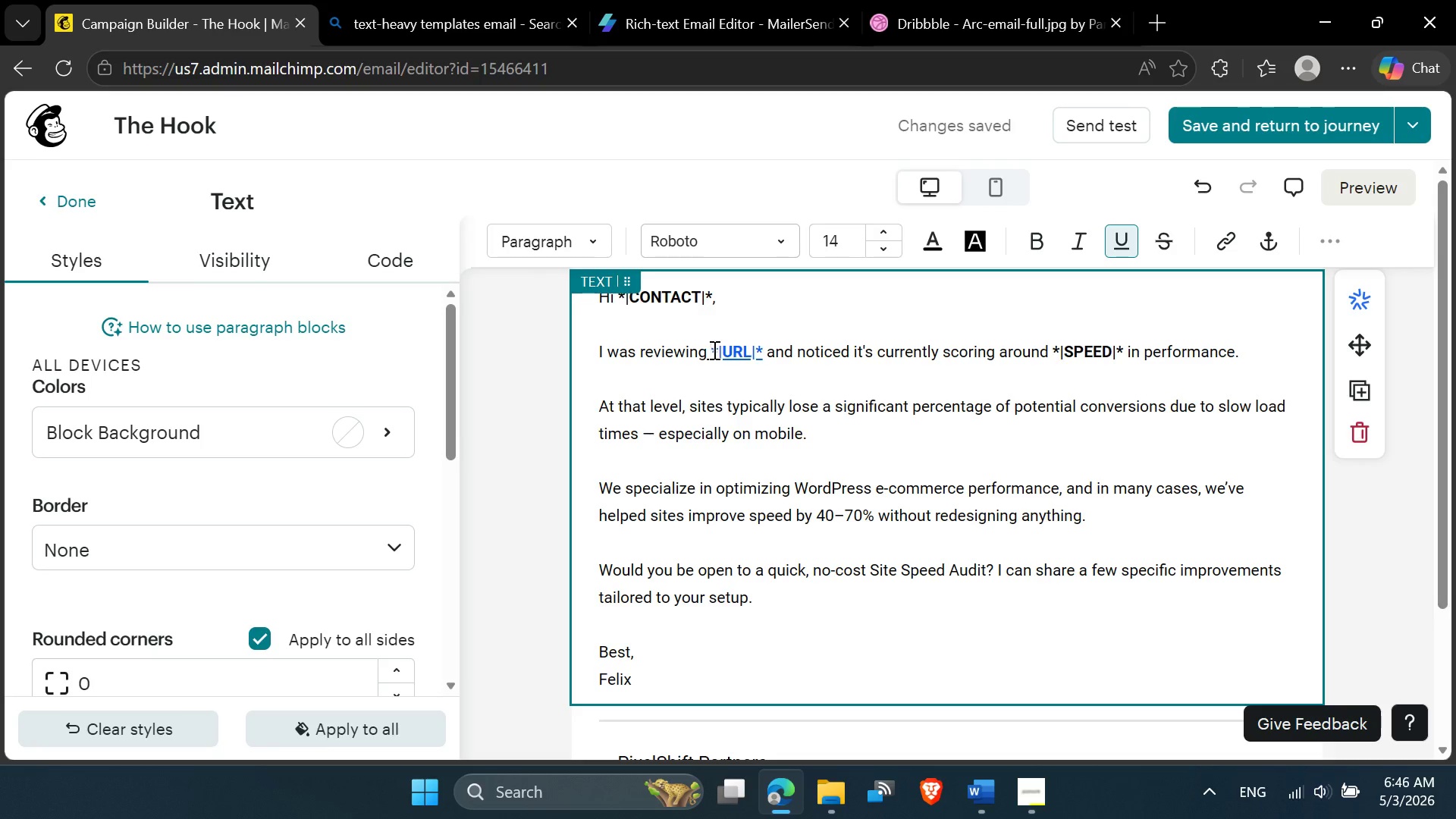 
key(Control+Z)
 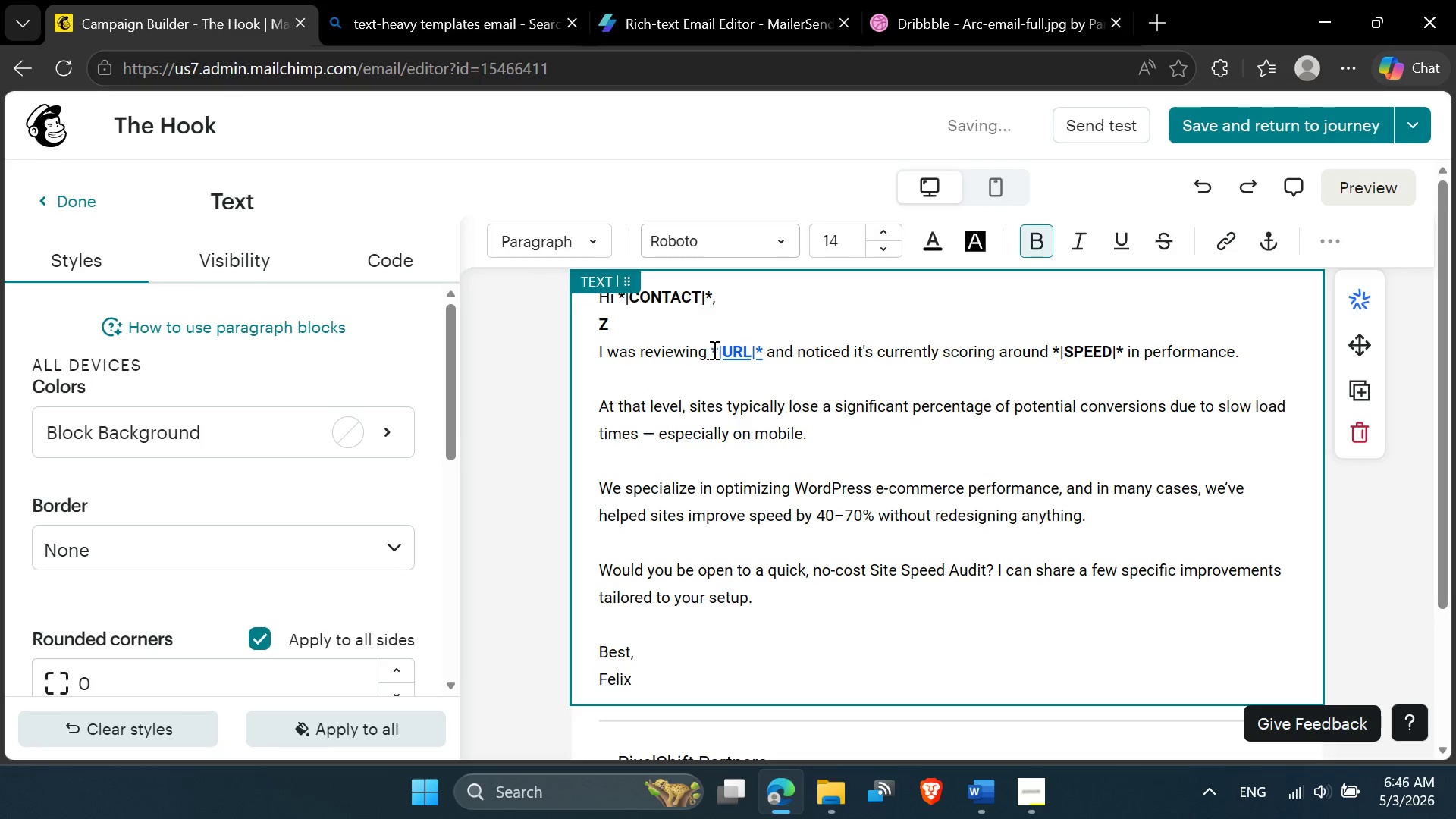 
key(Control+Z)
 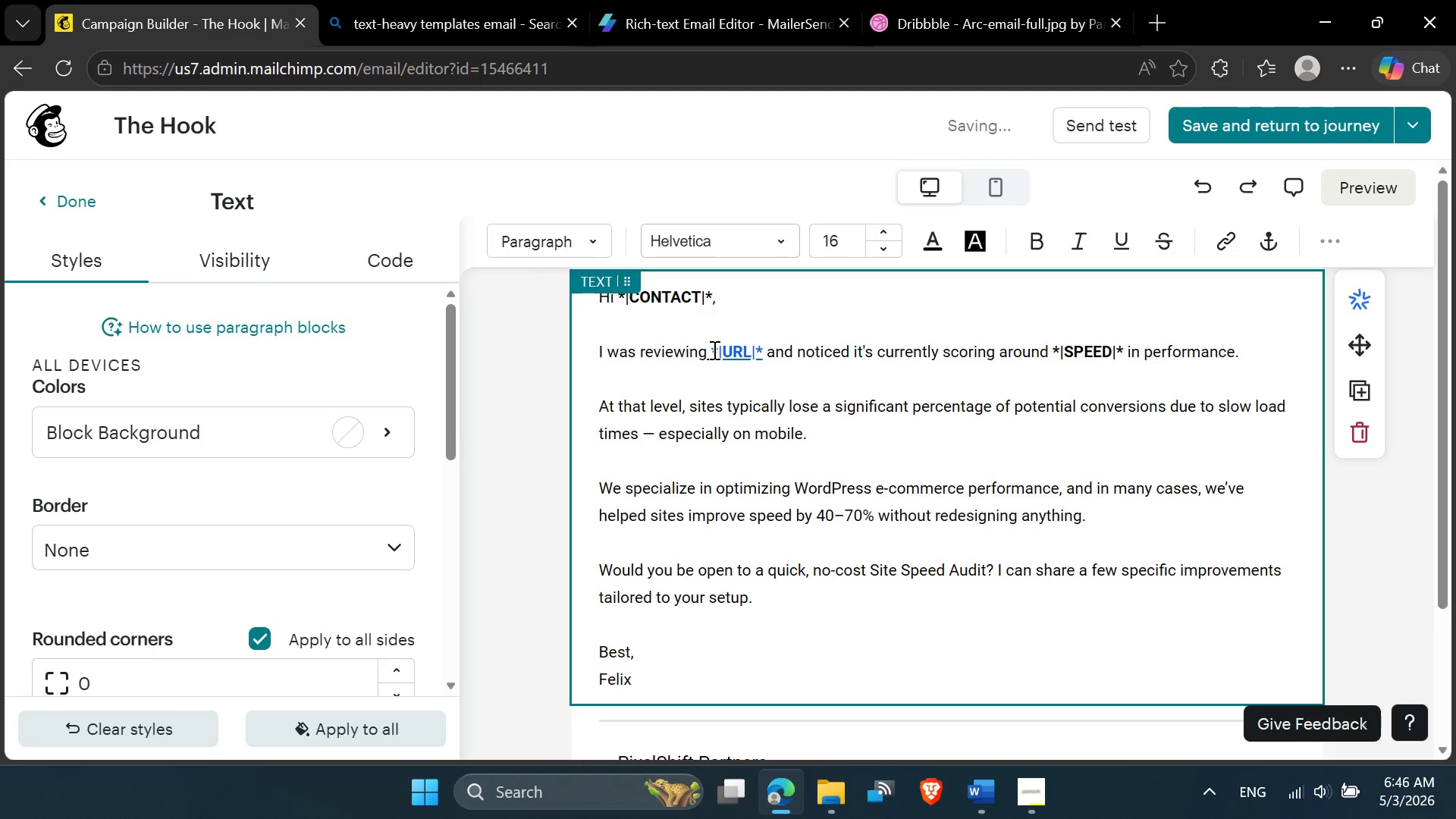 
key(Control+Z)
 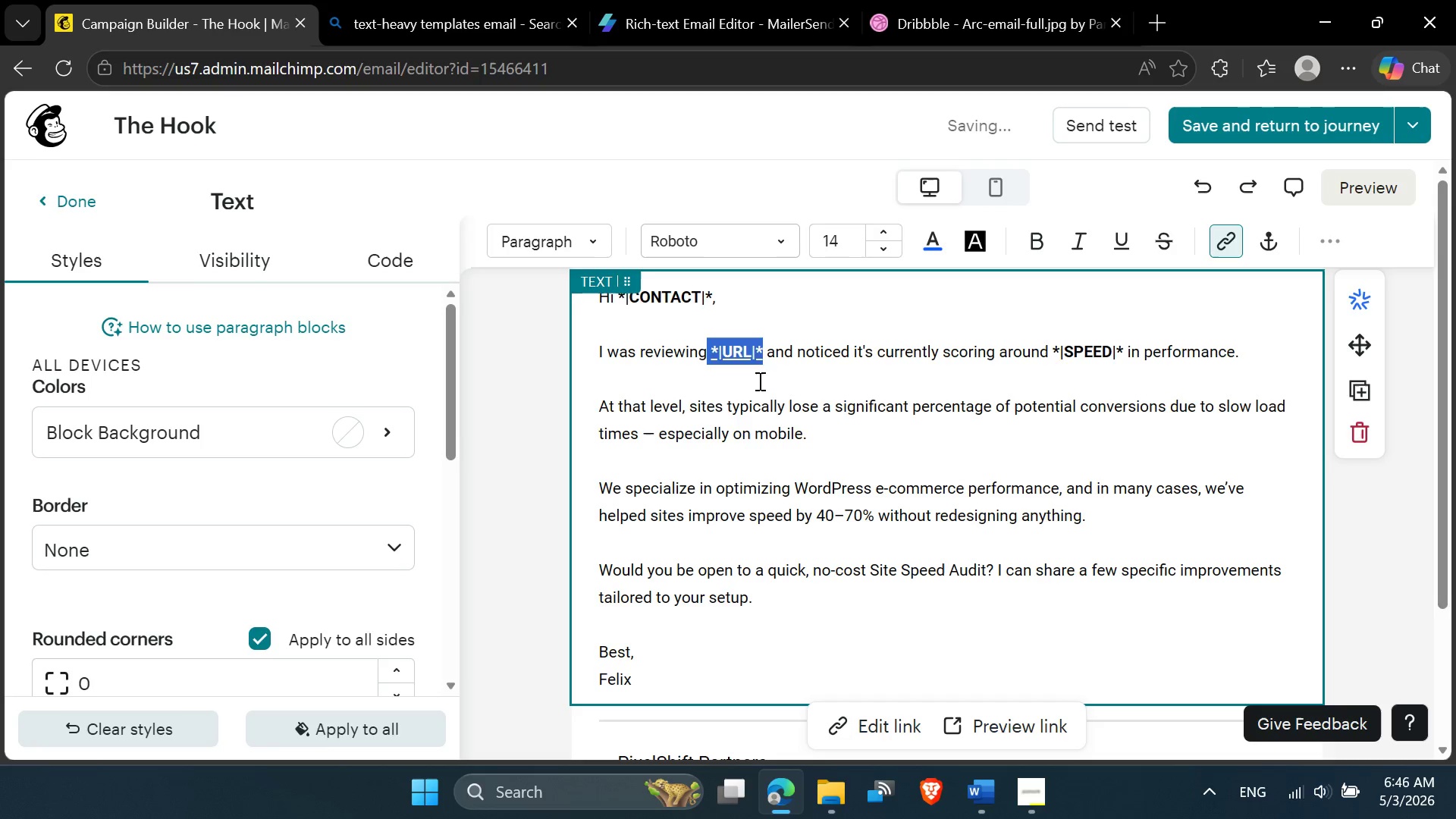 
wait(6.95)
 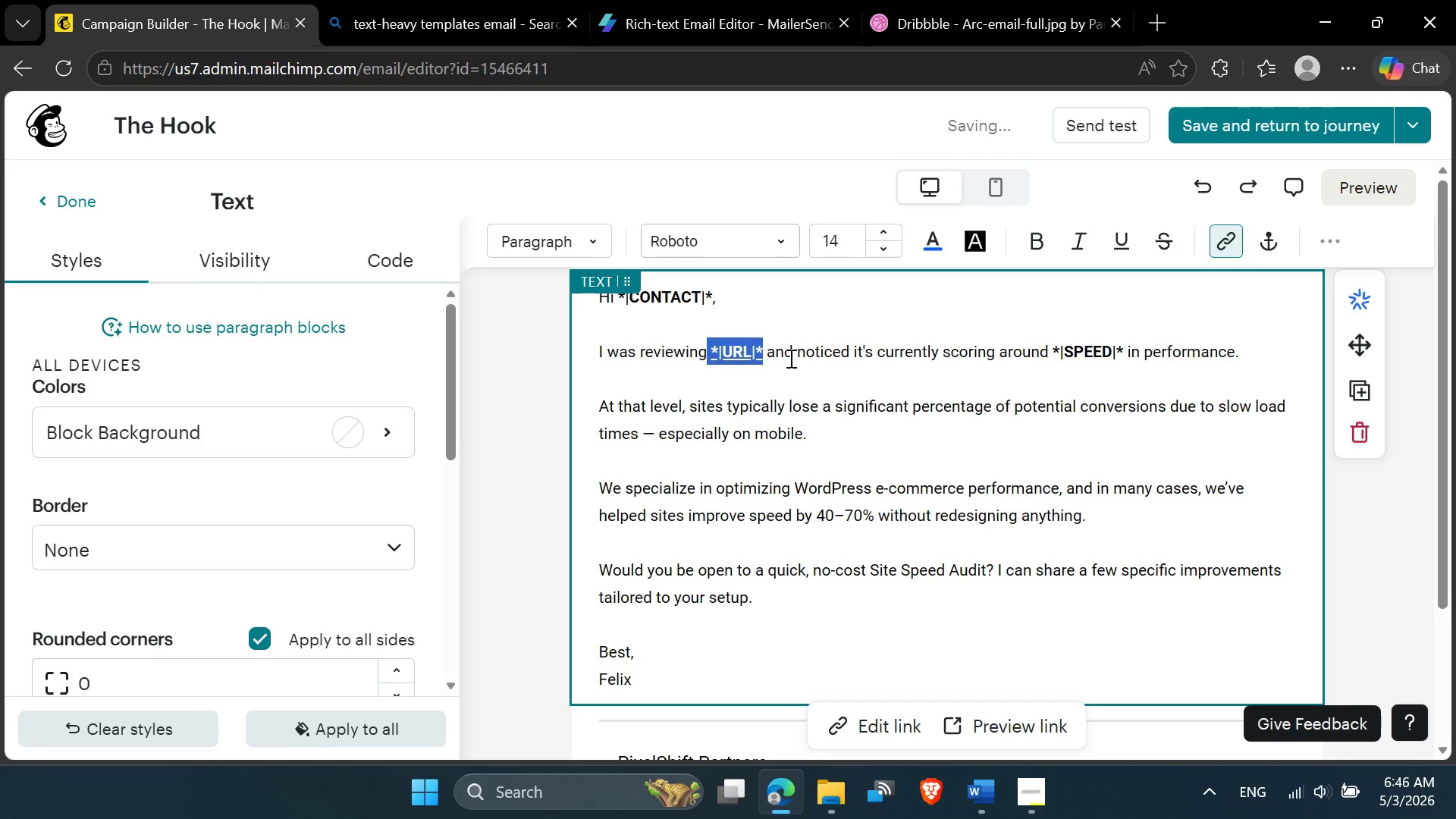 
left_click_drag(start_coordinate=[710, 356], to_coordinate=[761, 349])
 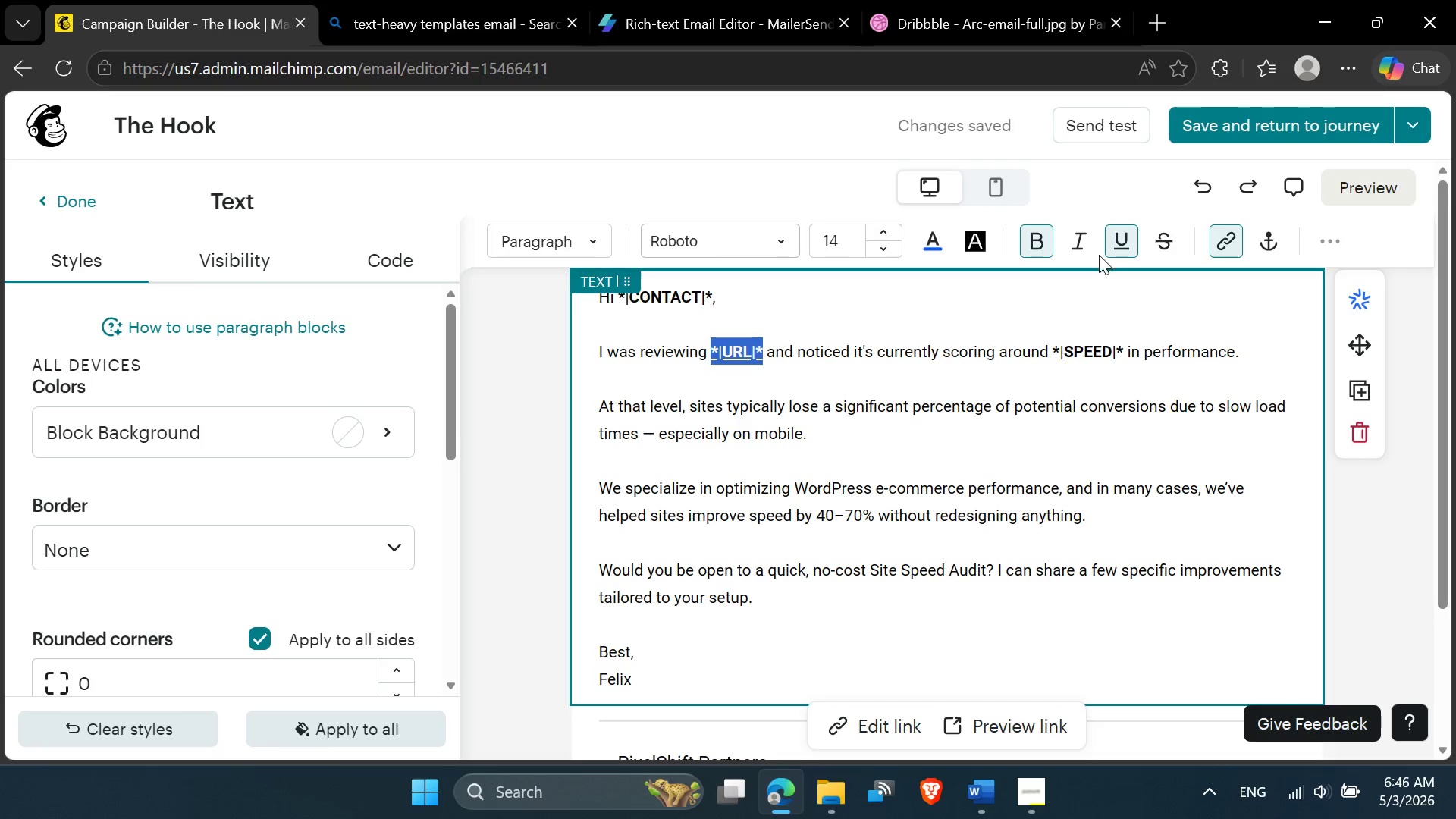 
left_click([1115, 245])
 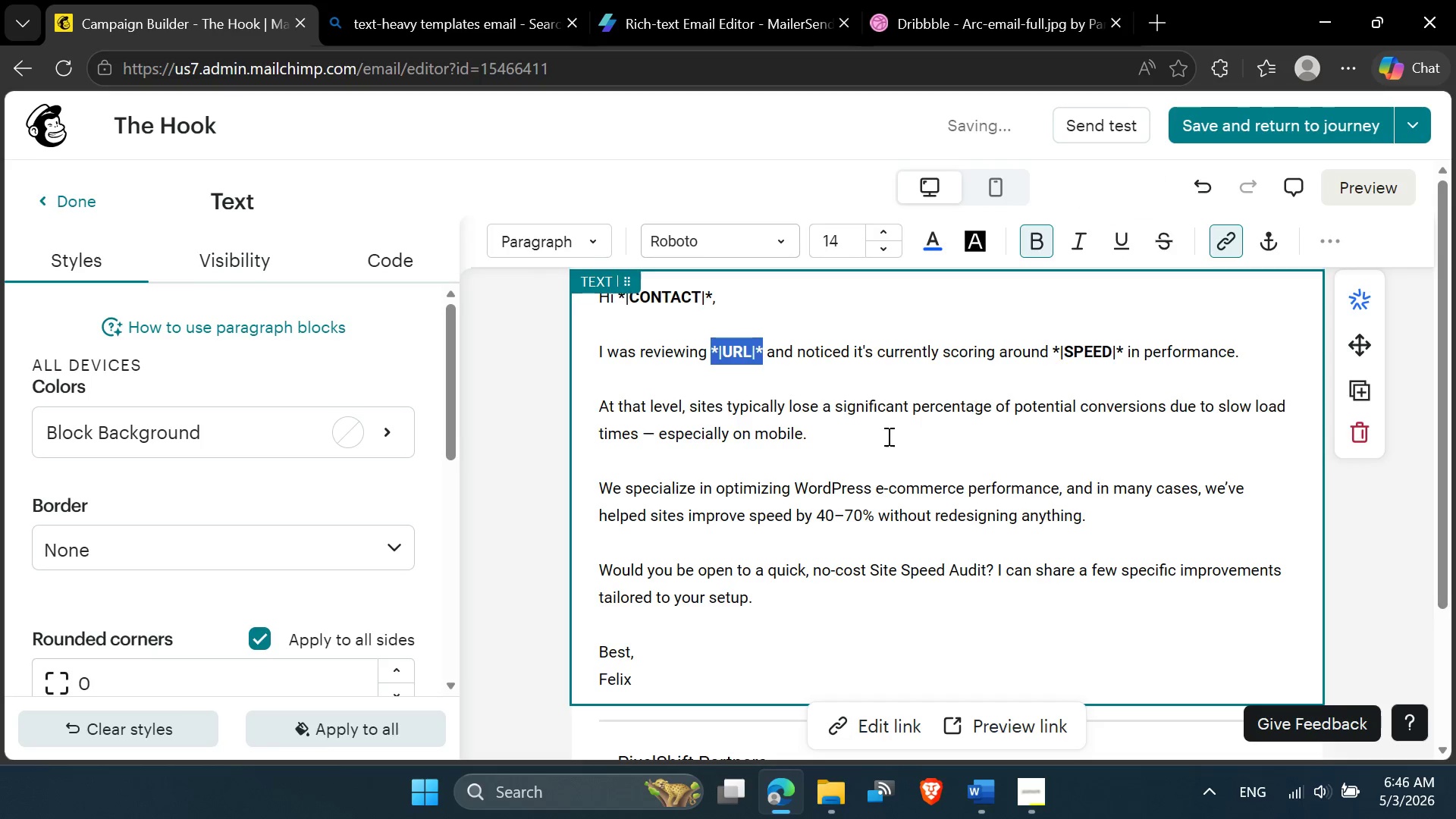 
left_click([870, 446])
 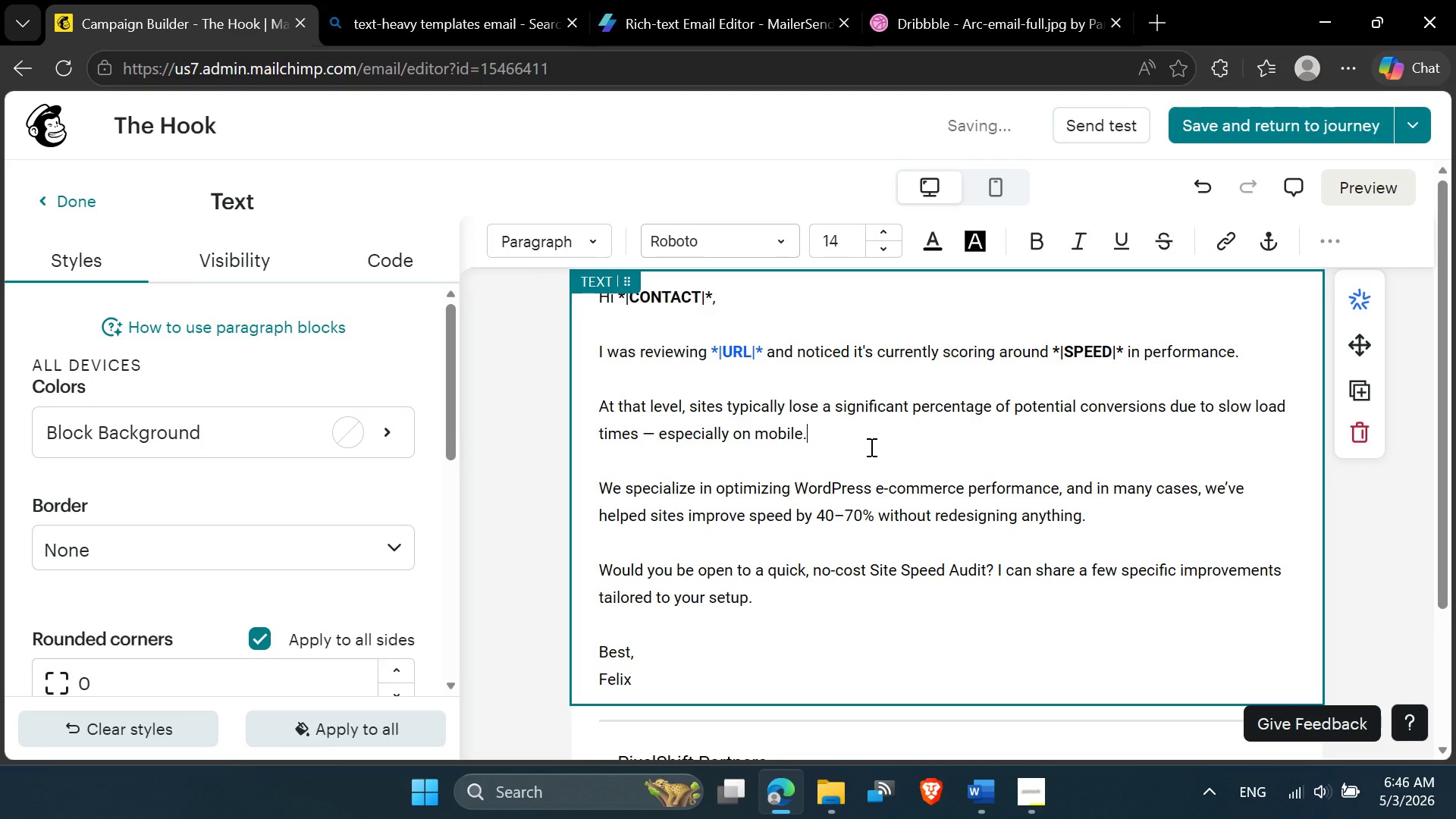 
scroll: coordinate [870, 447], scroll_direction: up, amount: 1.0
 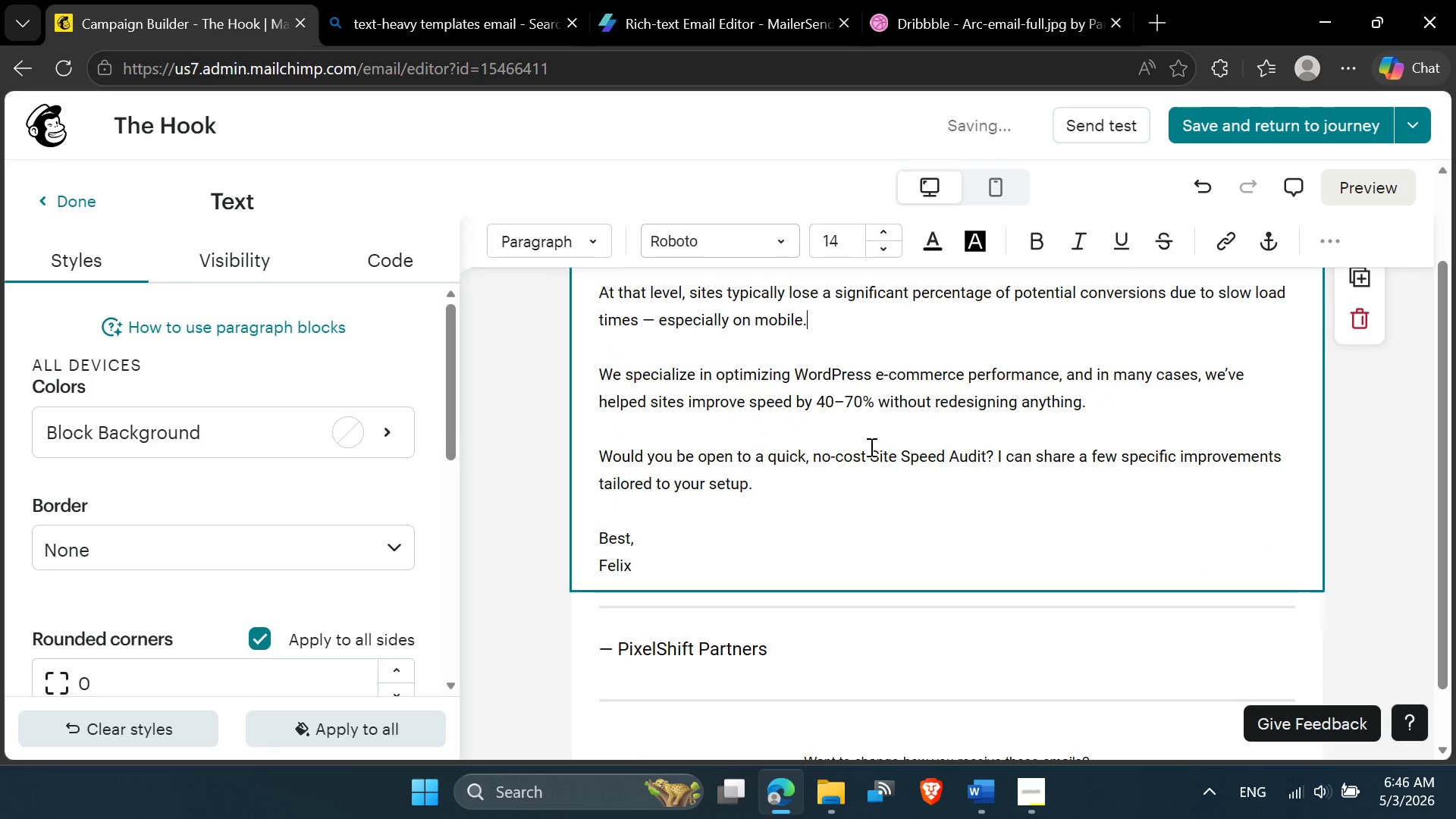 
scroll: coordinate [870, 447], scroll_direction: down, amount: 1.0
 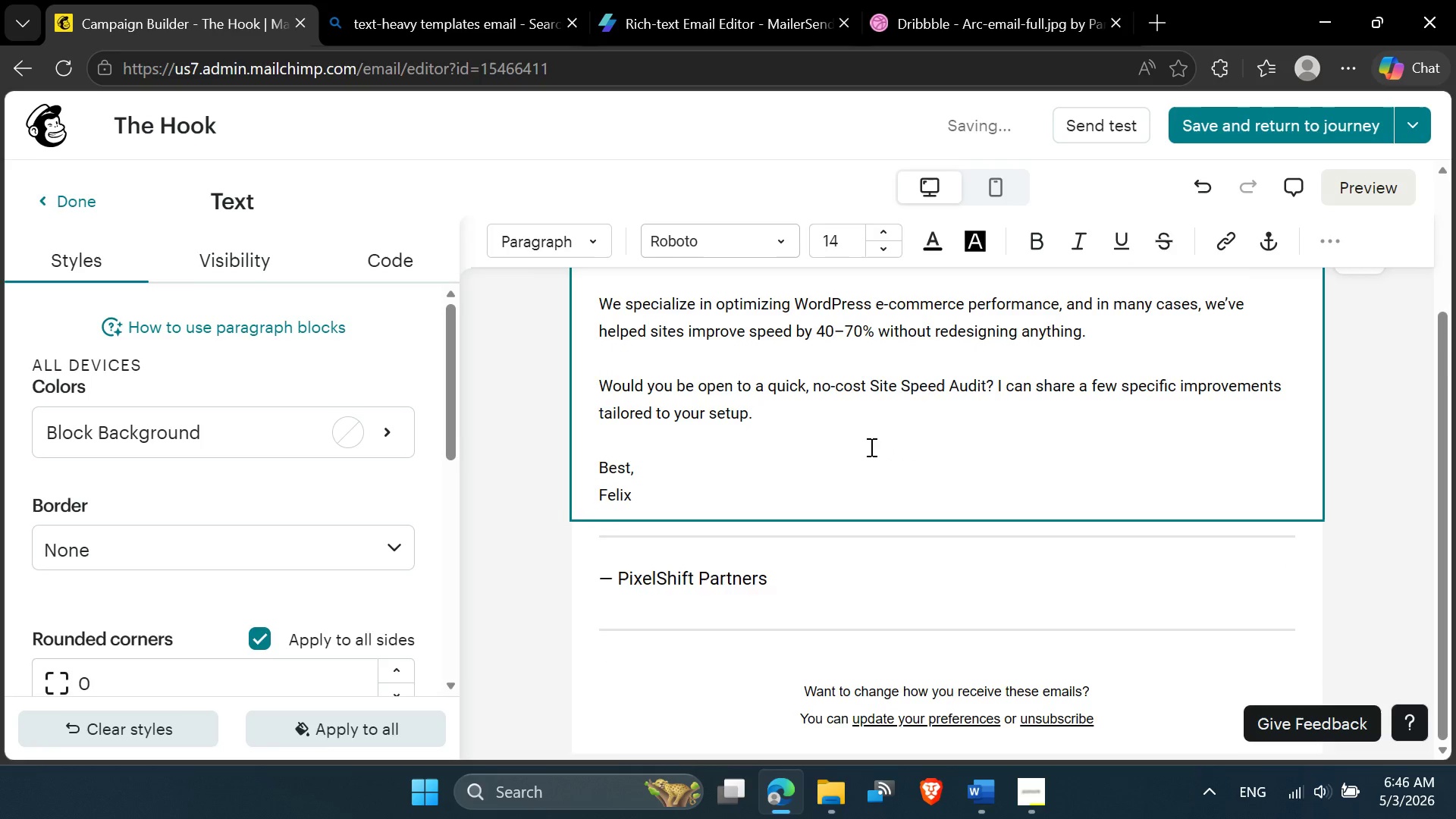 
scroll: coordinate [870, 447], scroll_direction: up, amount: 3.0
 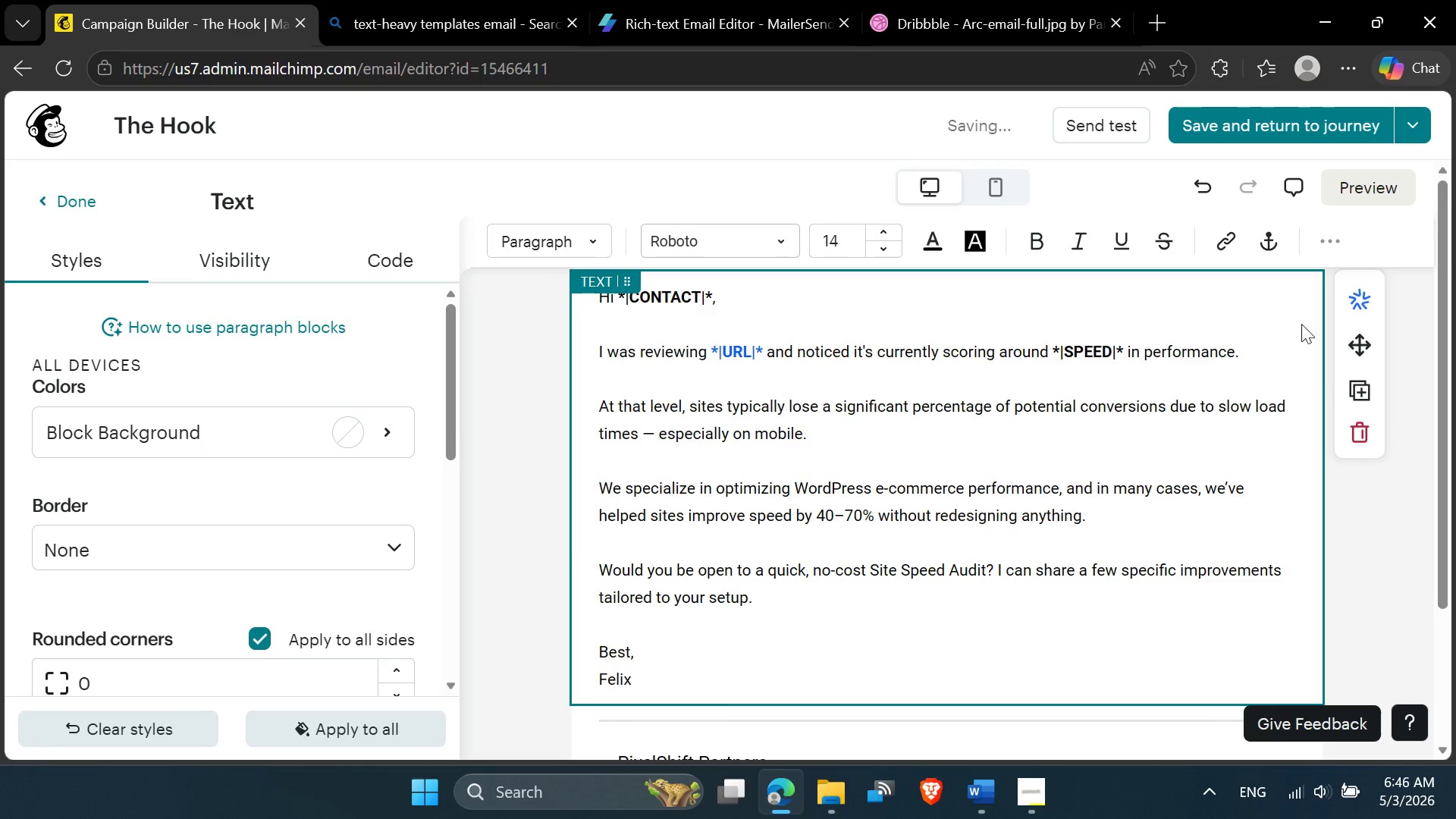 
left_click([1370, 199])
 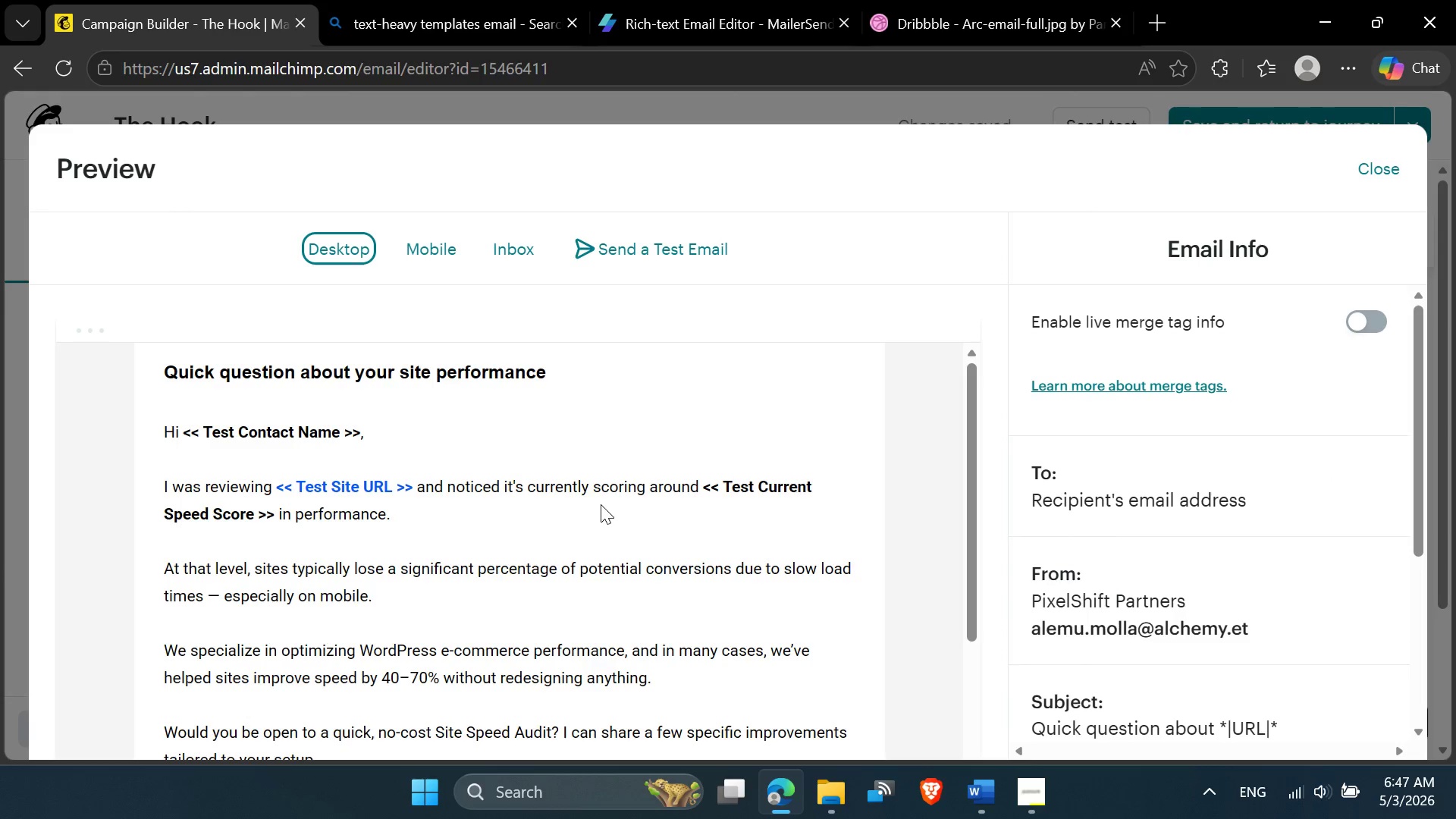 
wait(8.47)
 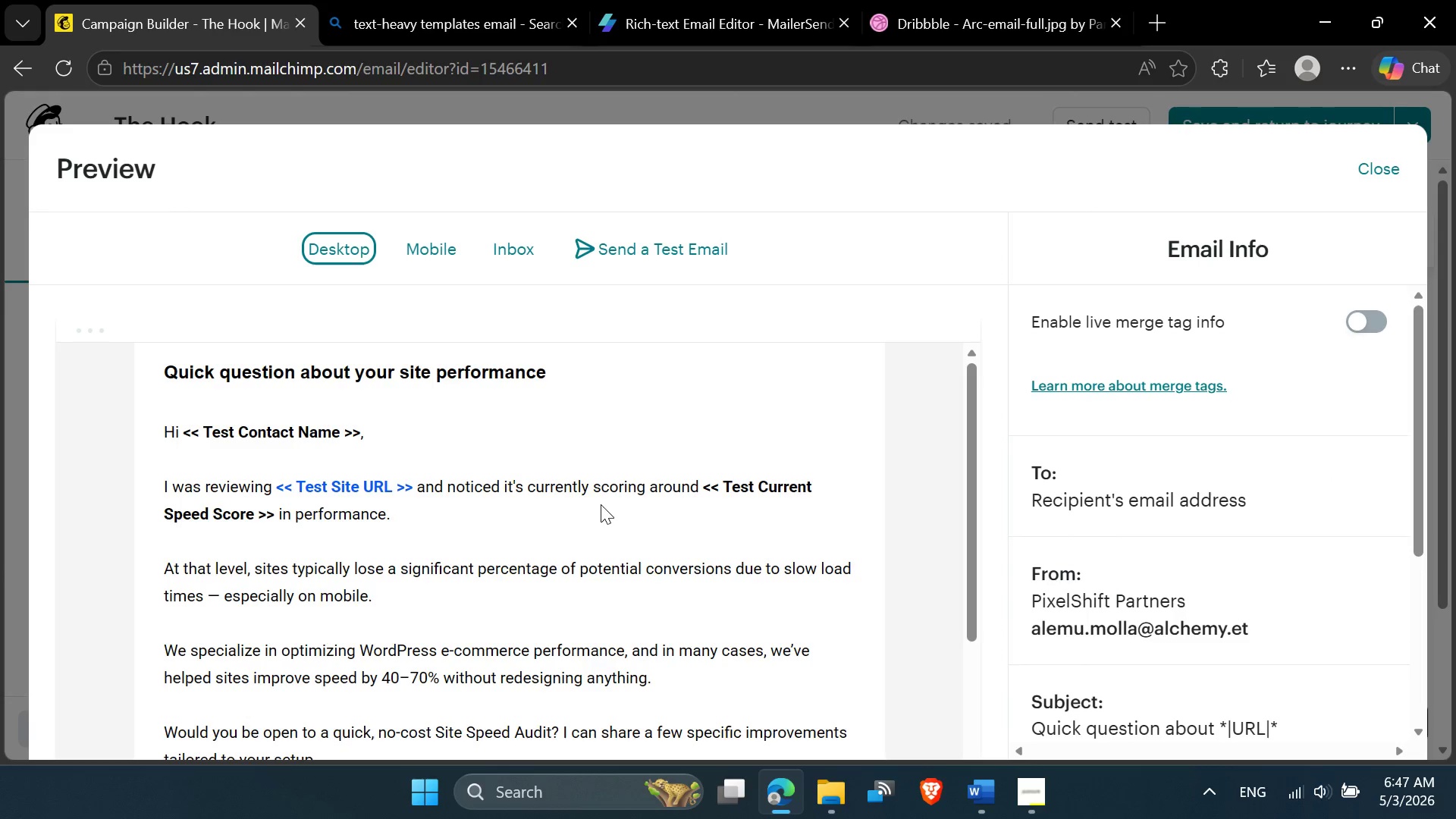 
scroll: coordinate [356, 591], scroll_direction: down, amount: 2.0
 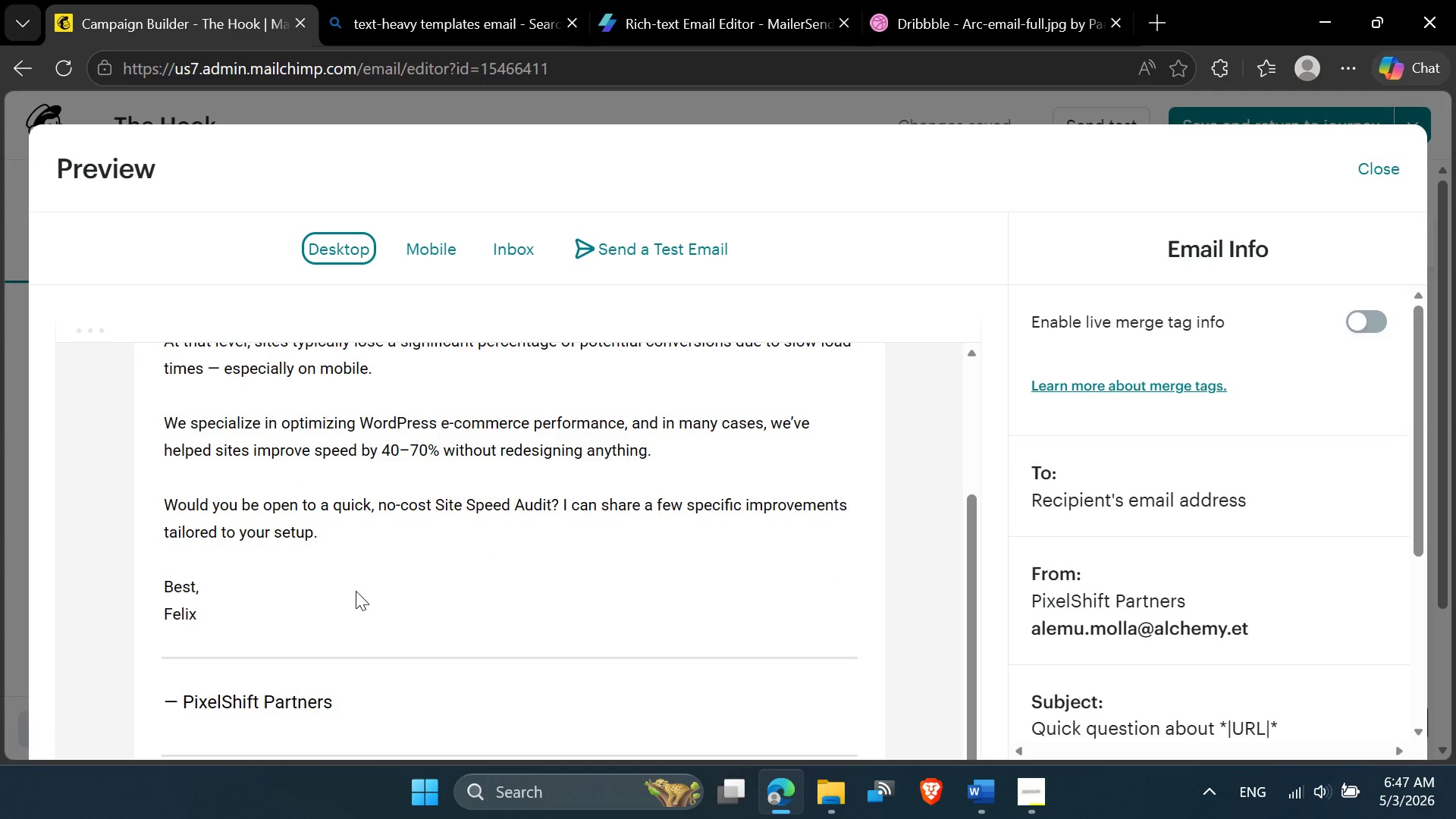 
scroll: coordinate [354, 591], scroll_direction: up, amount: 2.0
 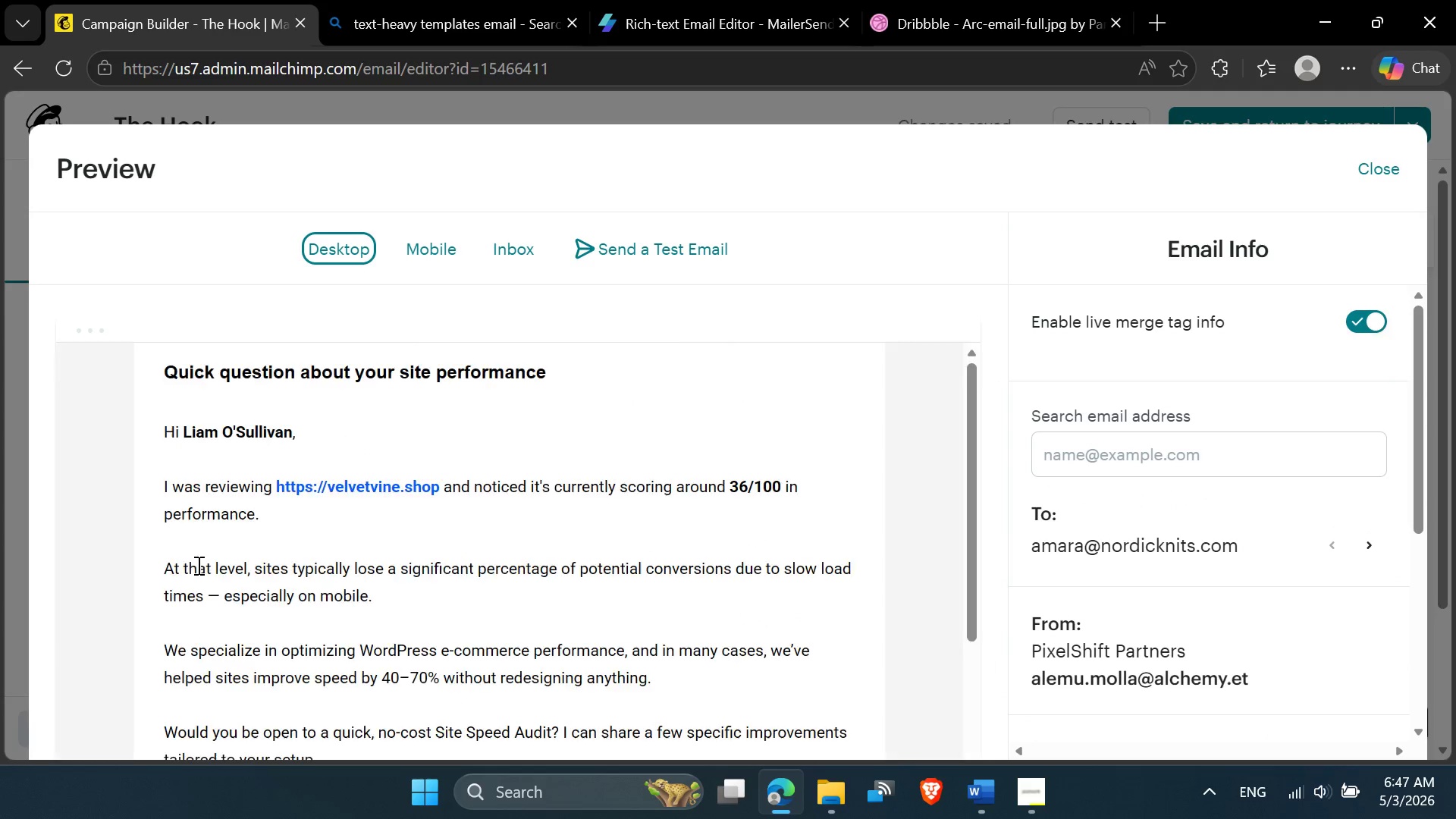 
scroll: coordinate [238, 648], scroll_direction: down, amount: 3.0
 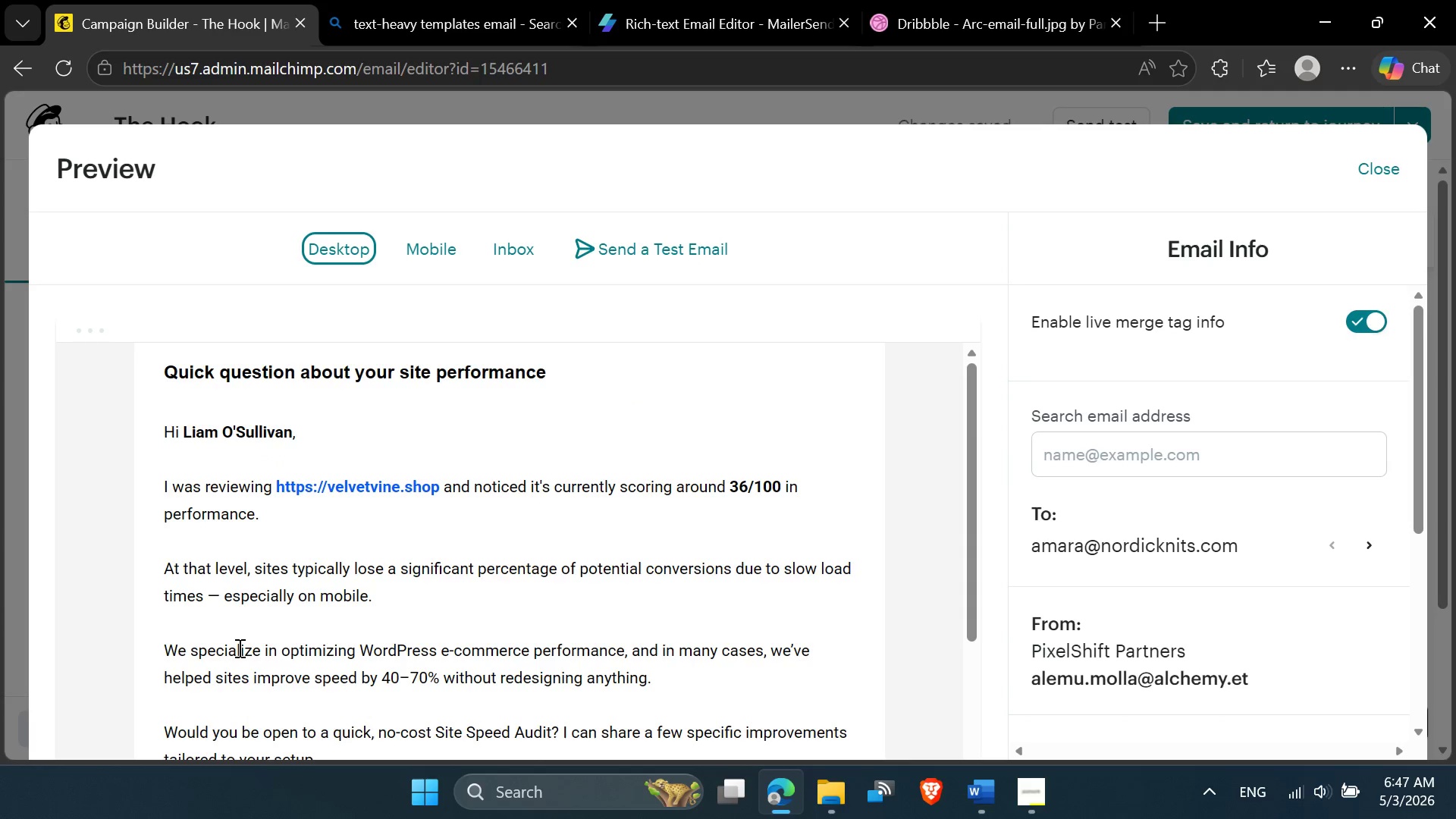 
scroll: coordinate [238, 648], scroll_direction: up, amount: 1.0
 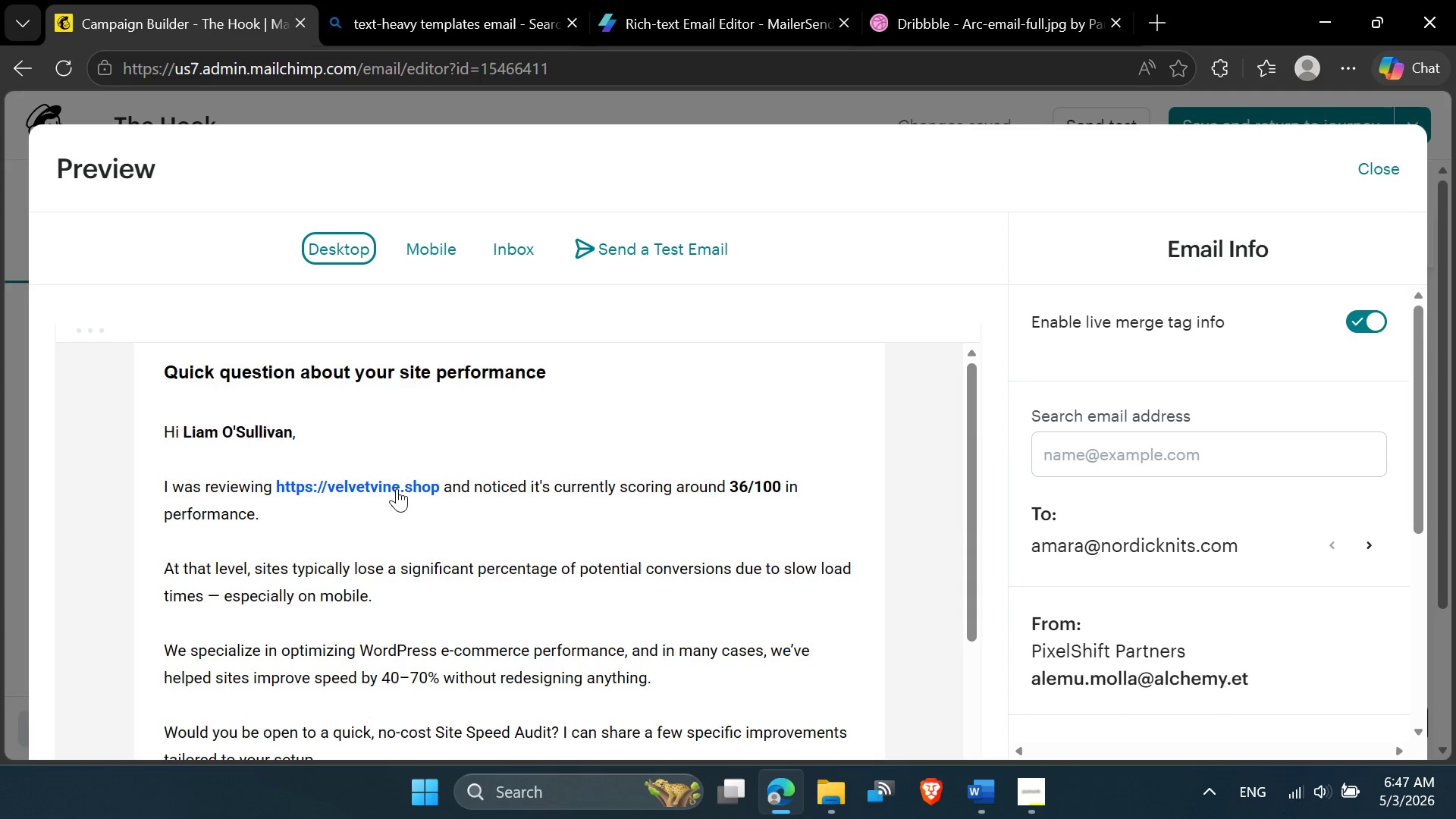 
left_click([397, 488])
 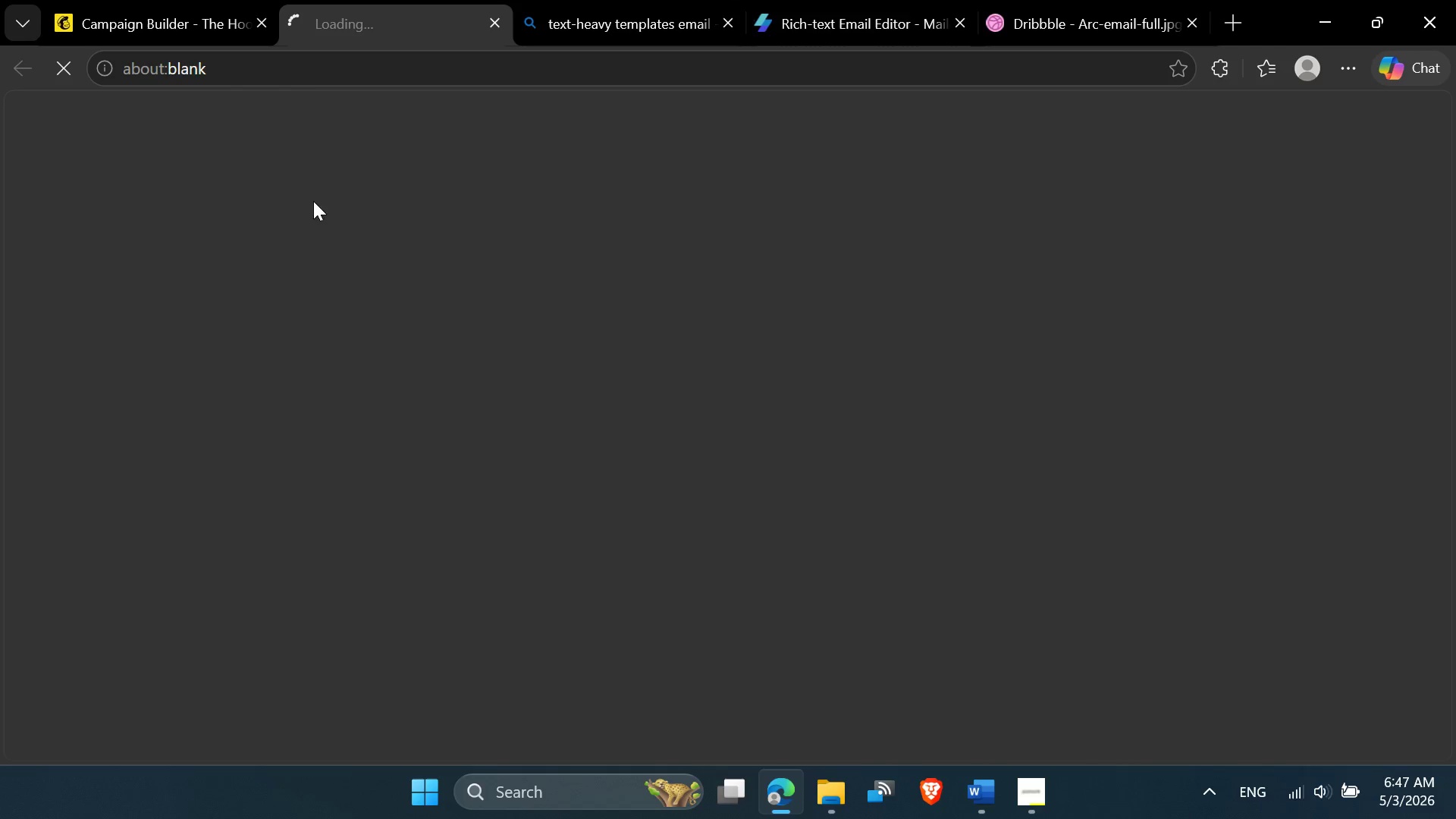 
left_click([165, 10])
 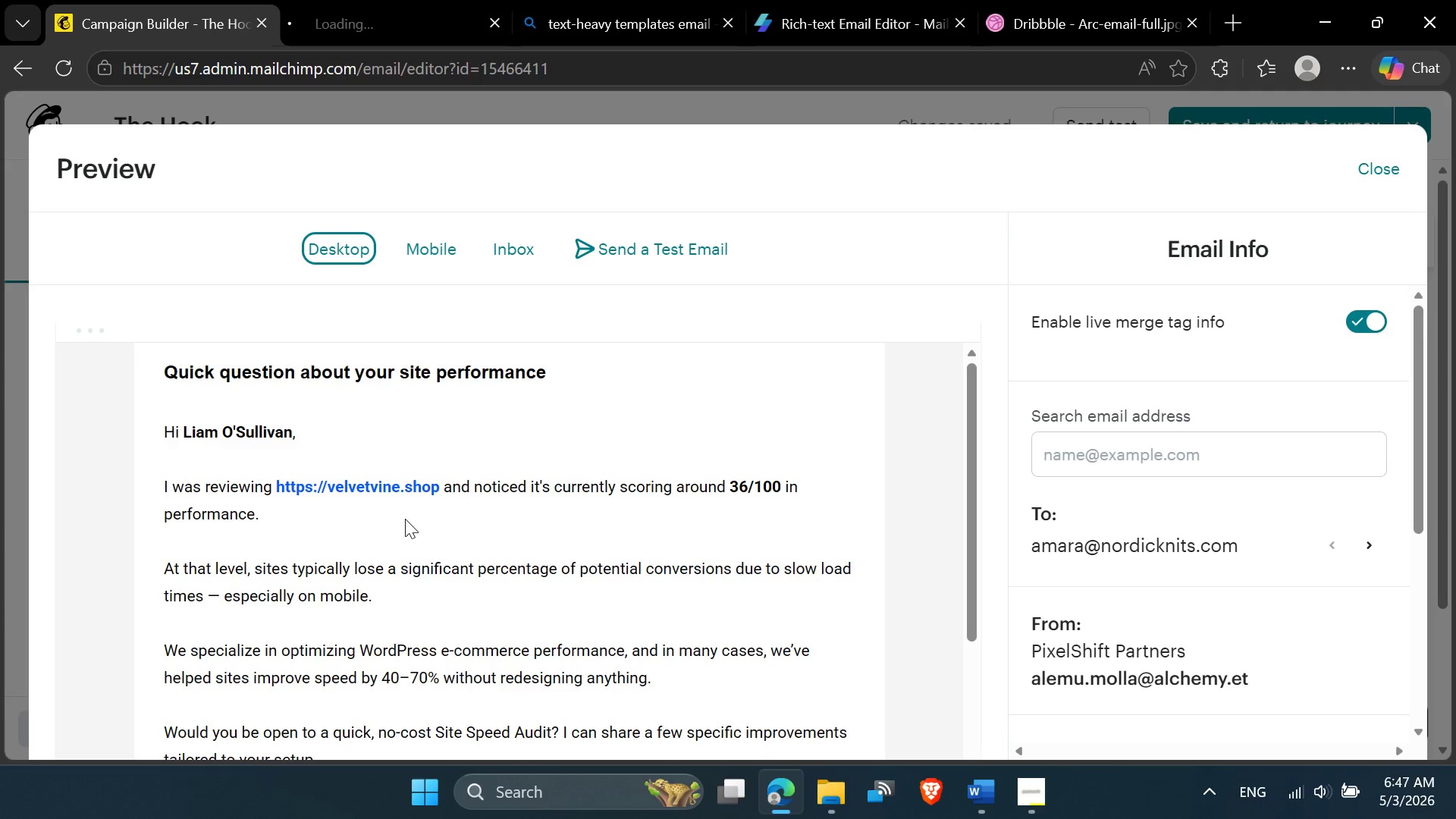 
scroll: coordinate [403, 522], scroll_direction: up, amount: 1.0
 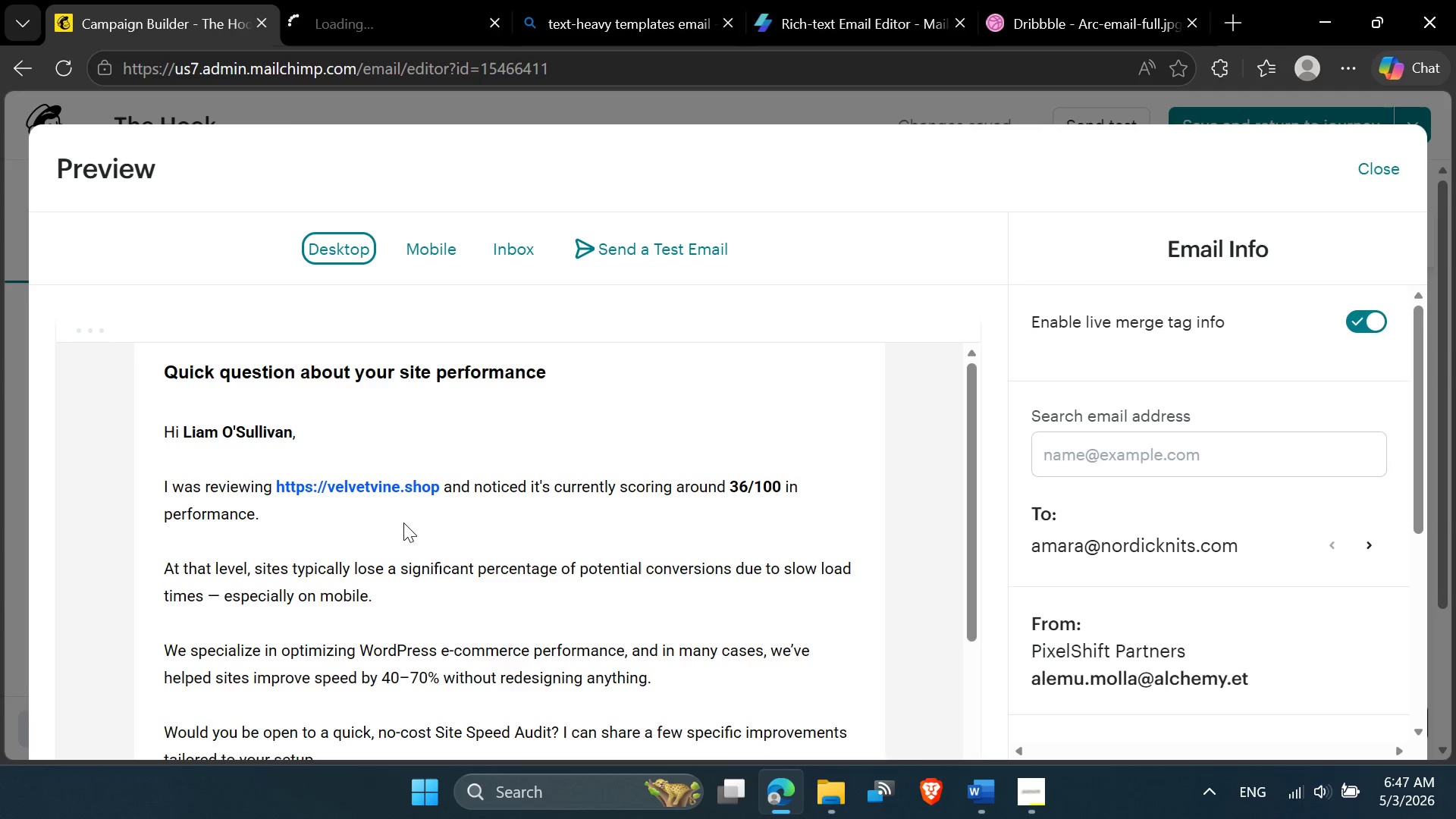 
scroll: coordinate [403, 522], scroll_direction: down, amount: 1.0
 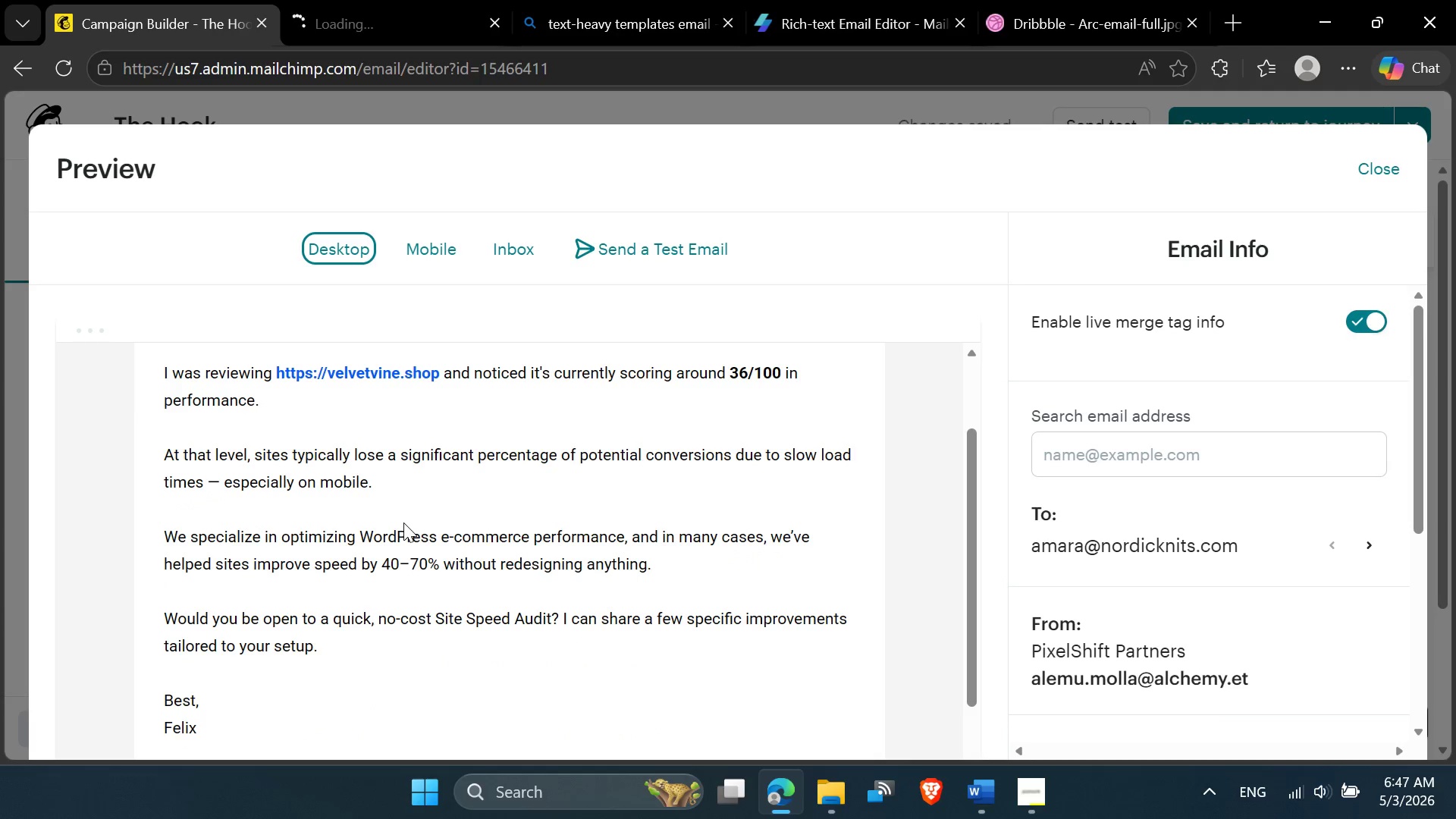 
scroll: coordinate [403, 522], scroll_direction: none, amount: 0.0
 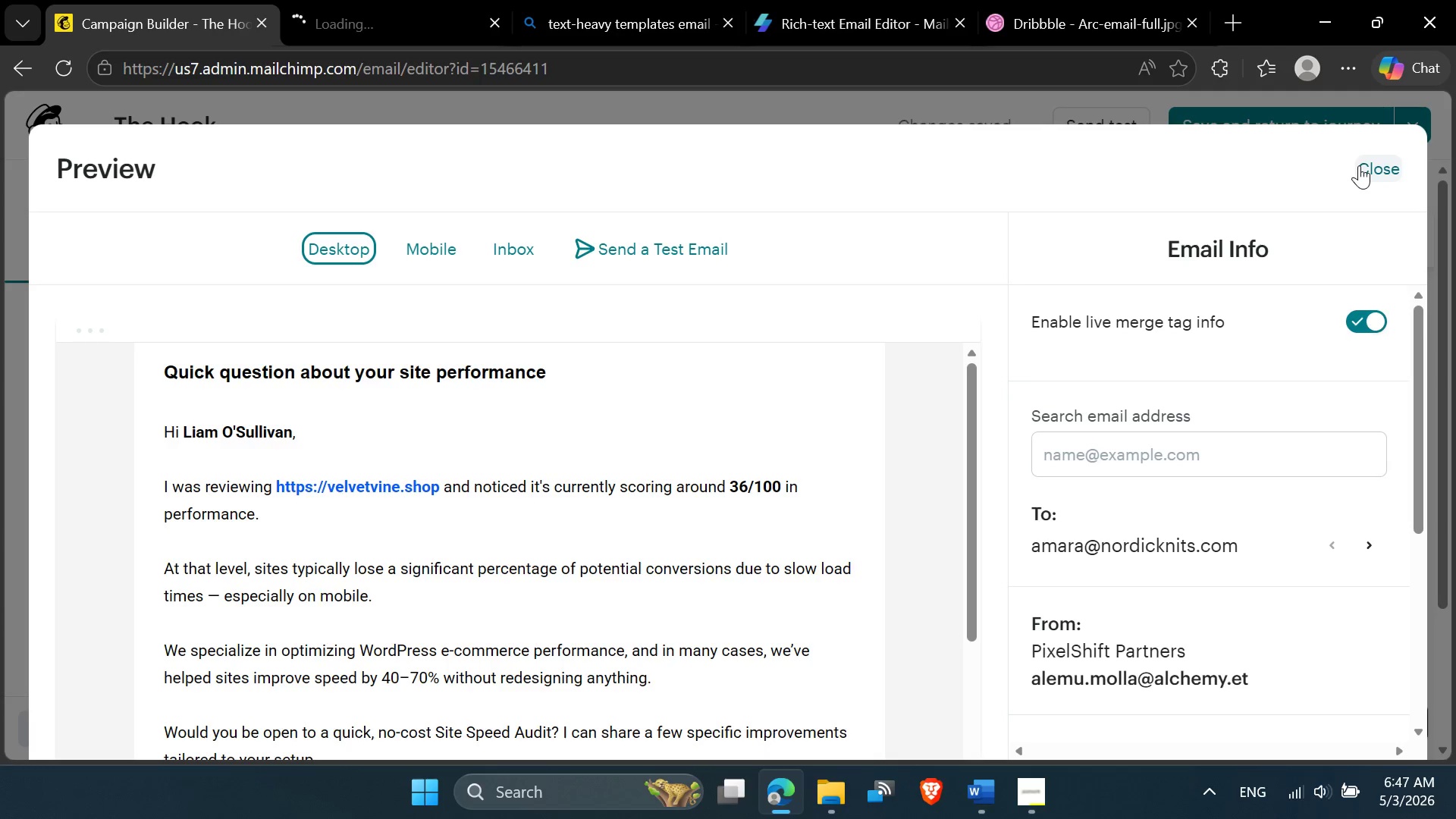 
wait(6.21)
 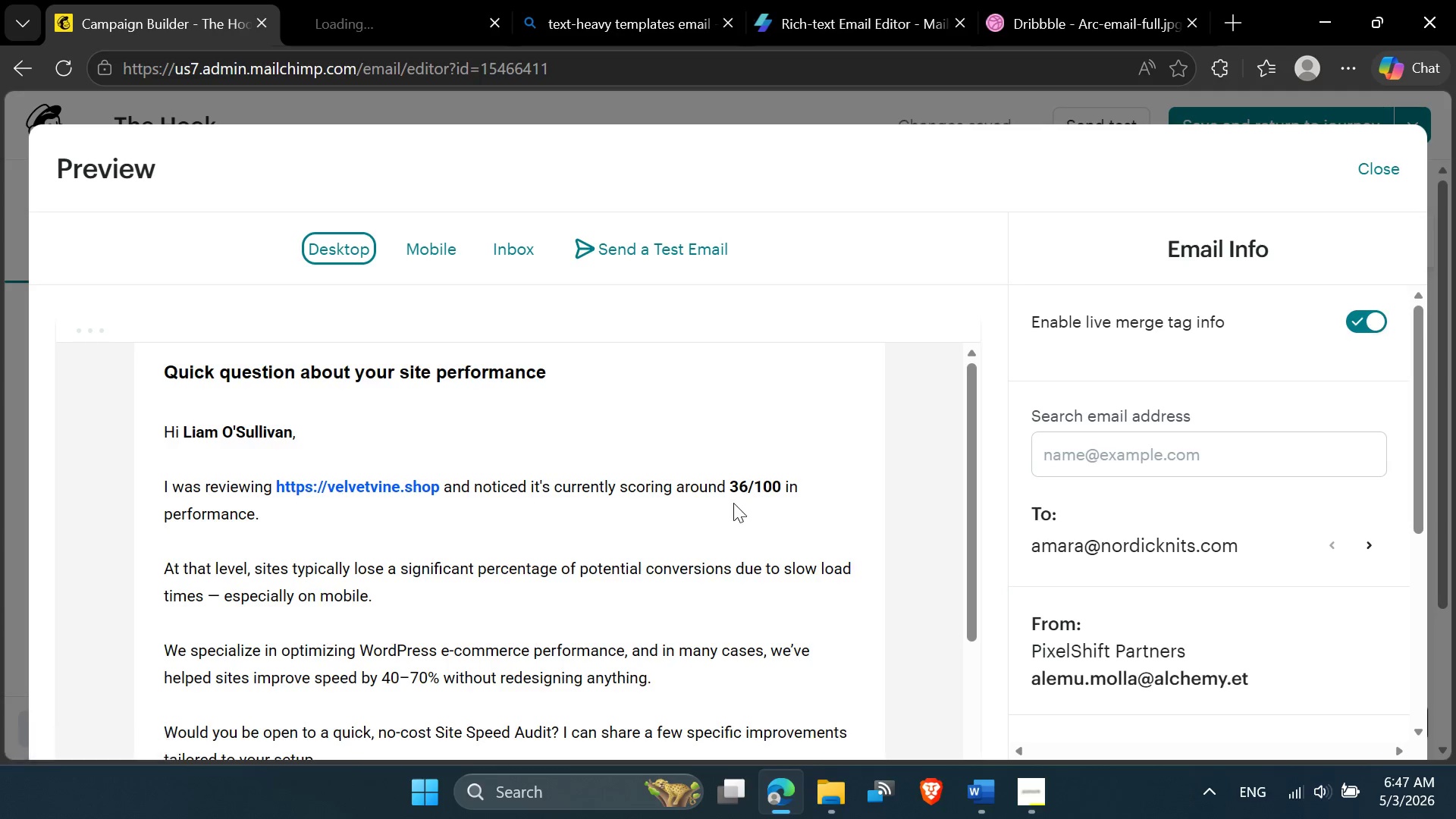 
scroll: coordinate [792, 547], scroll_direction: down, amount: 8.0
 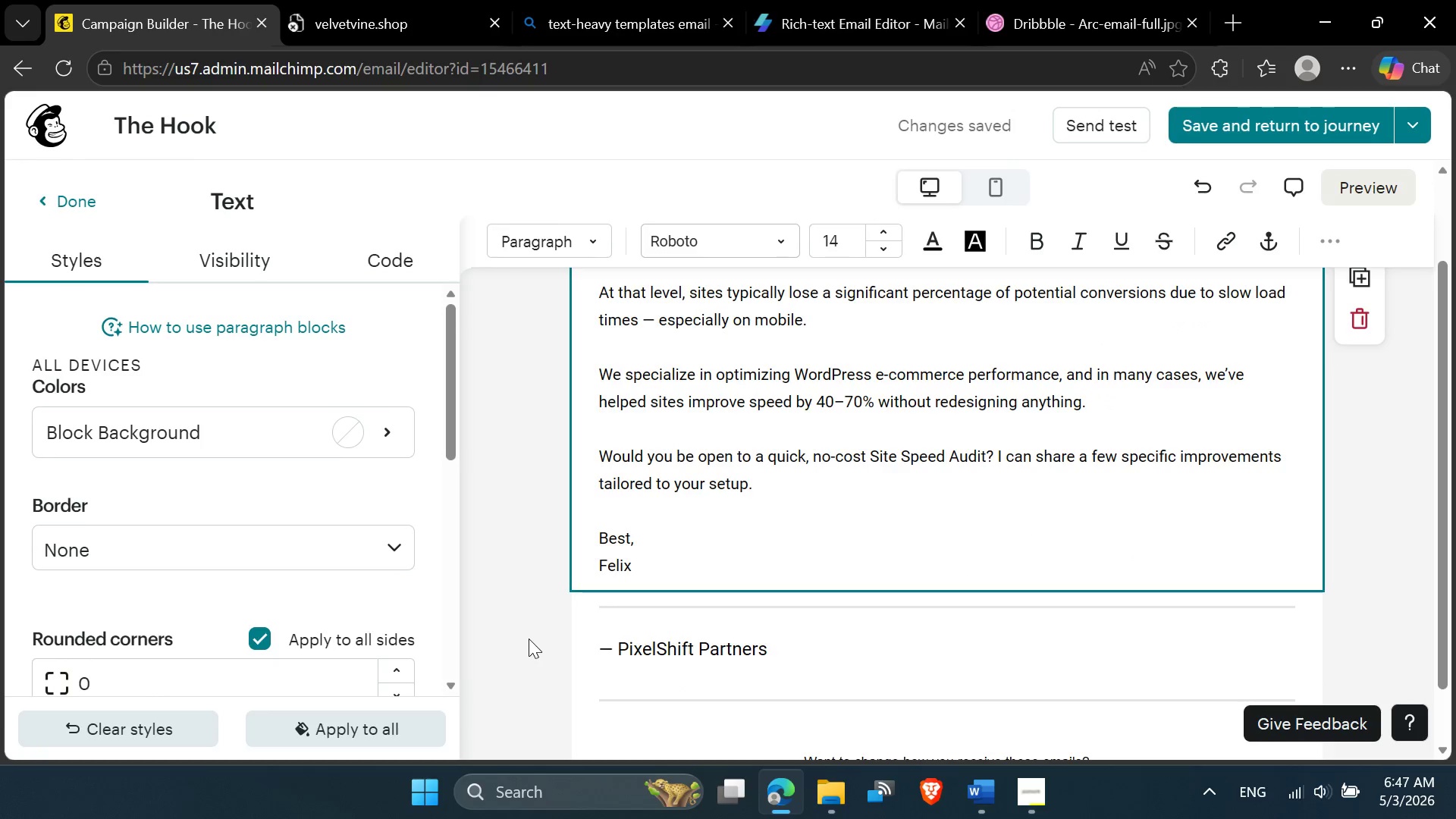 
left_click([529, 639])
 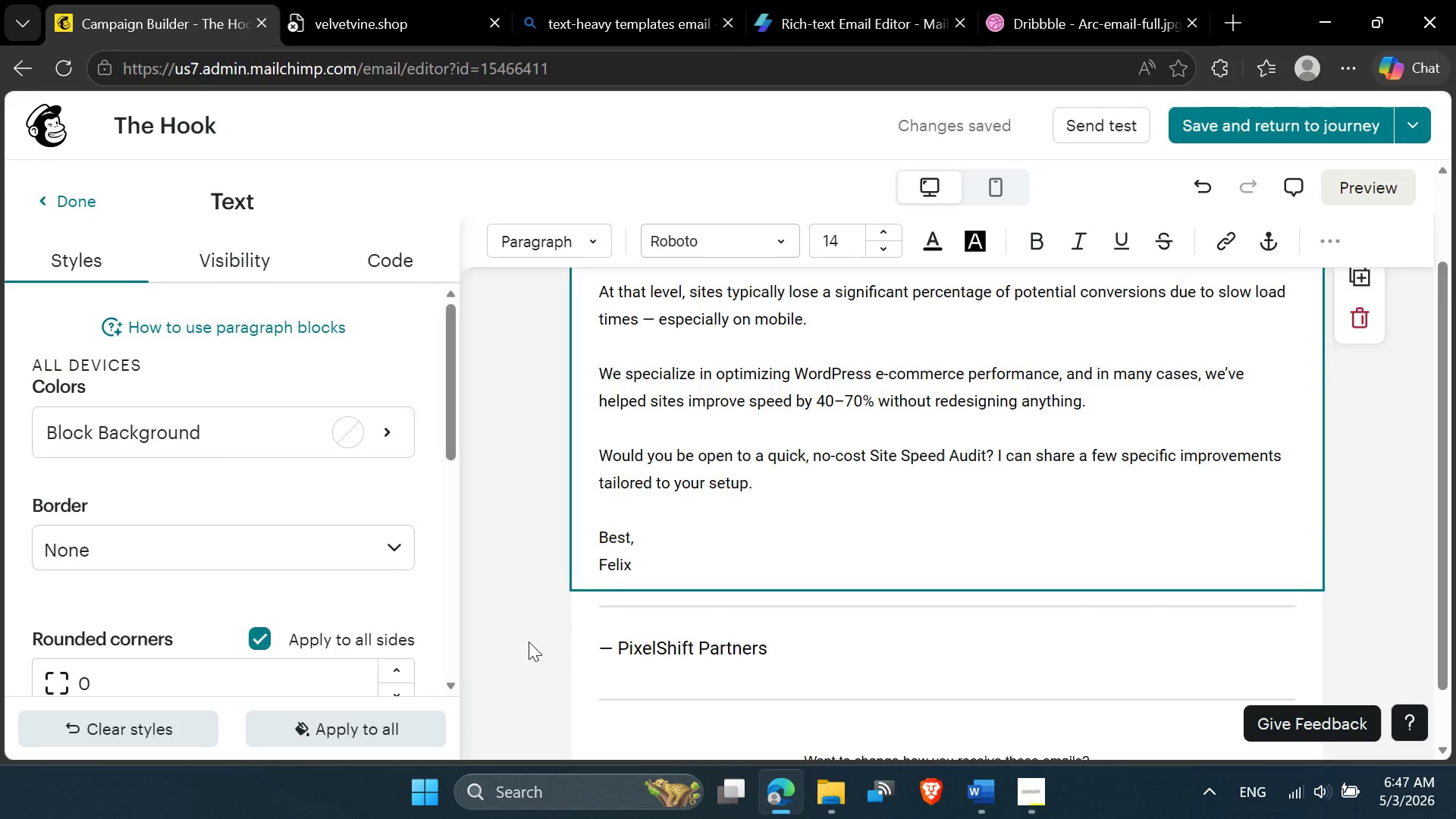 
scroll: coordinate [529, 642], scroll_direction: down, amount: 2.0
 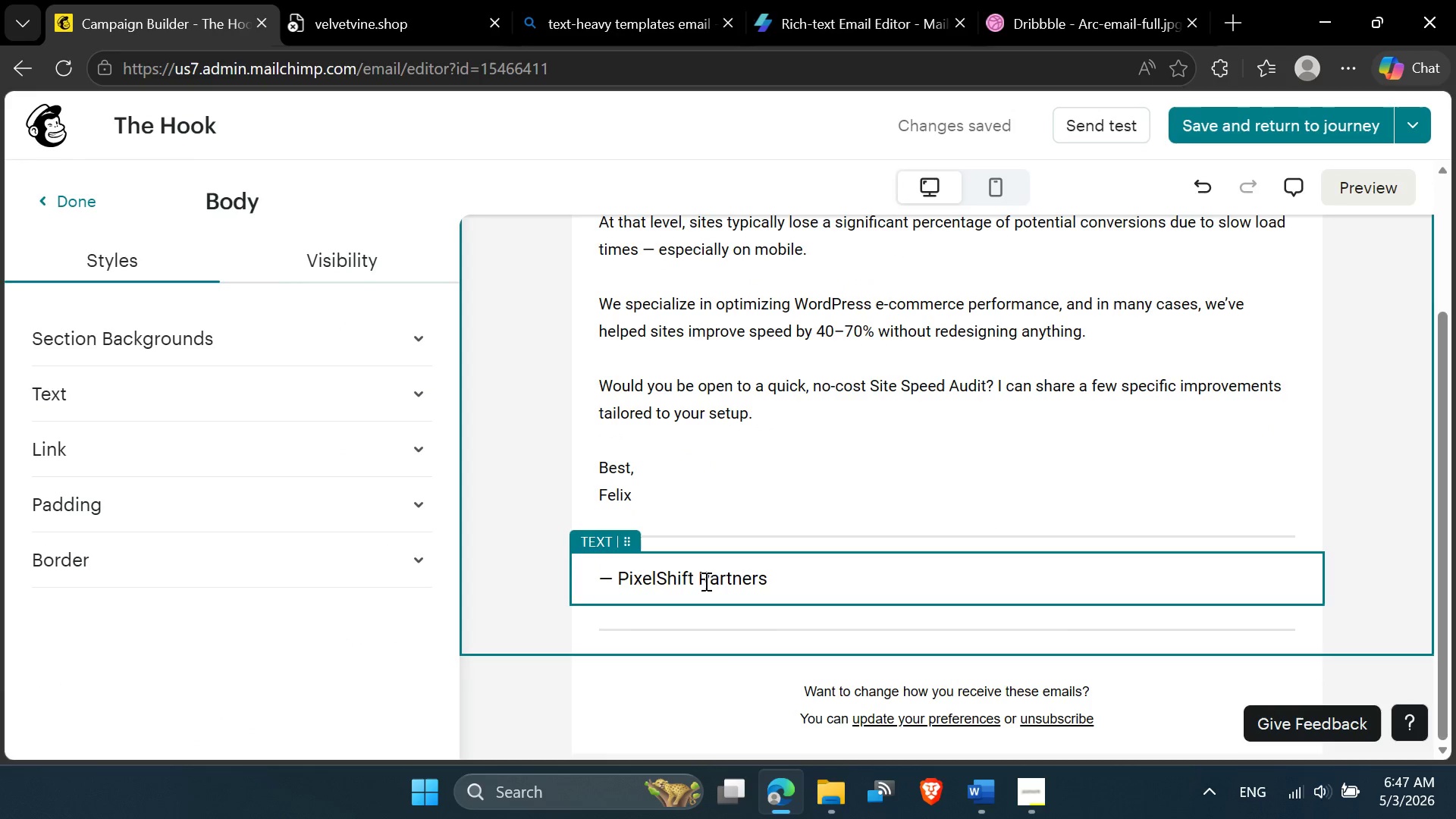 
left_click([704, 581])
 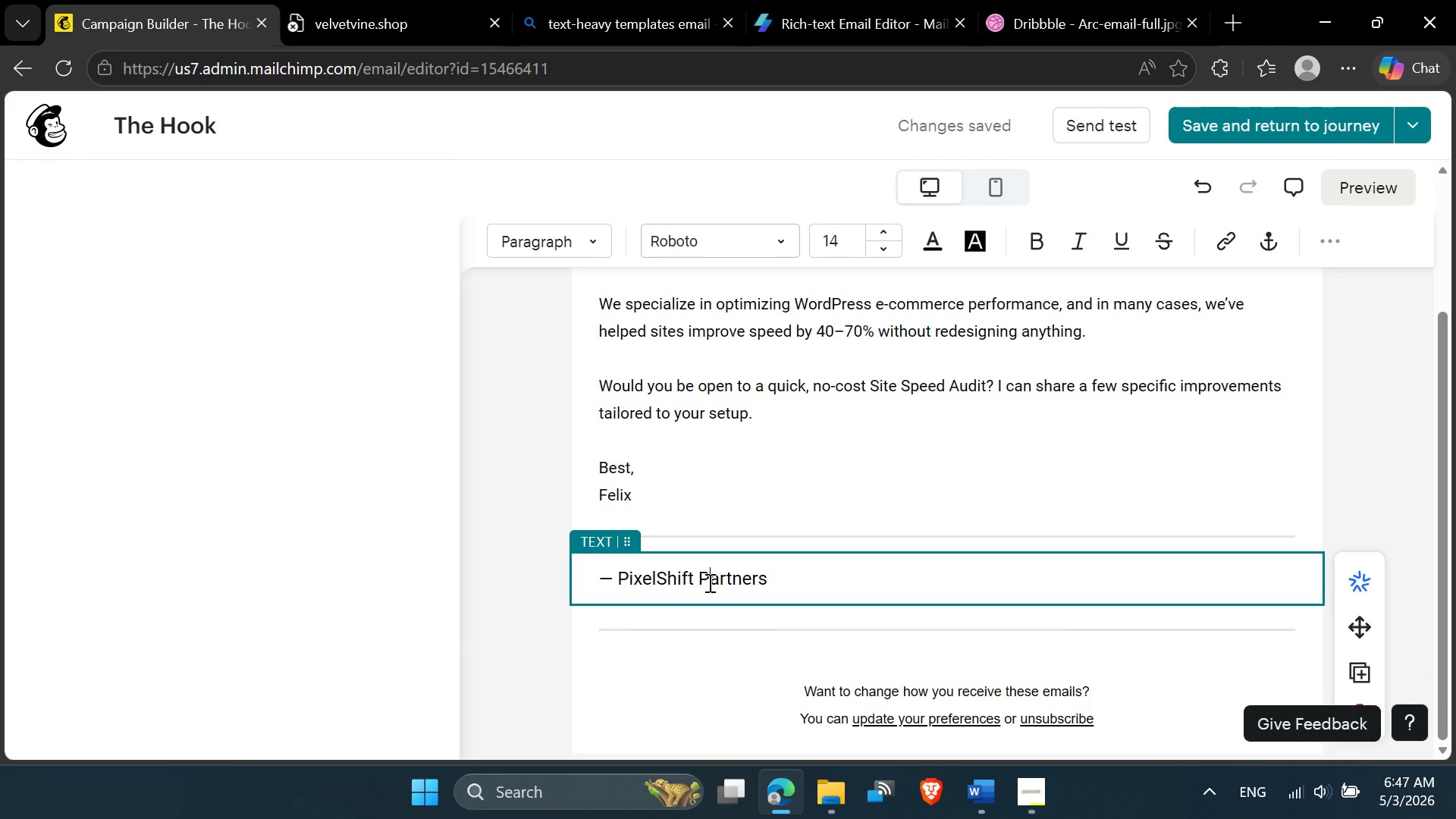 
scroll: coordinate [745, 586], scroll_direction: up, amount: 8.0
 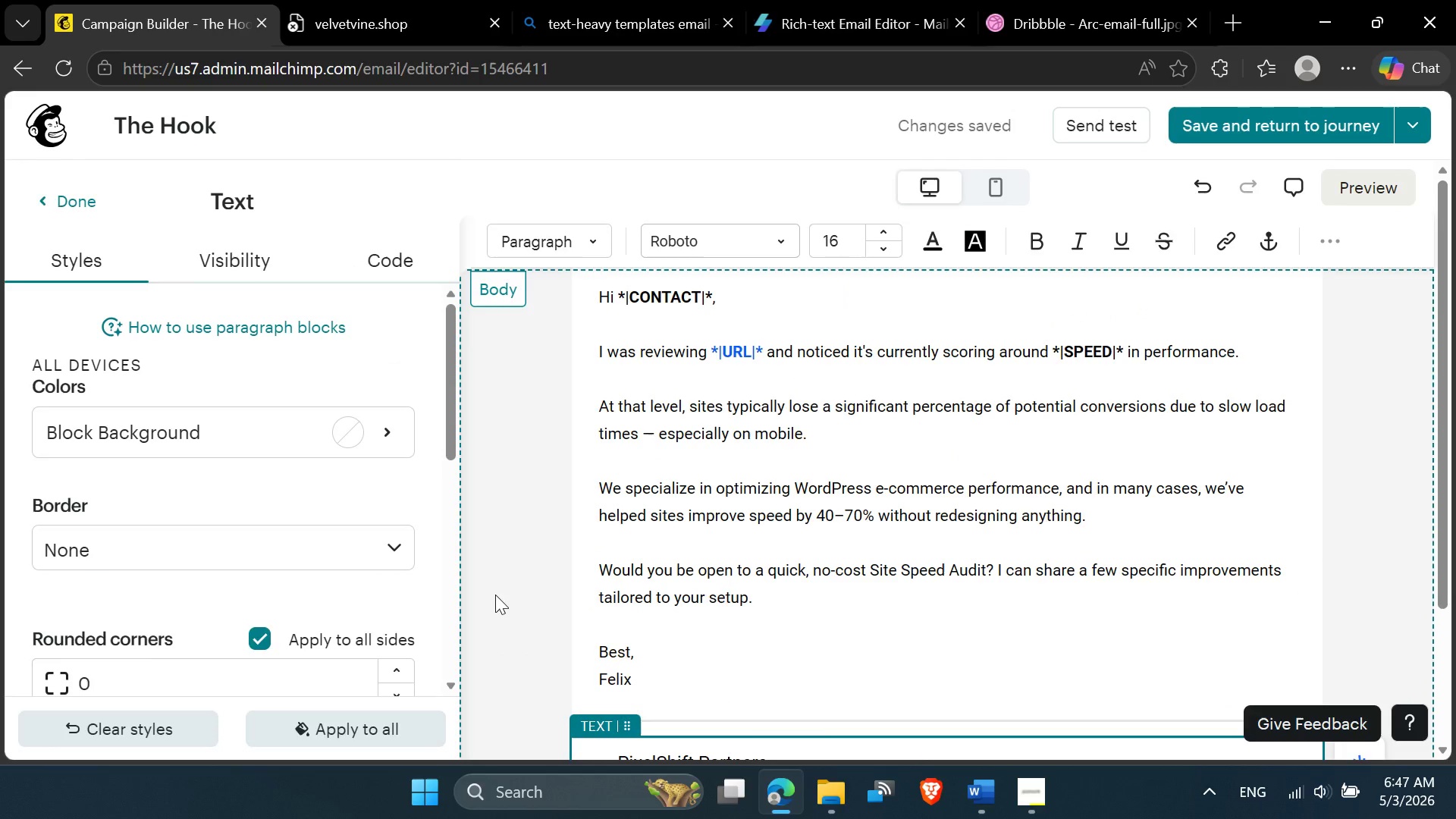 
left_click([495, 595])
 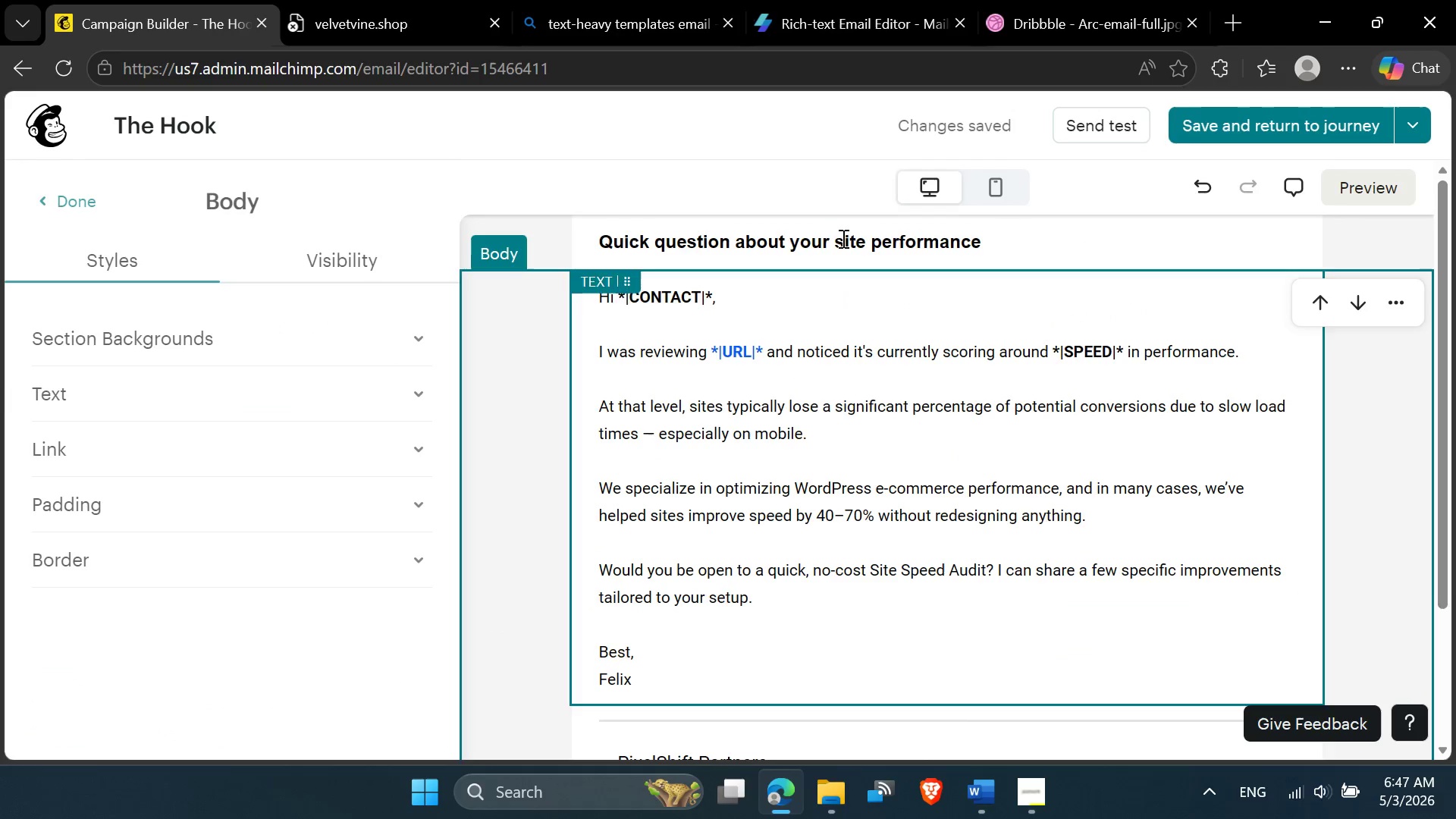 
left_click([843, 237])
 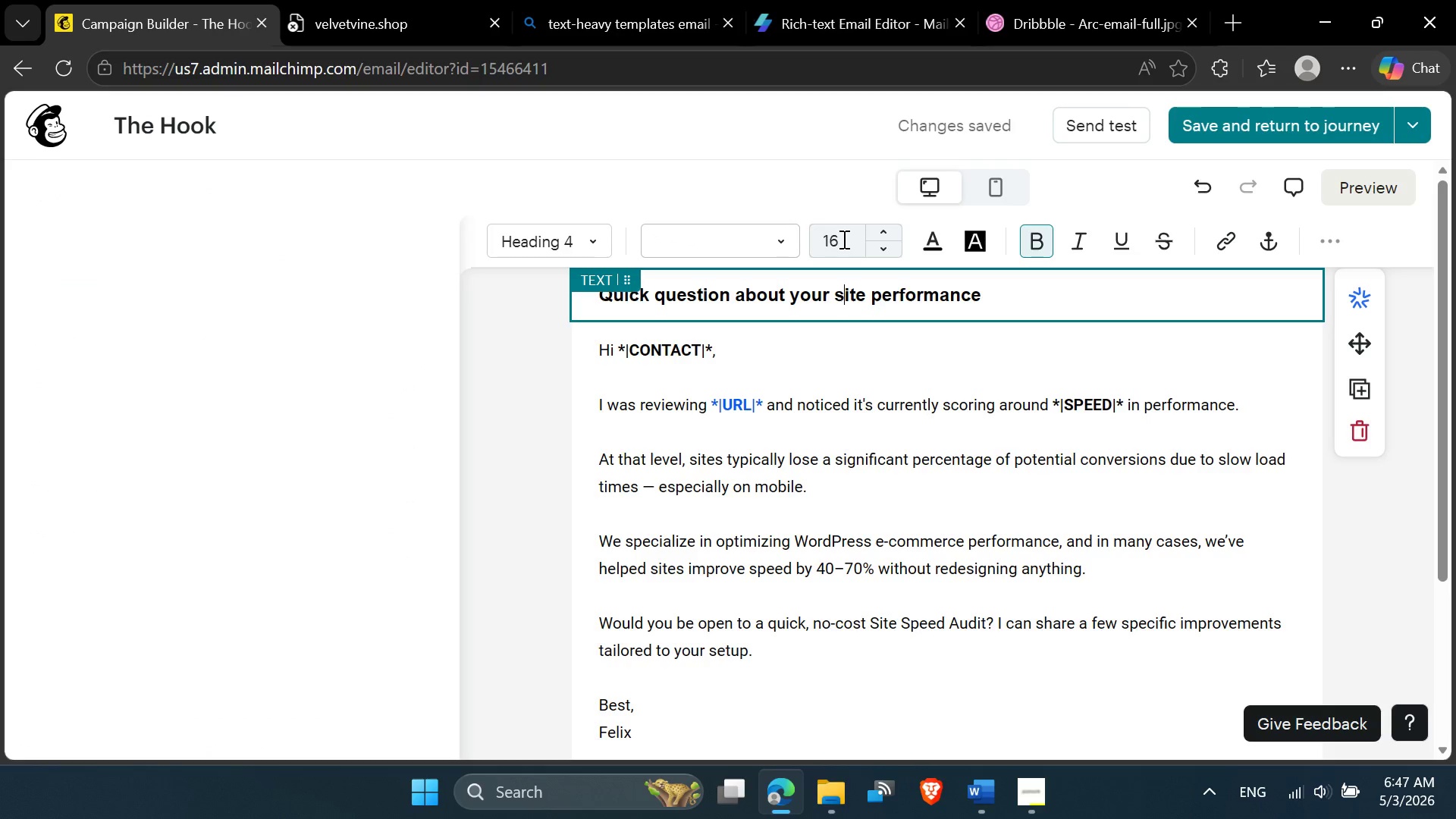 
key(Control+A)
 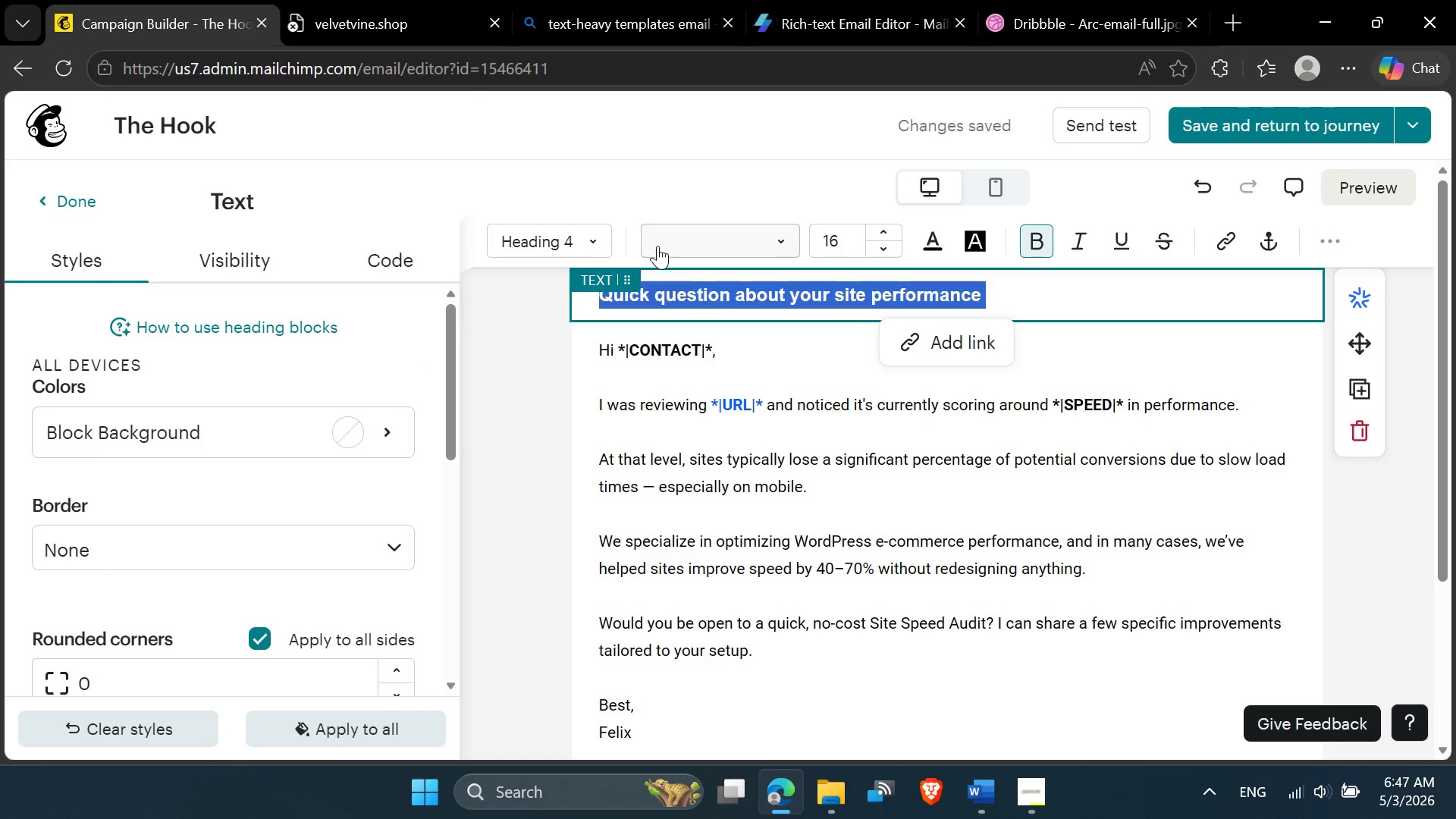 
left_click([667, 239])
 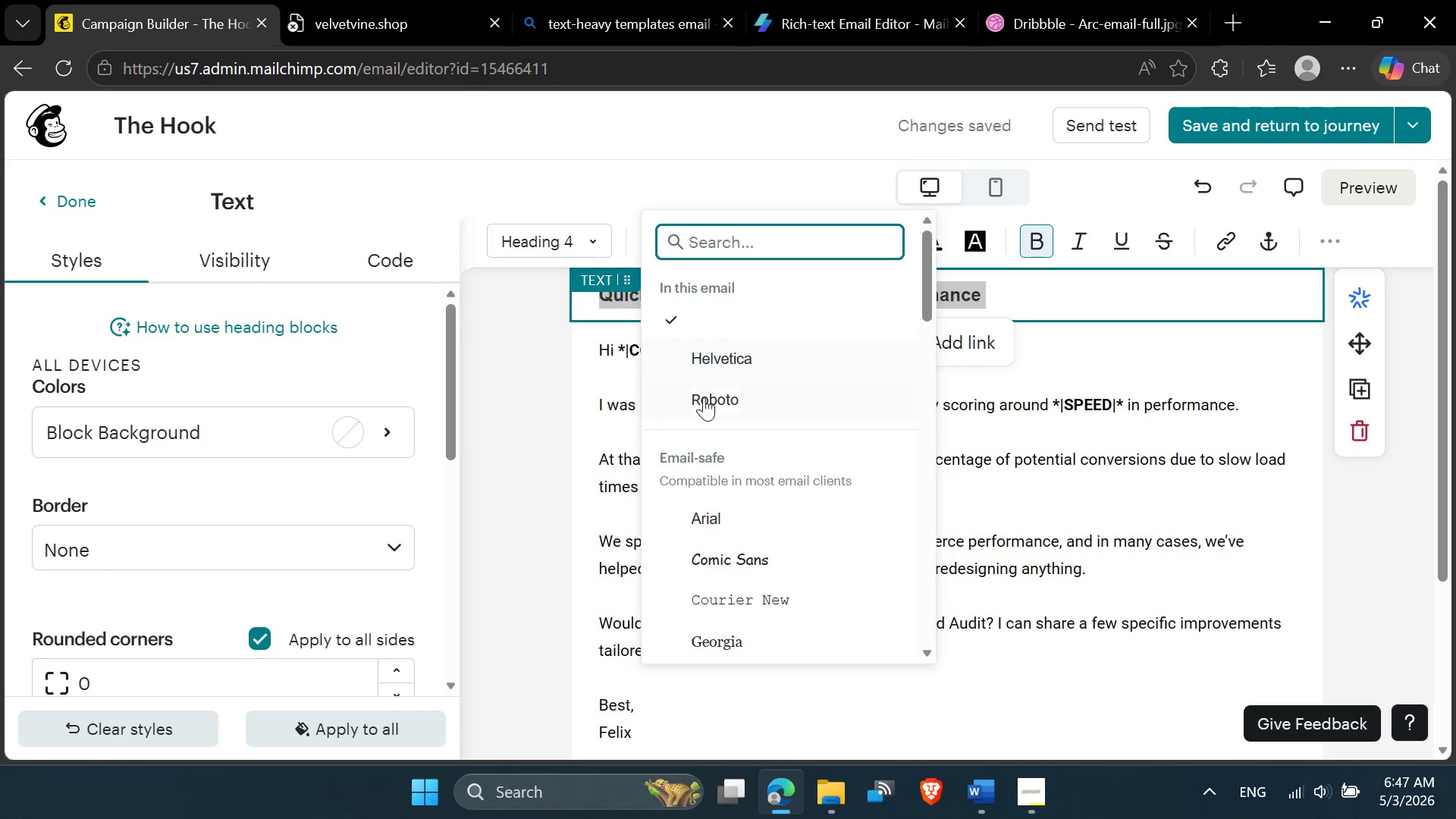 
left_click([705, 402])
 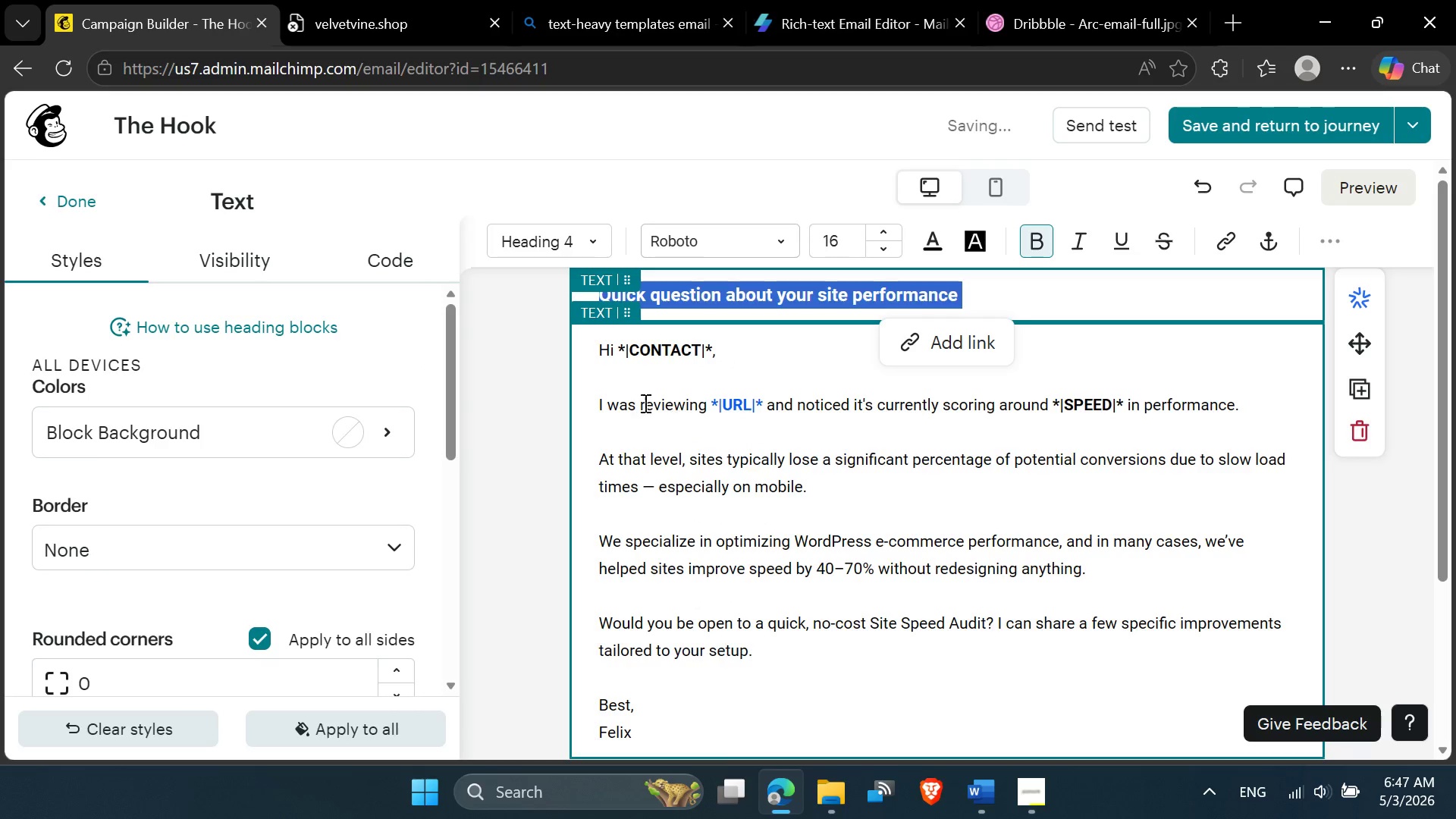 
left_click([550, 416])
 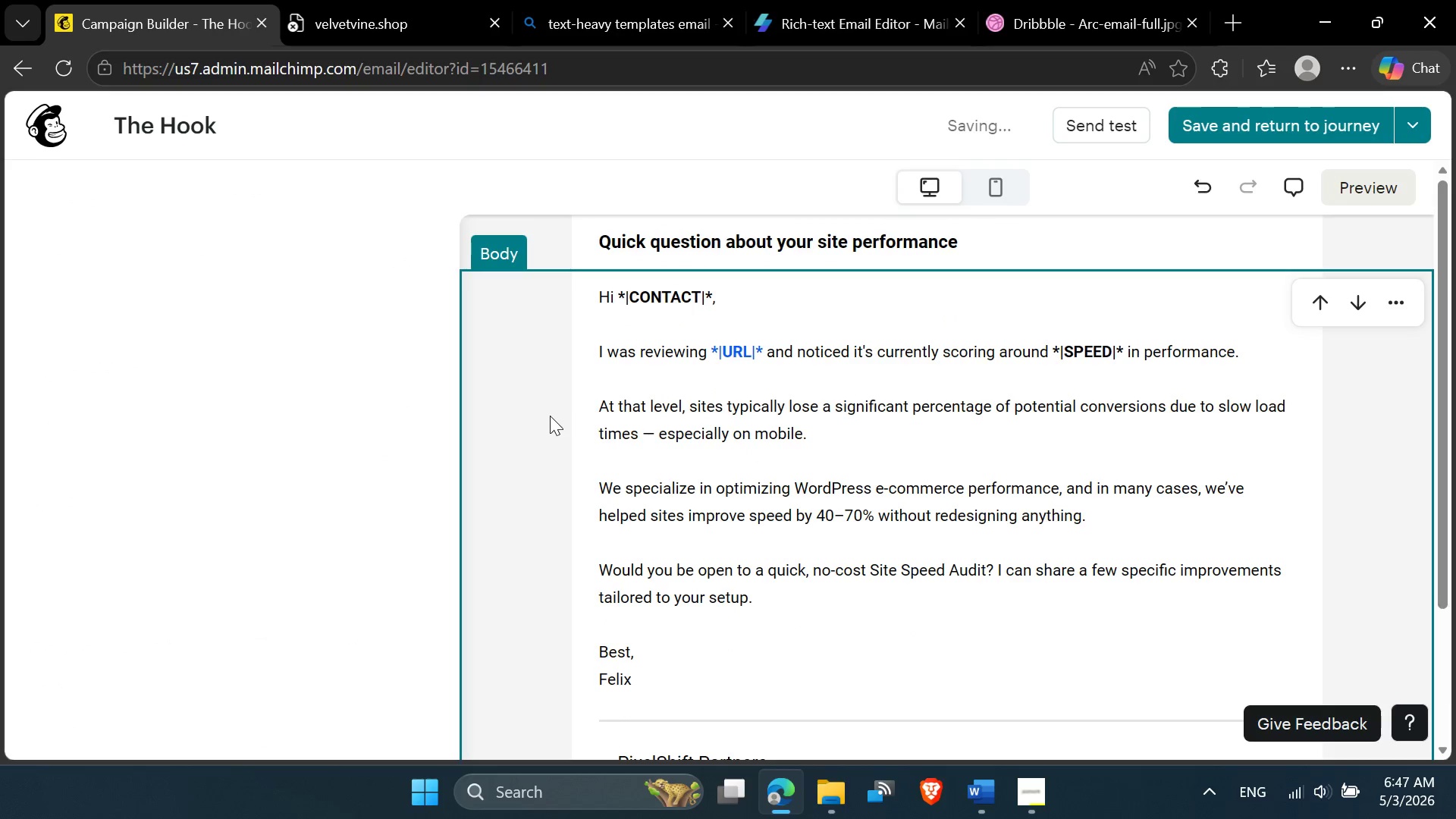 
scroll: coordinate [550, 419], scroll_direction: down, amount: 3.0
 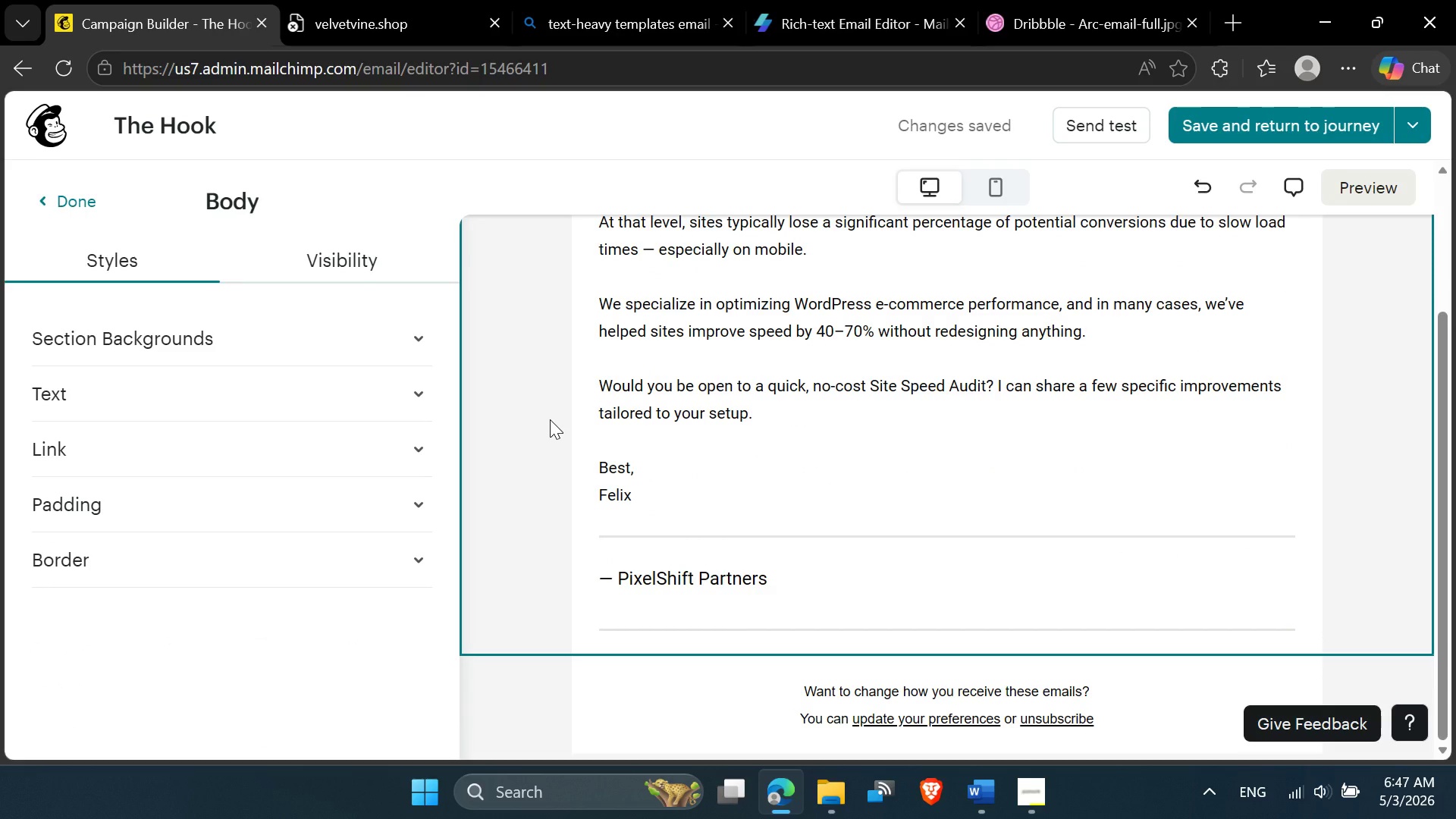 
scroll: coordinate [550, 419], scroll_direction: up, amount: 6.0
 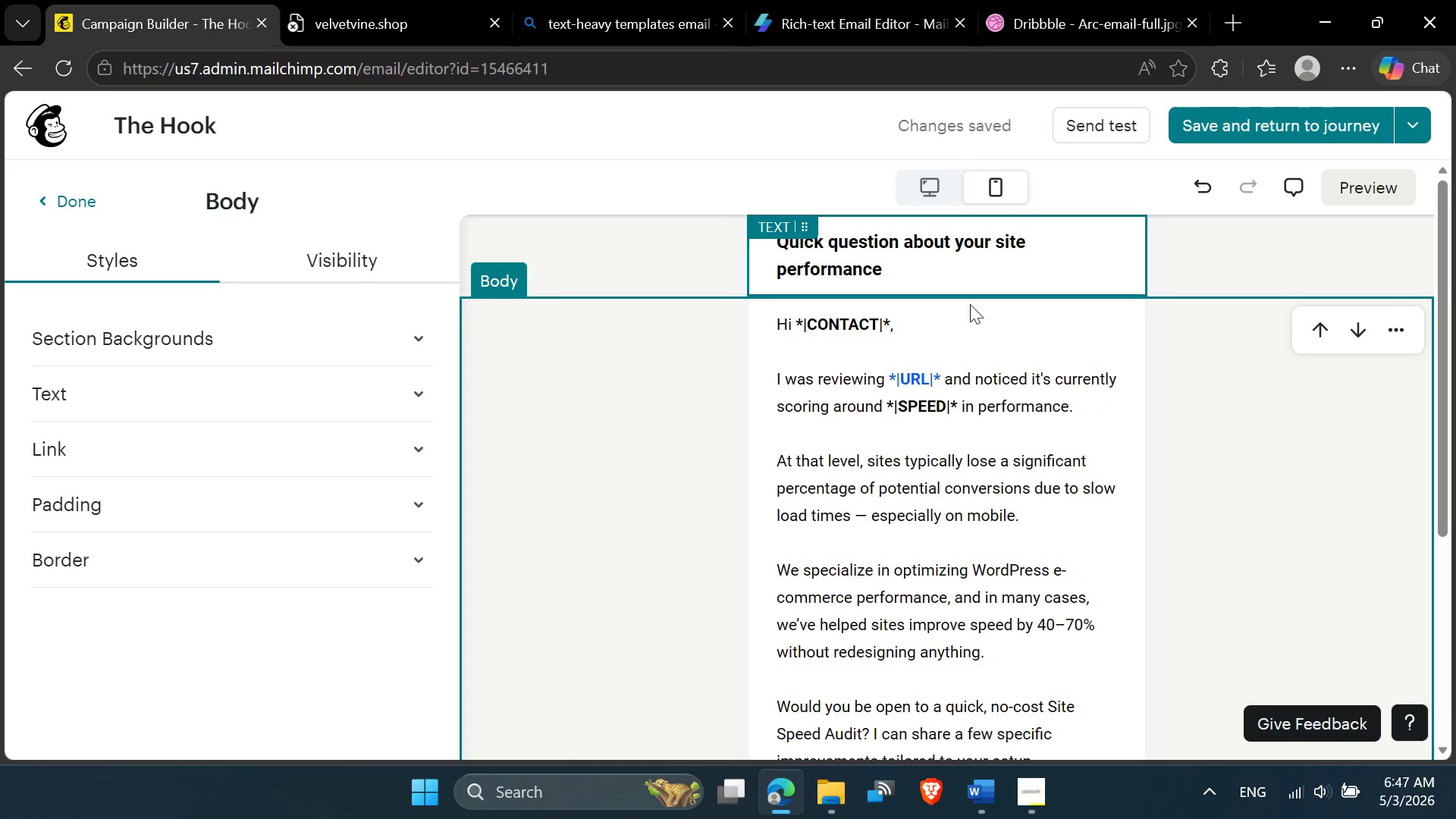 
scroll: coordinate [913, 385], scroll_direction: down, amount: 6.0
 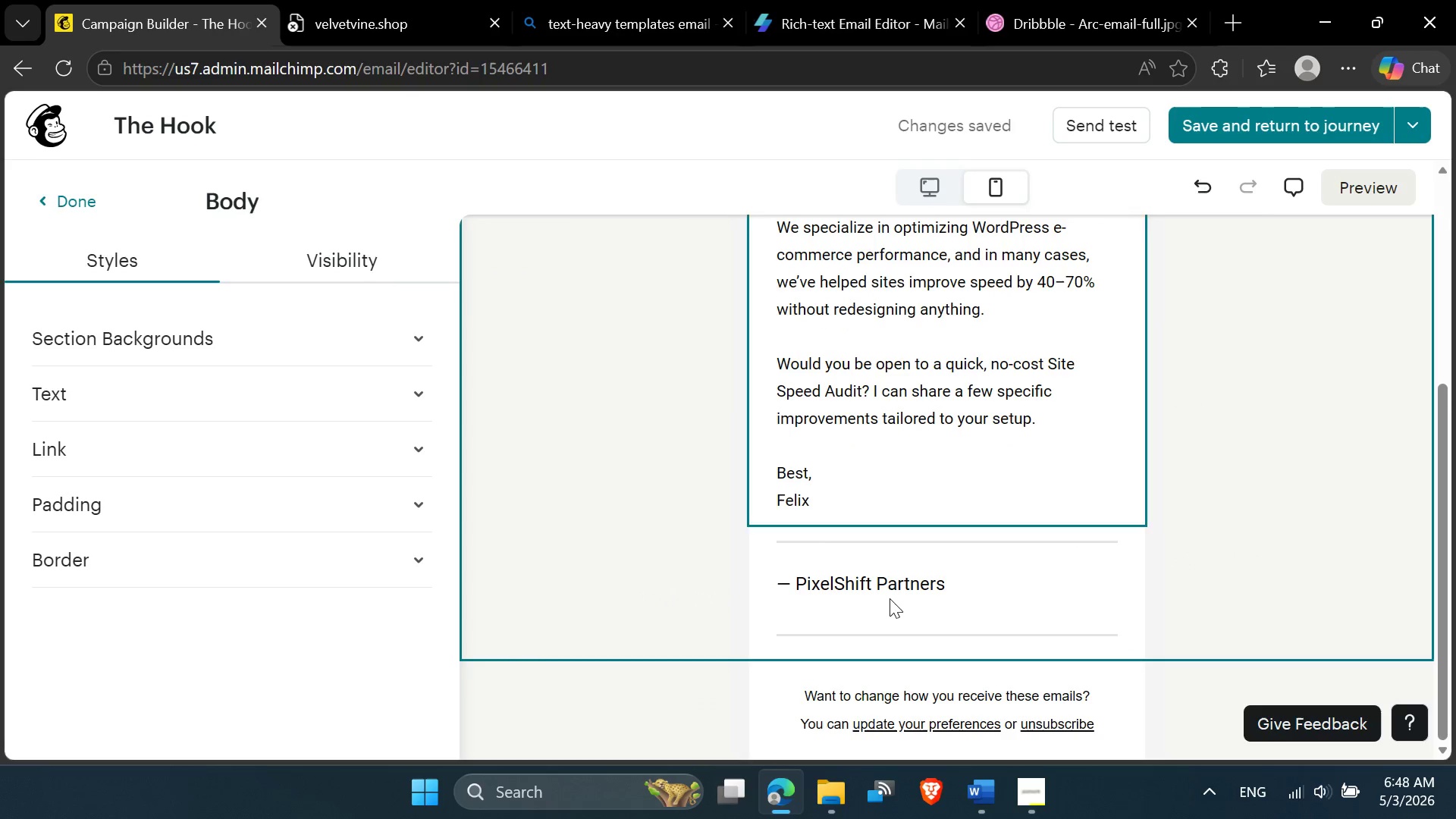 
left_click([890, 604])
 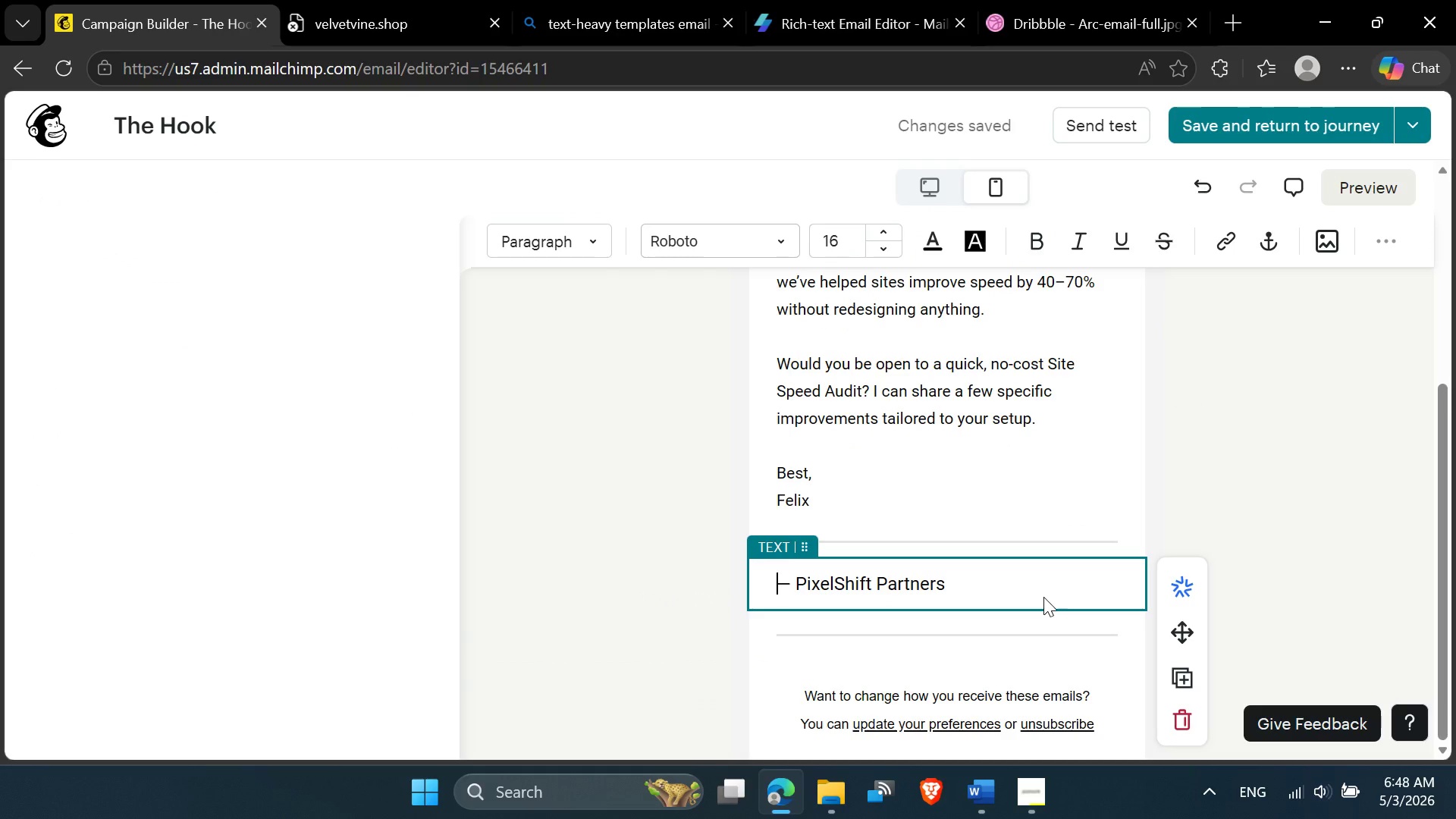 
left_click([1017, 588])
 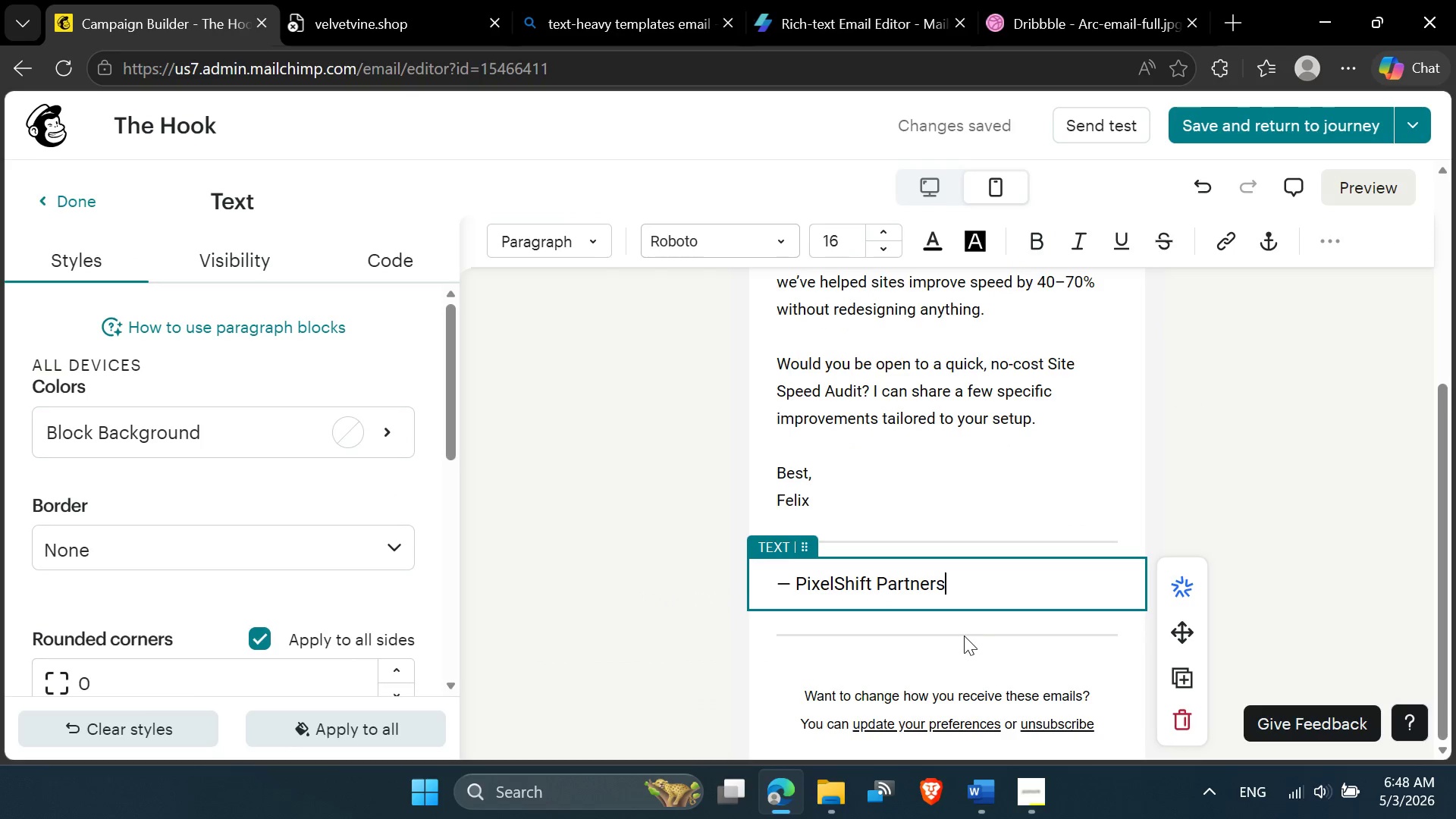 
left_click([956, 631])
 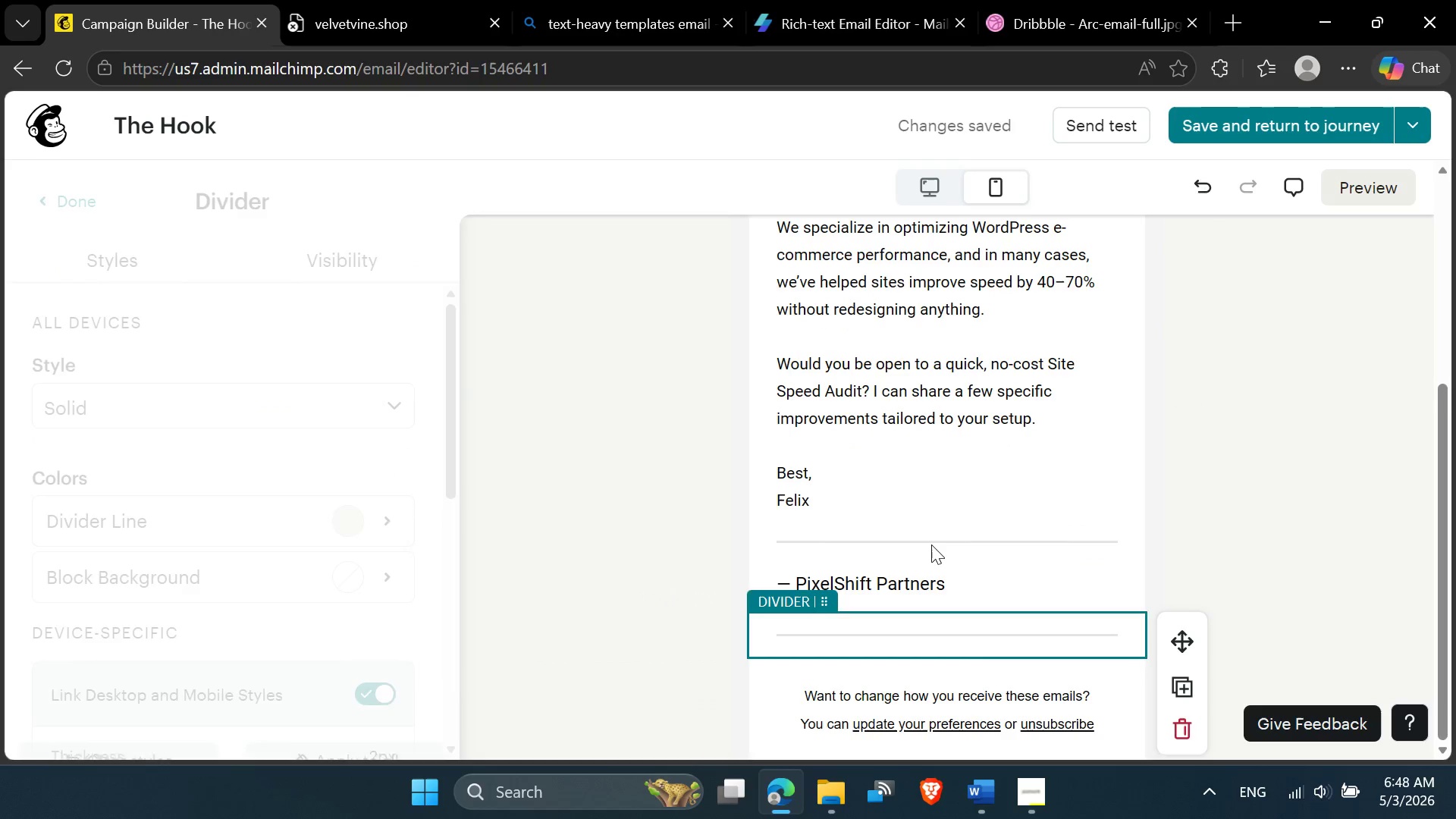 
left_click([931, 544])
 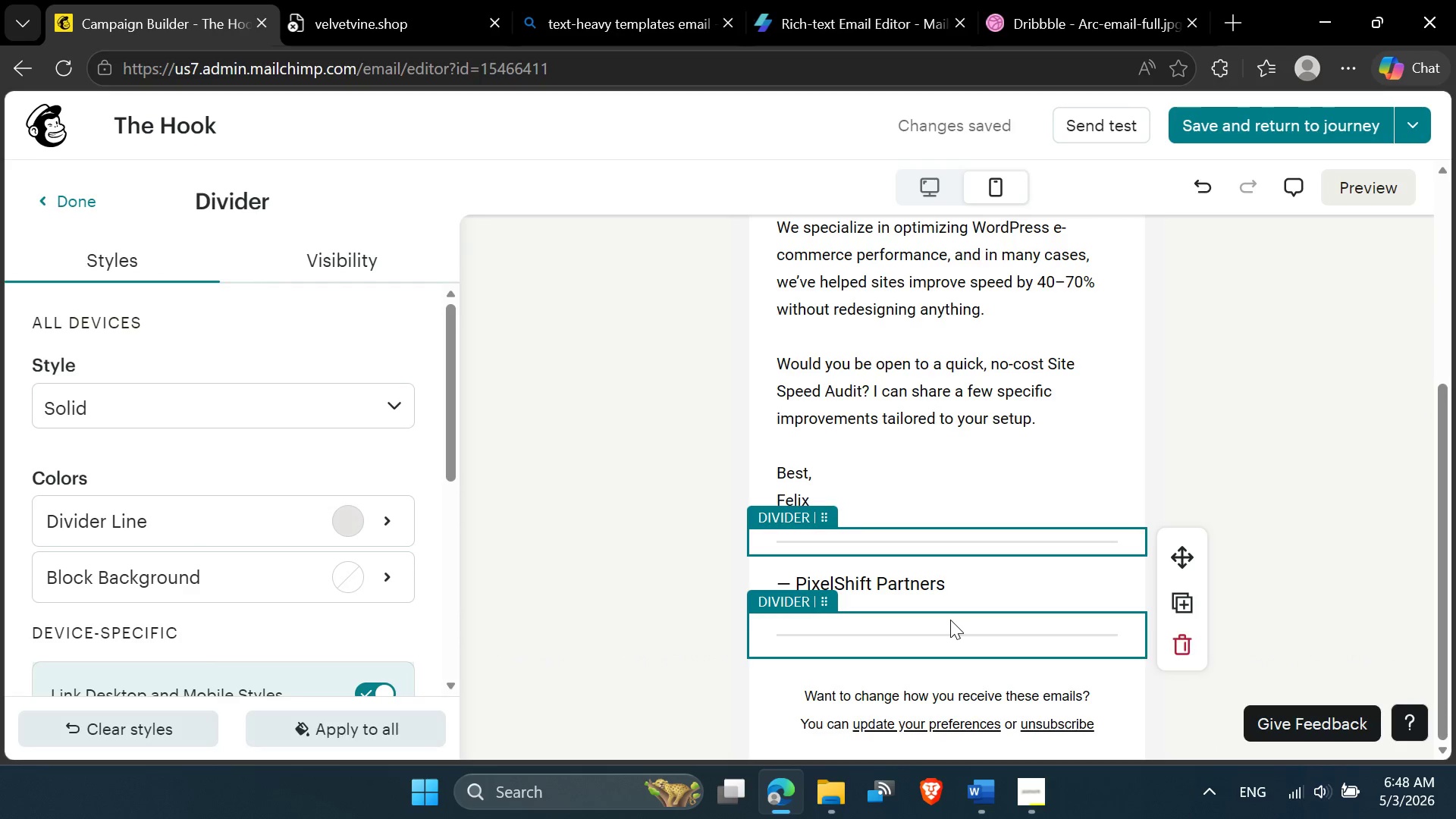 
left_click([1247, 500])
 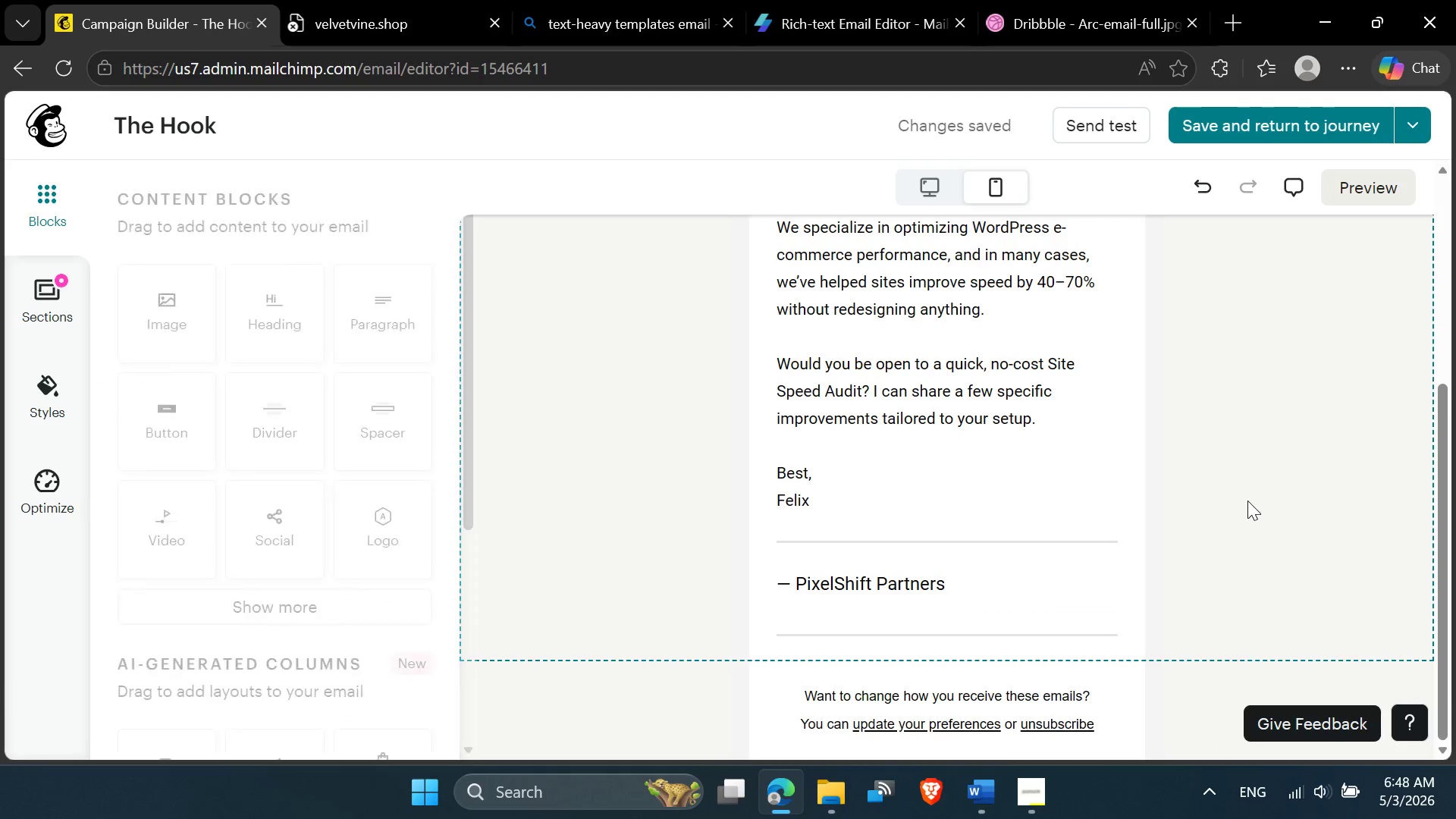 
scroll: coordinate [1247, 503], scroll_direction: down, amount: 3.0
 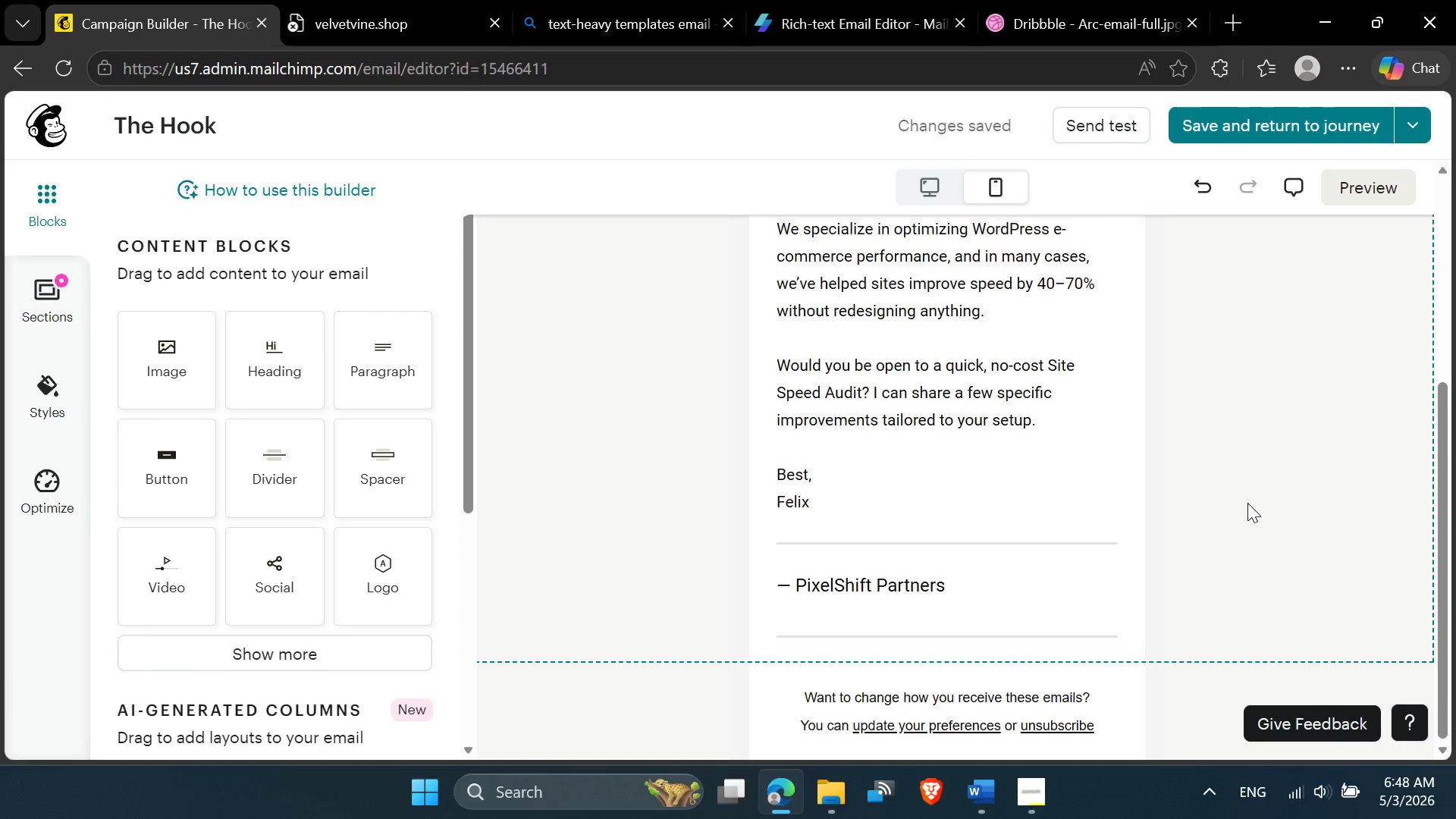 
scroll: coordinate [1247, 503], scroll_direction: up, amount: 2.0
 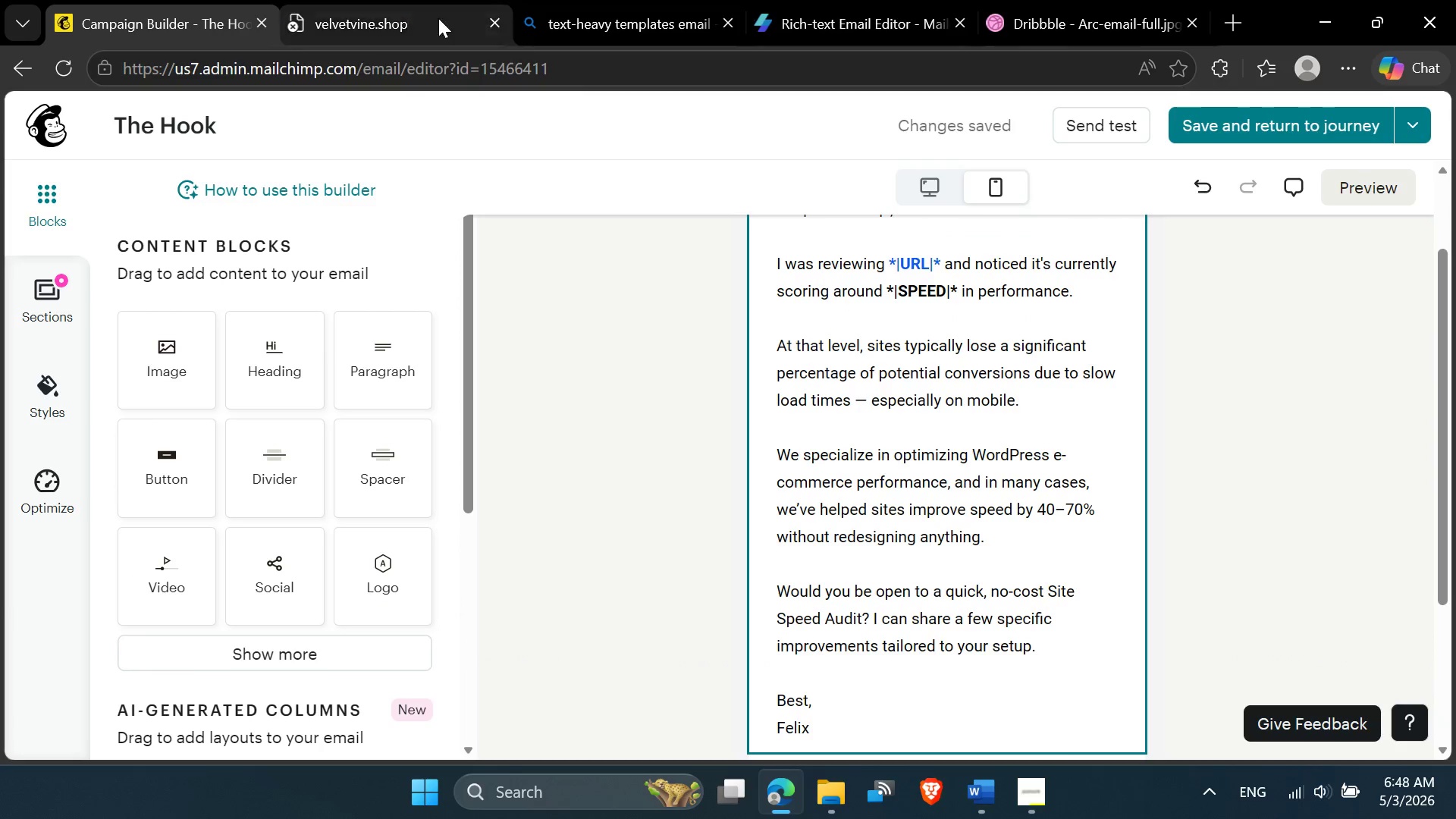 
left_click([416, 10])
 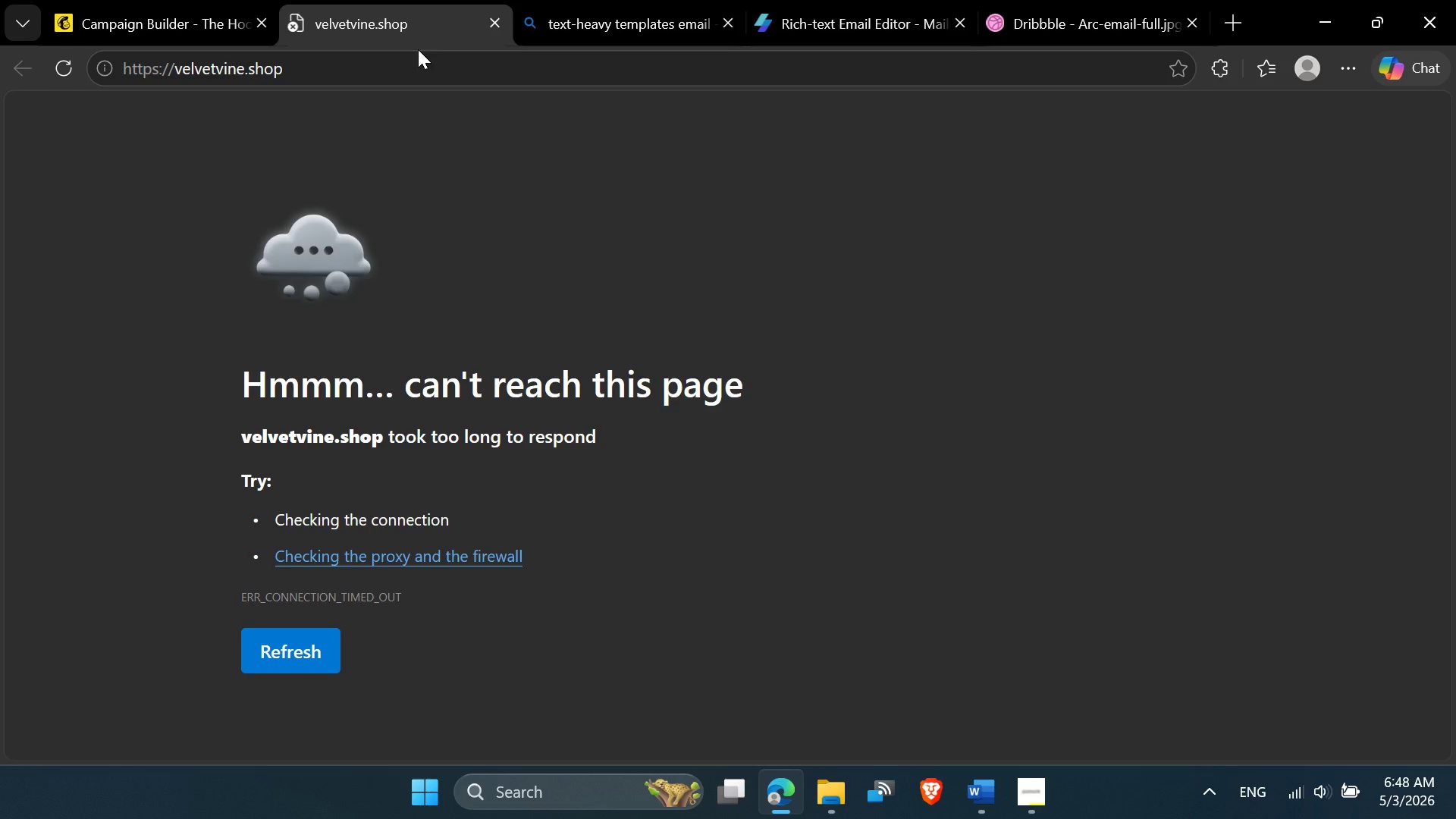 
left_click([418, 51])
 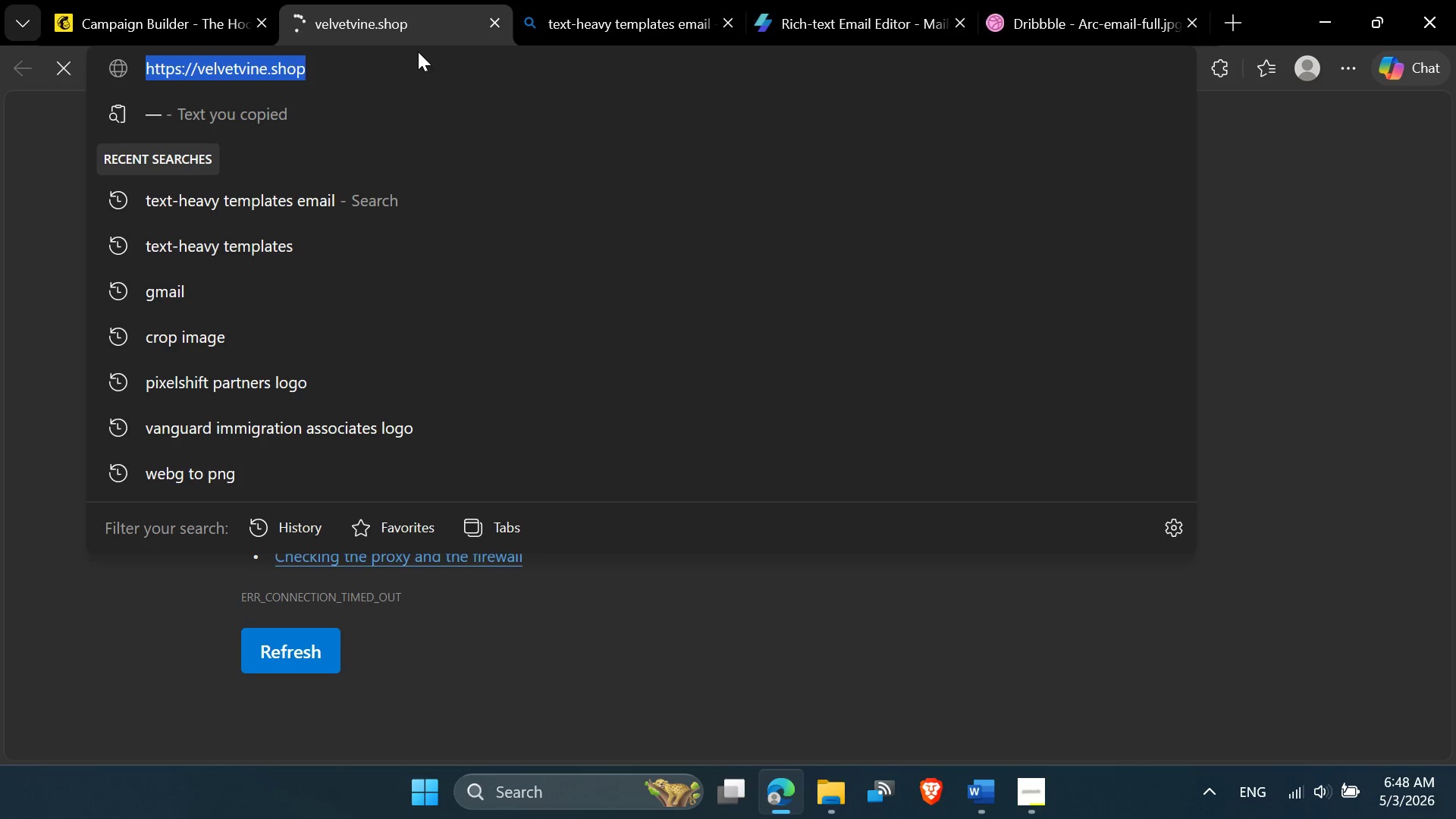 
key(G)
 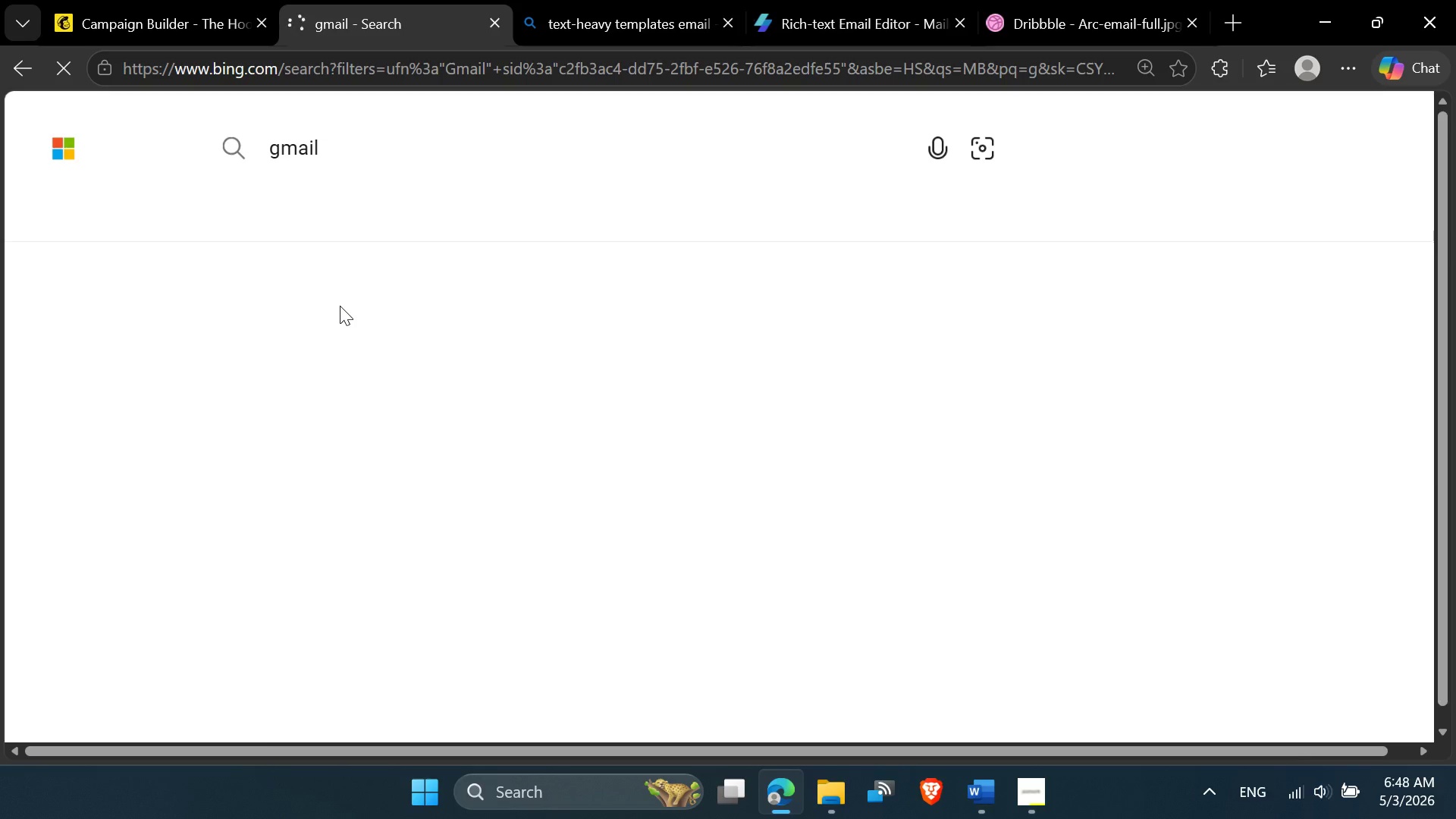 
wait(5.41)
 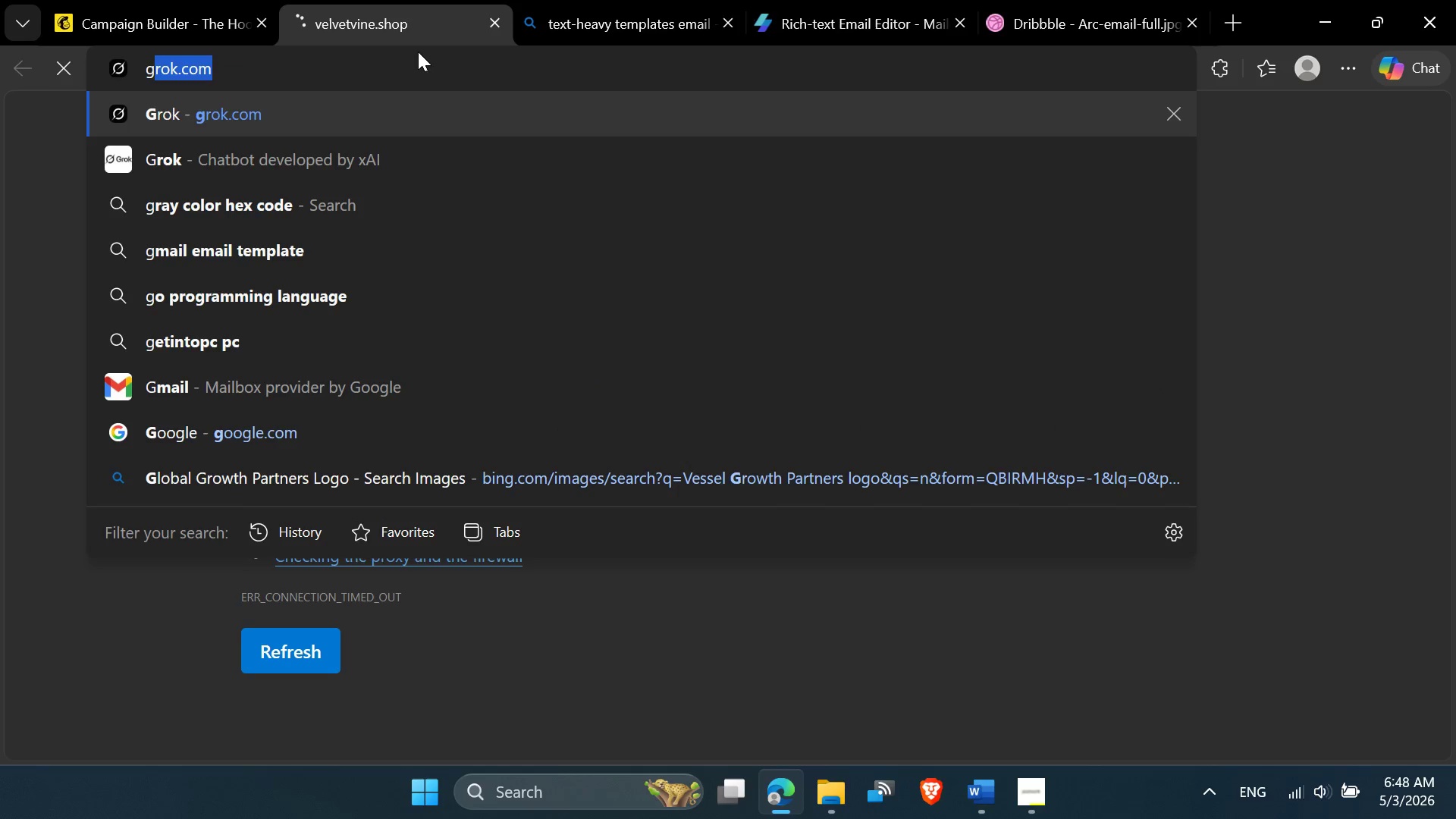 
left_click([303, 635])
 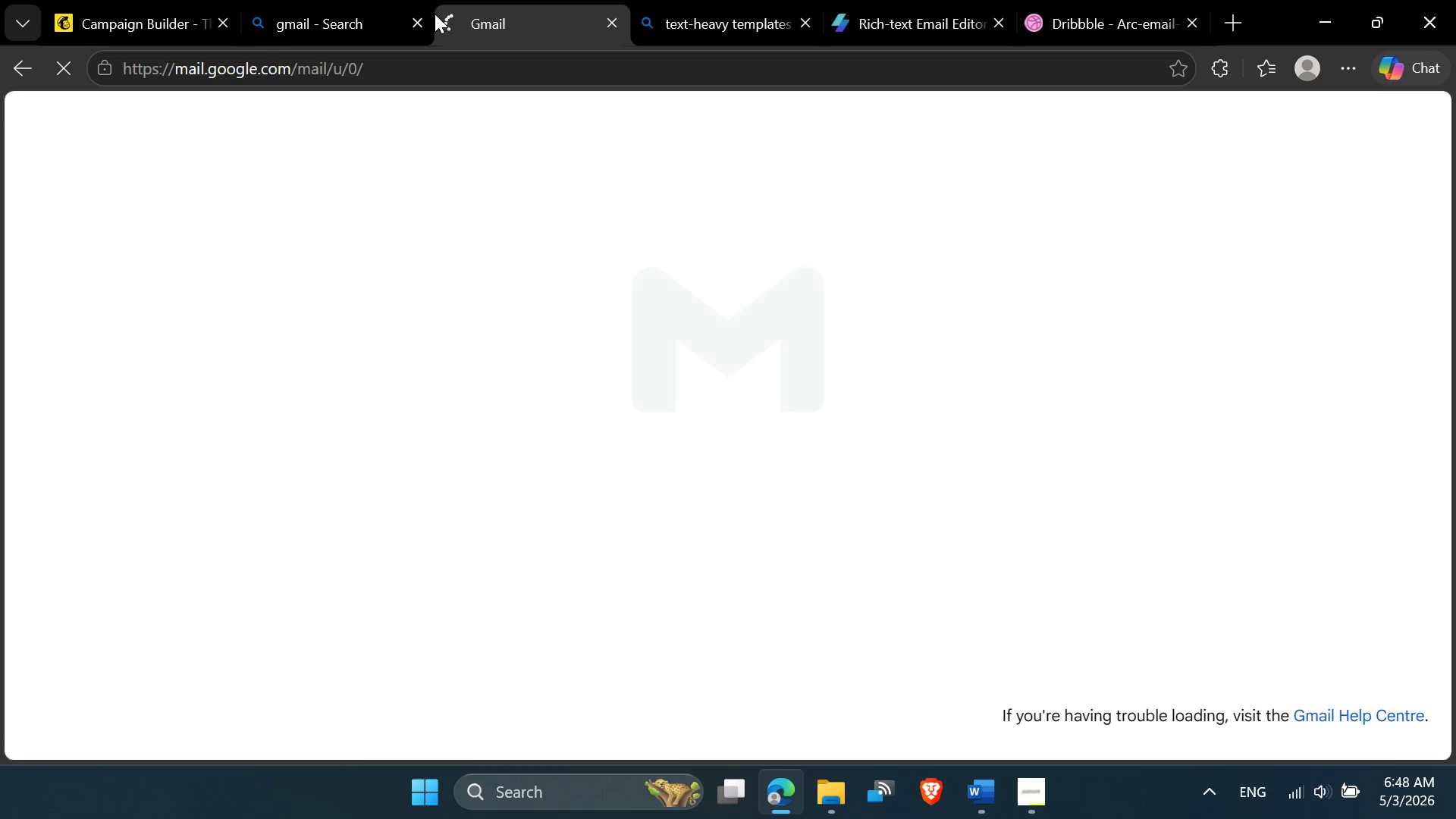 
left_click([417, 18])
 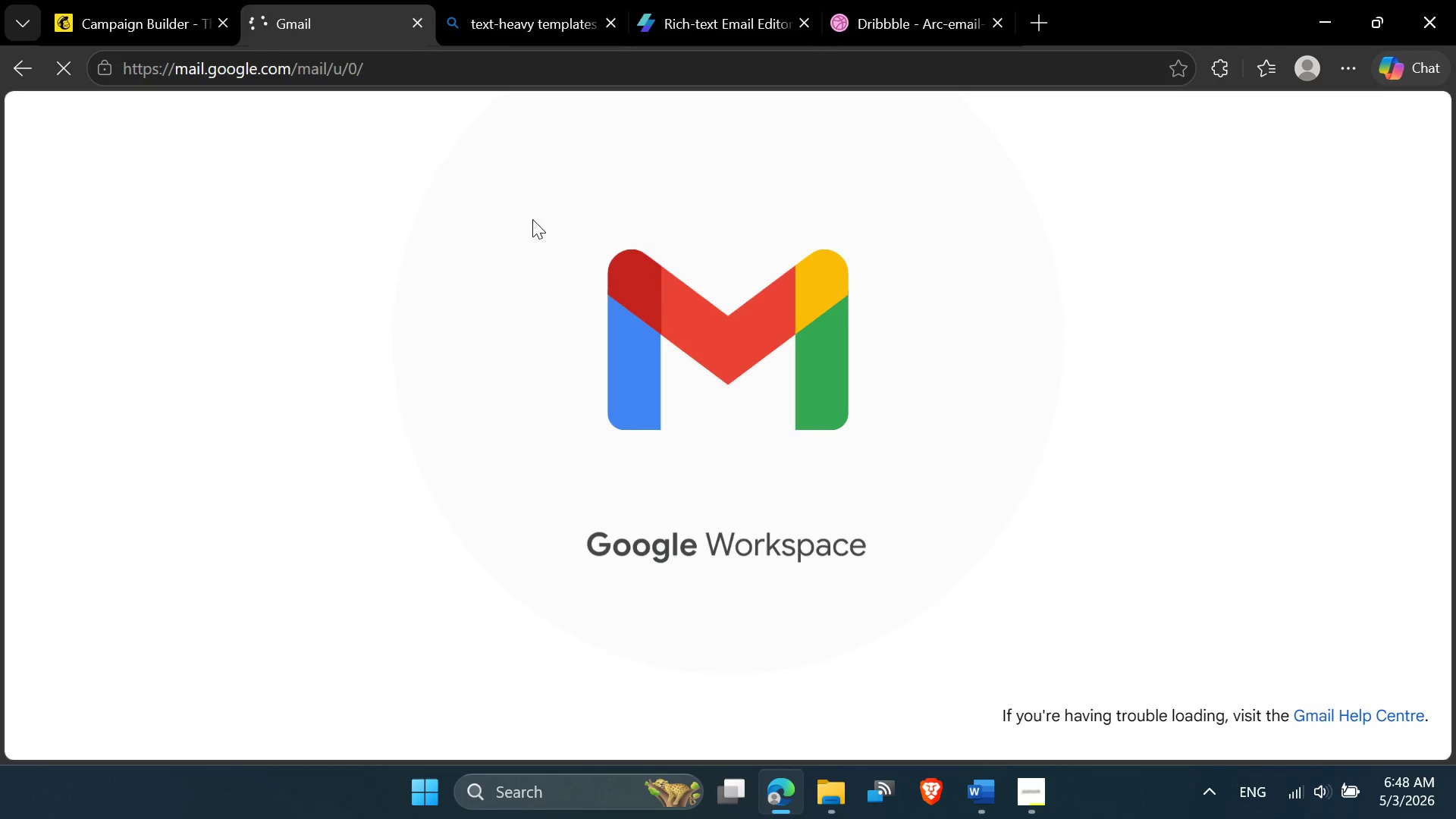 
mouse_move([527, 275])
 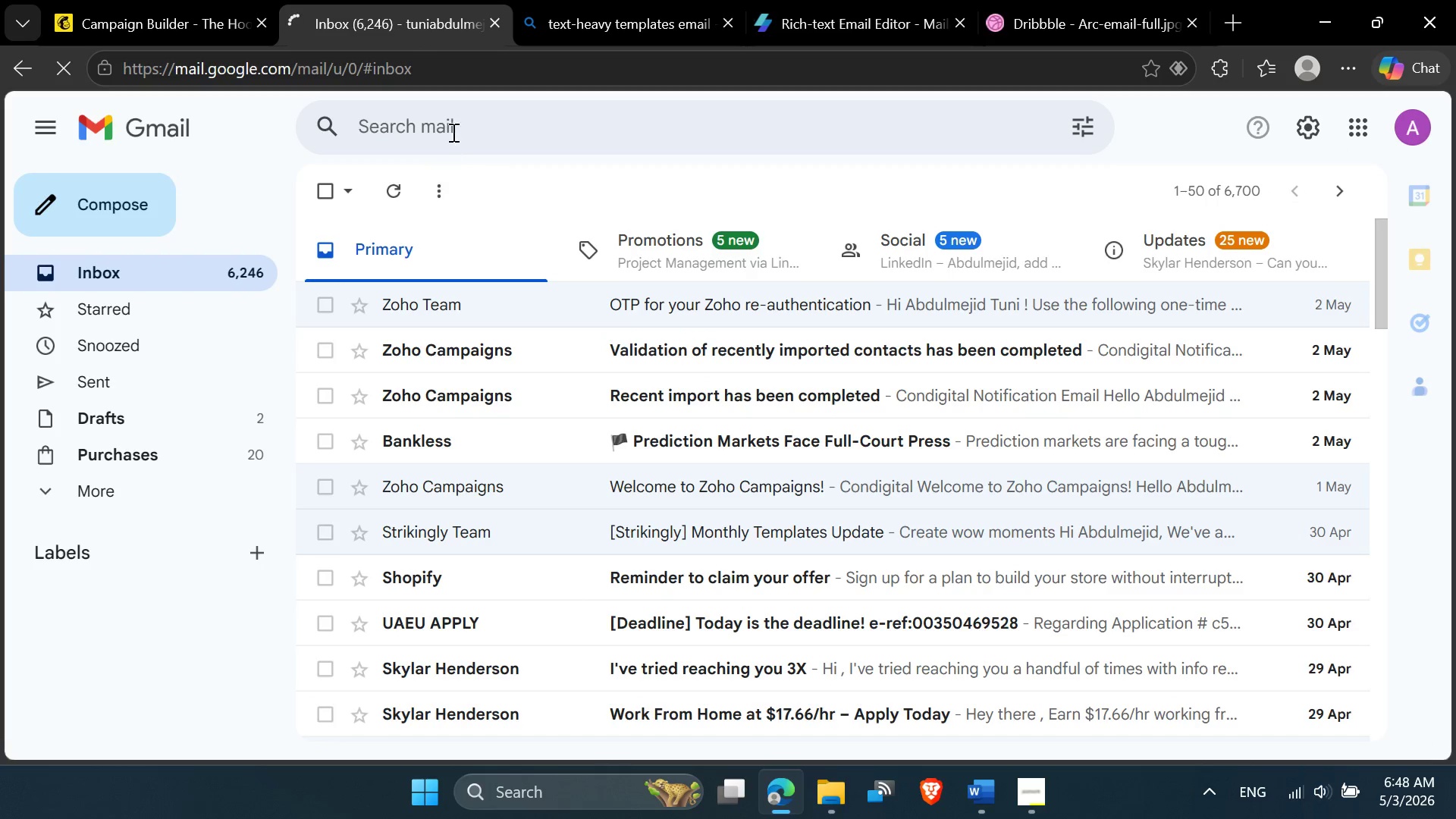 
left_click([452, 122])
 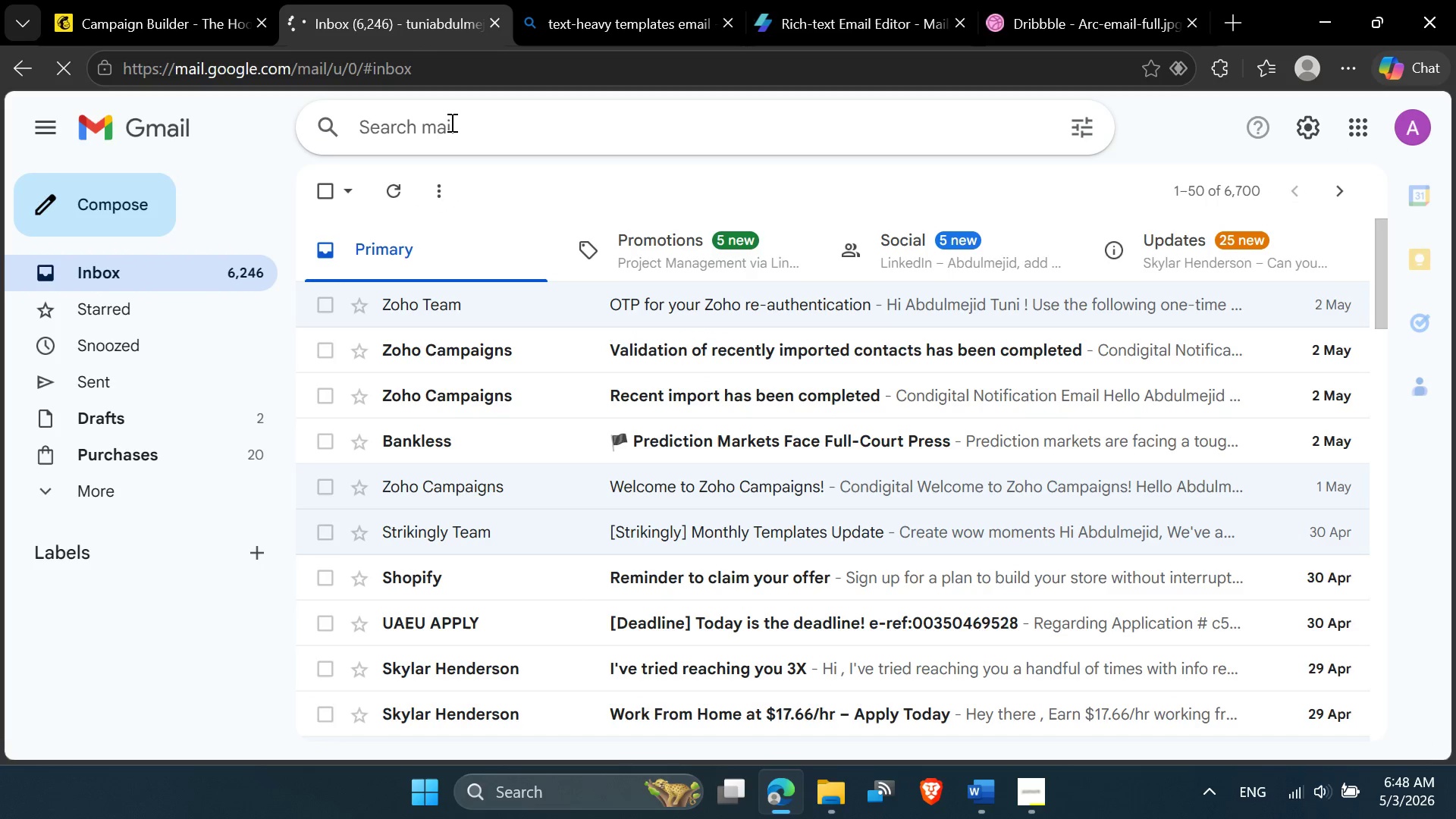 
type(GOOGLE)
 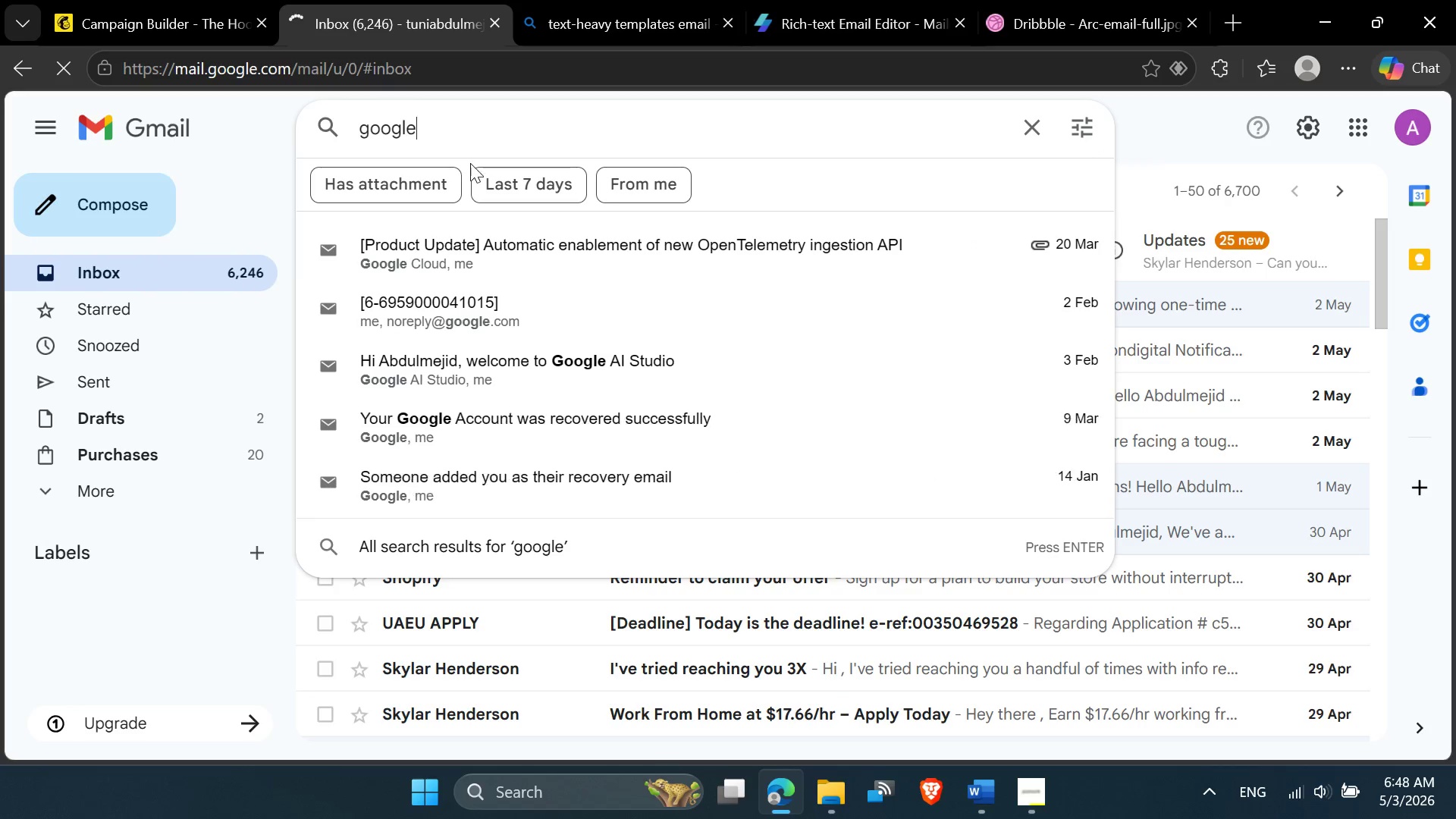 
mouse_move([472, 255])
 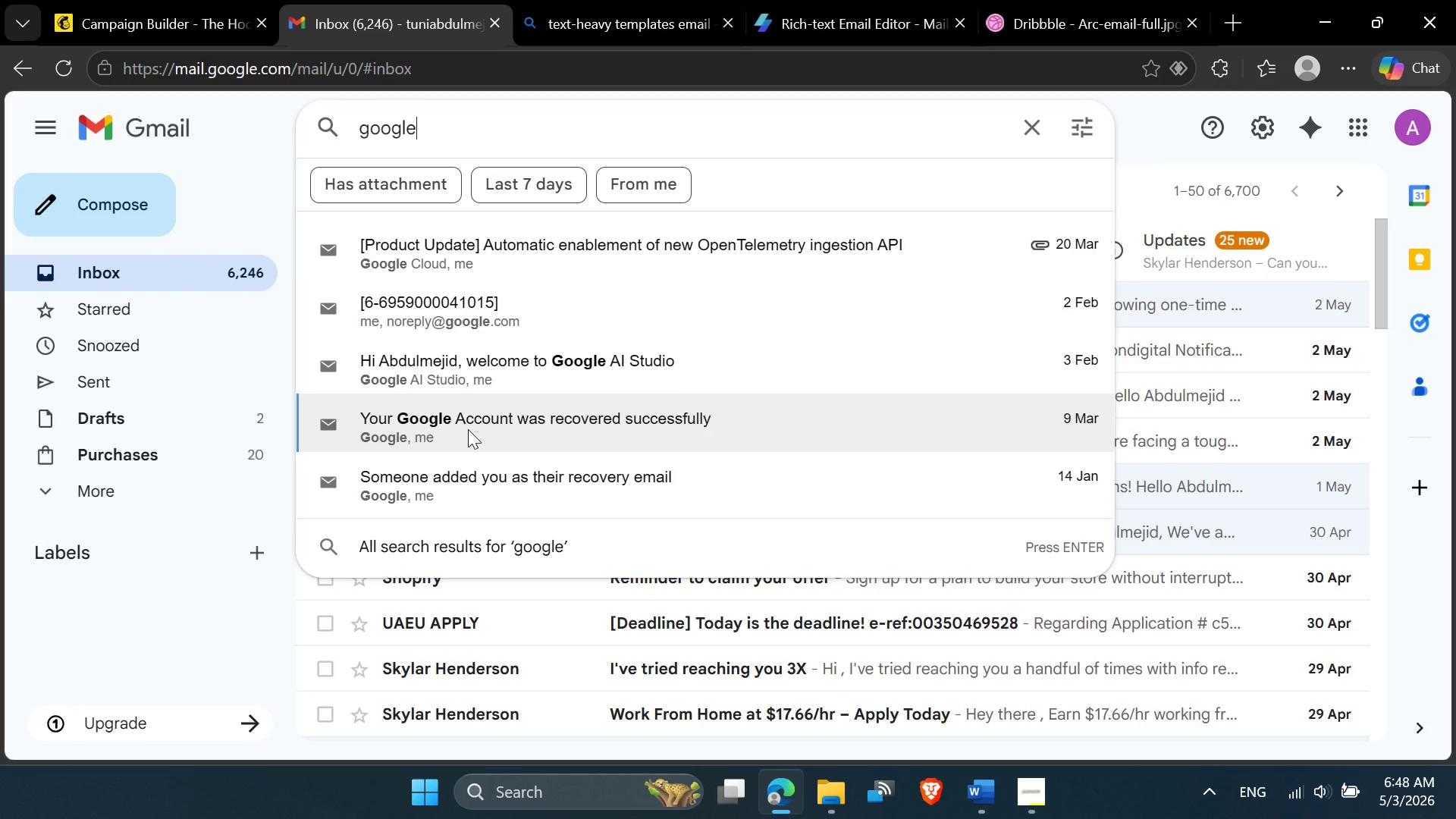 
wait(5.3)
 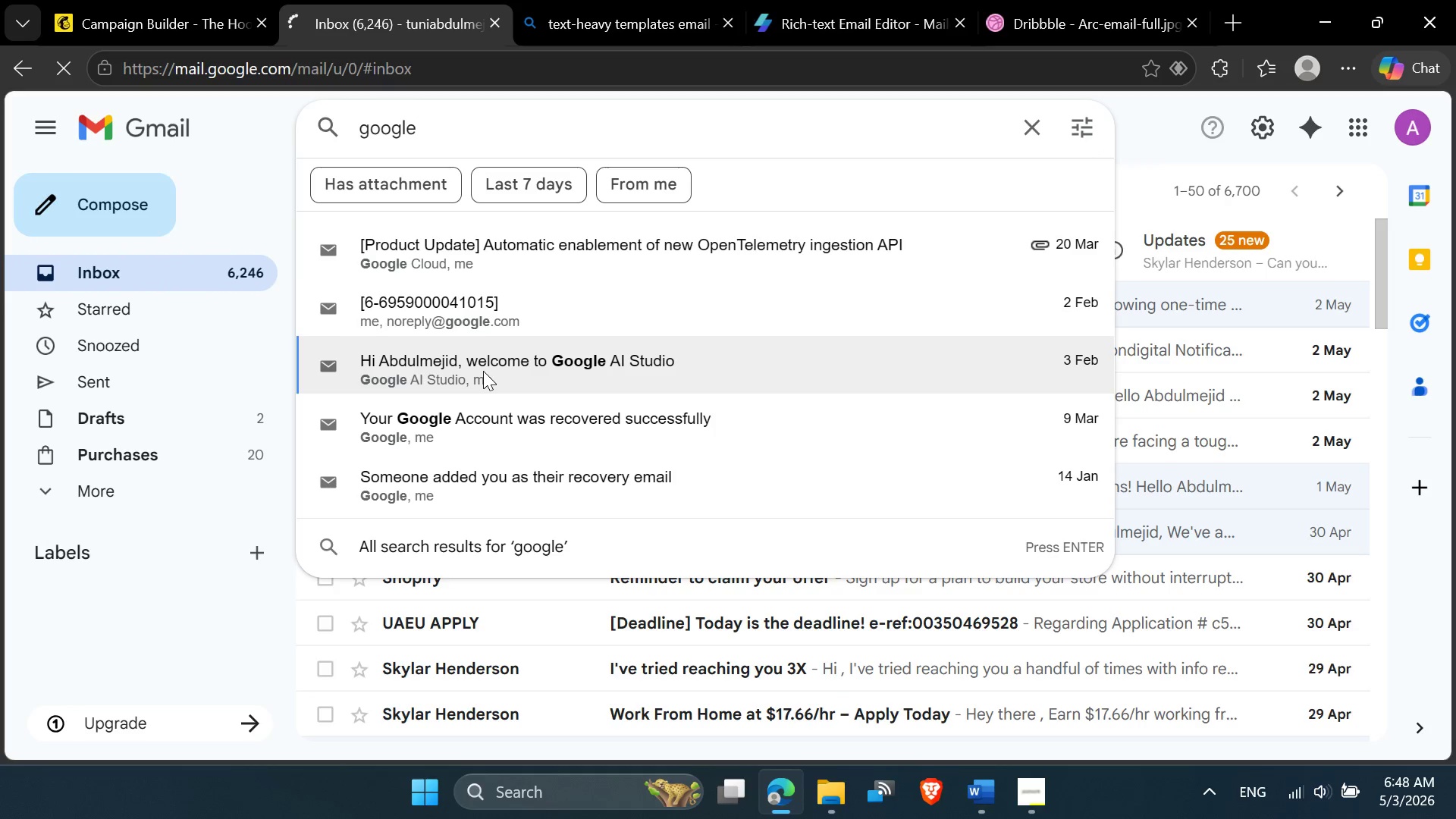 
left_click([468, 429])
 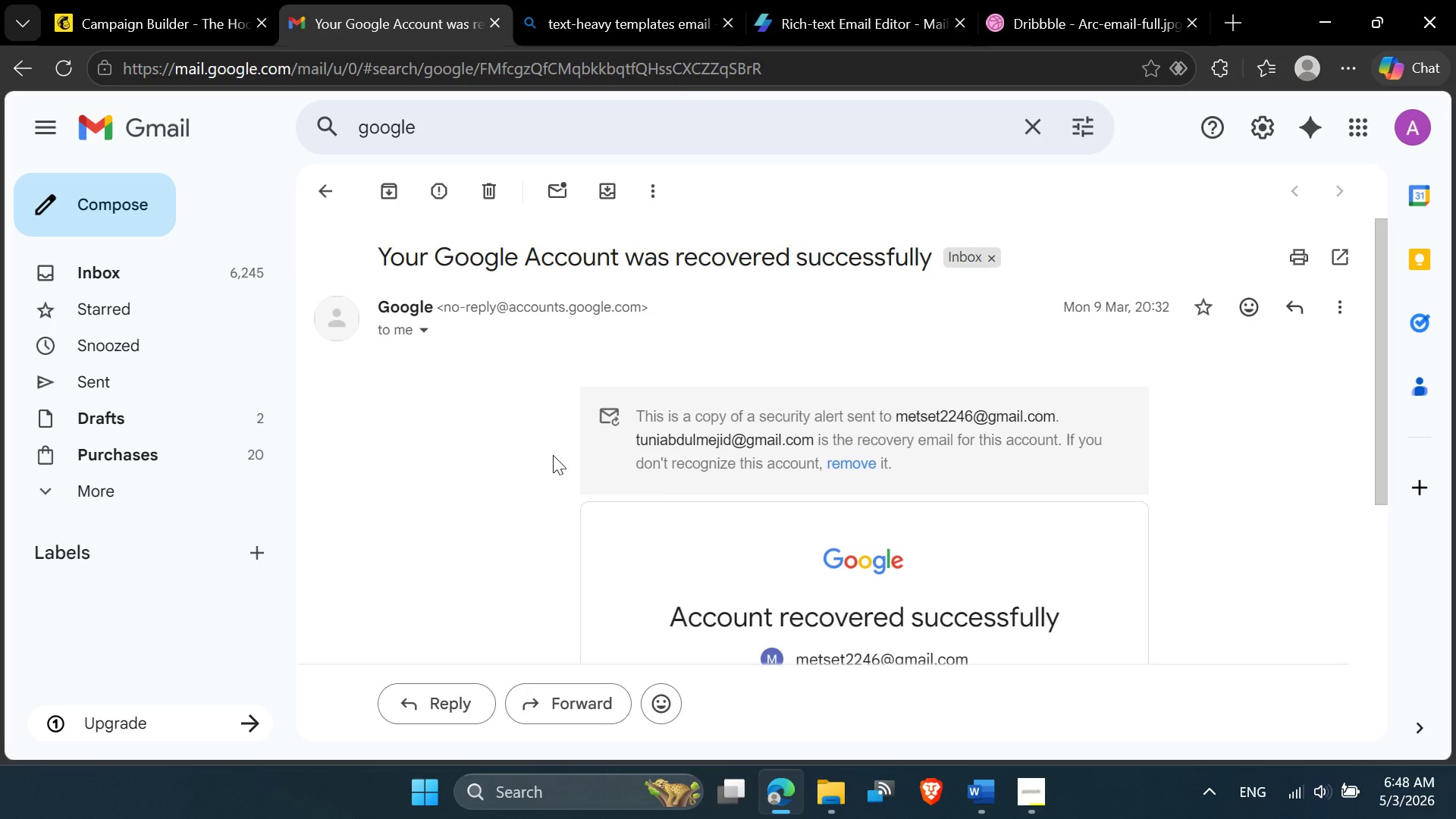 
scroll: coordinate [765, 510], scroll_direction: down, amount: 3.0
 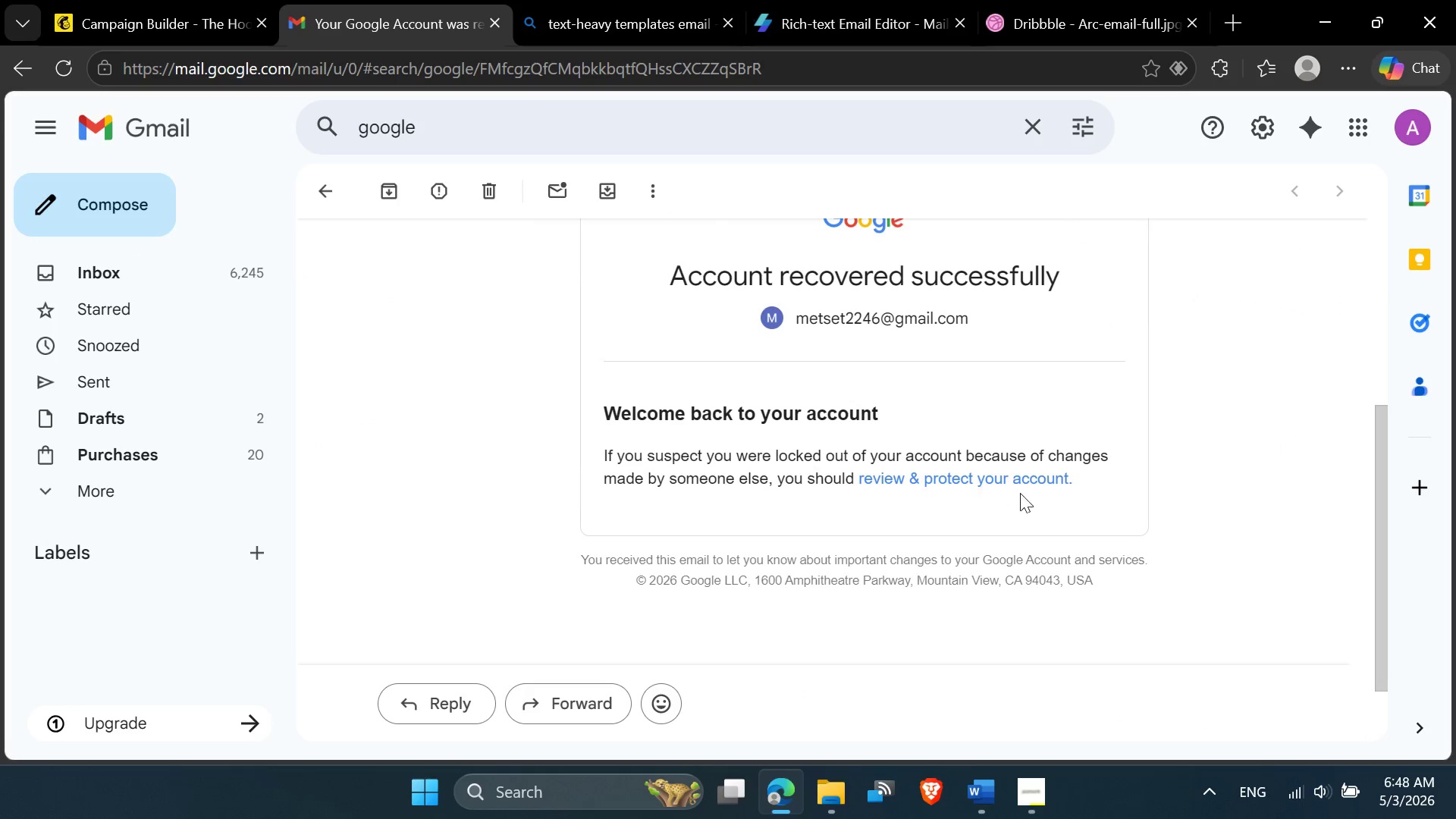 
scroll: coordinate [778, 435], scroll_direction: up, amount: 1.0
 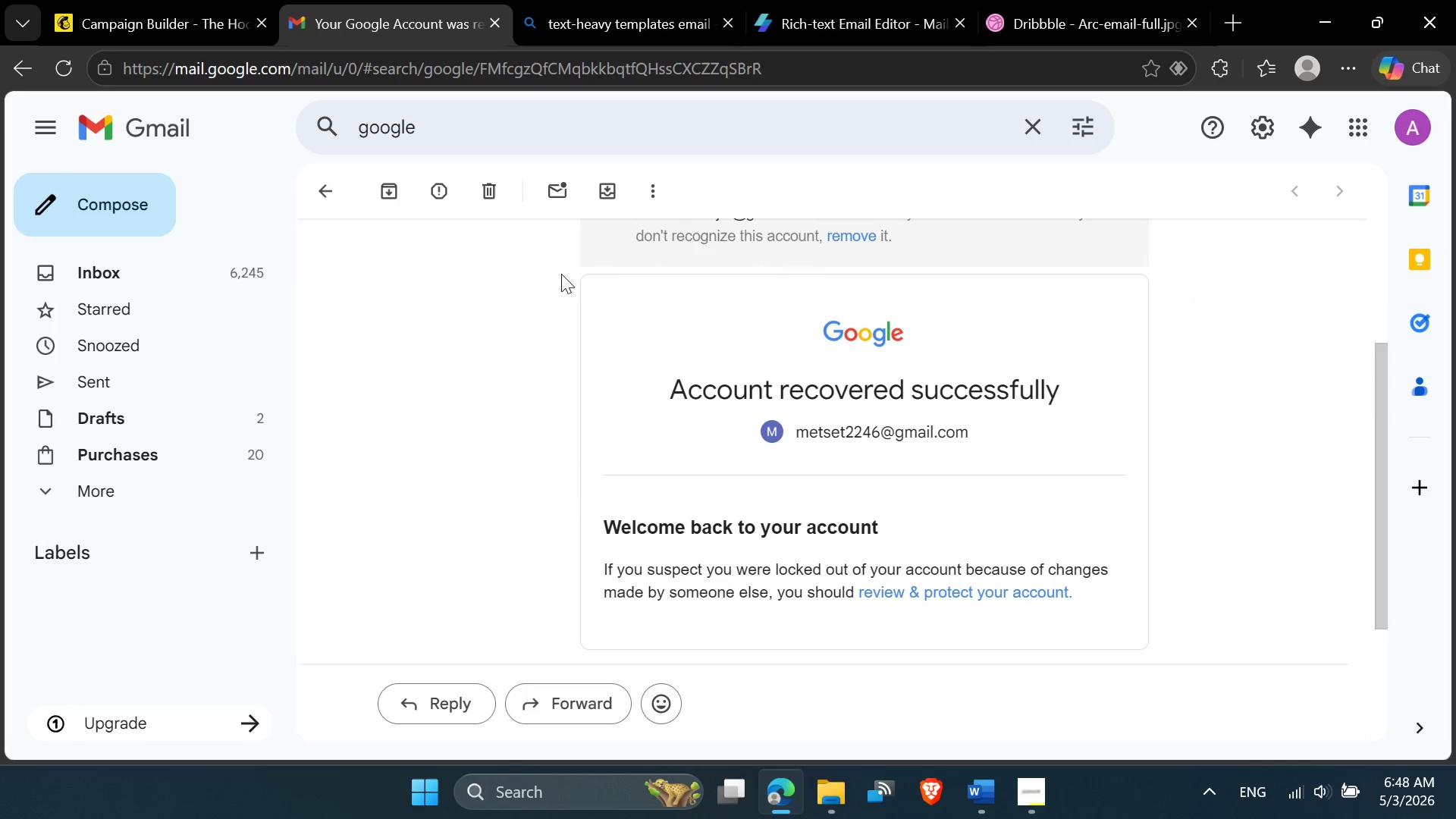 
left_click([329, 199])
 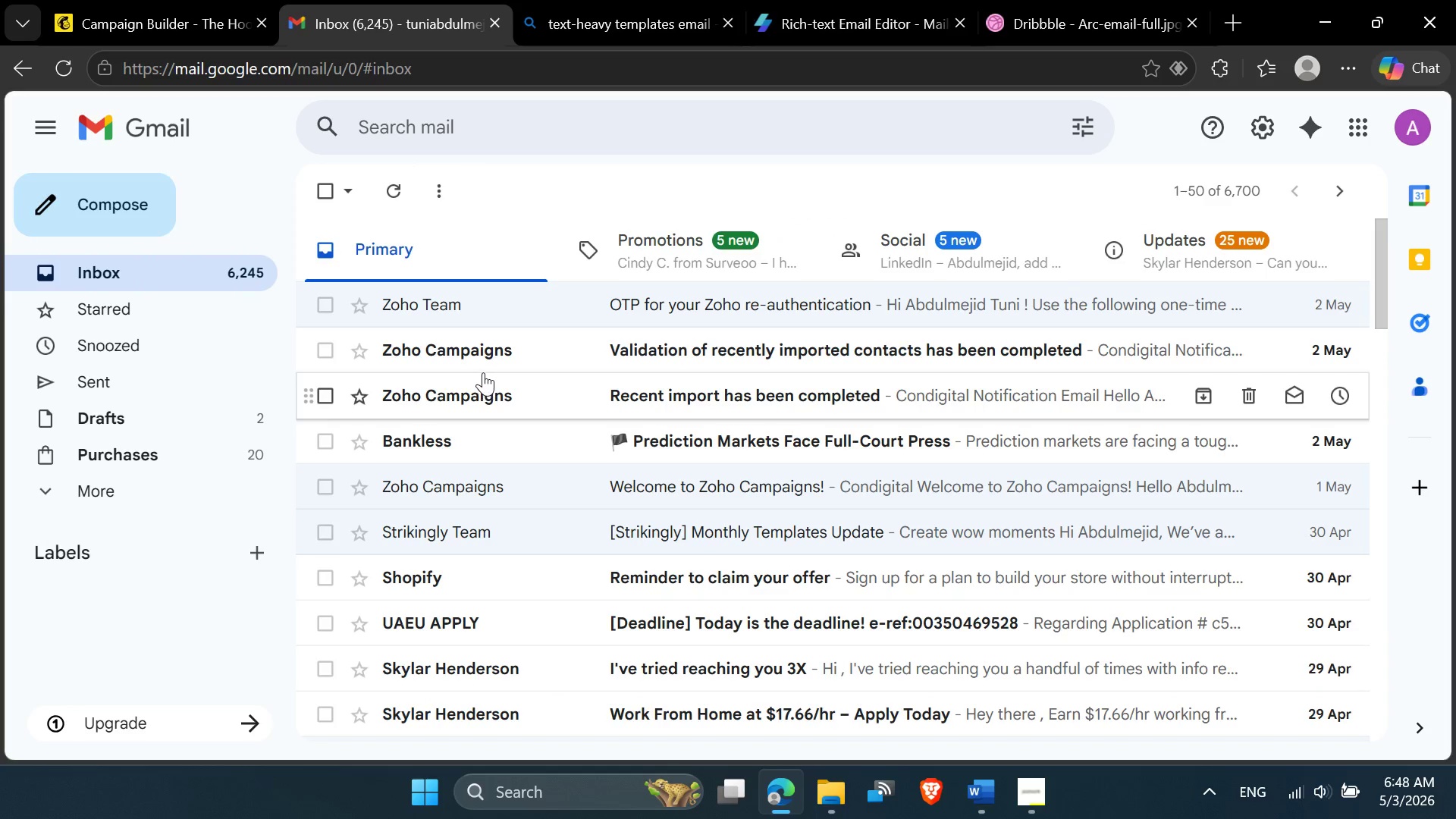 
scroll: coordinate [487, 361], scroll_direction: up, amount: 1.0
 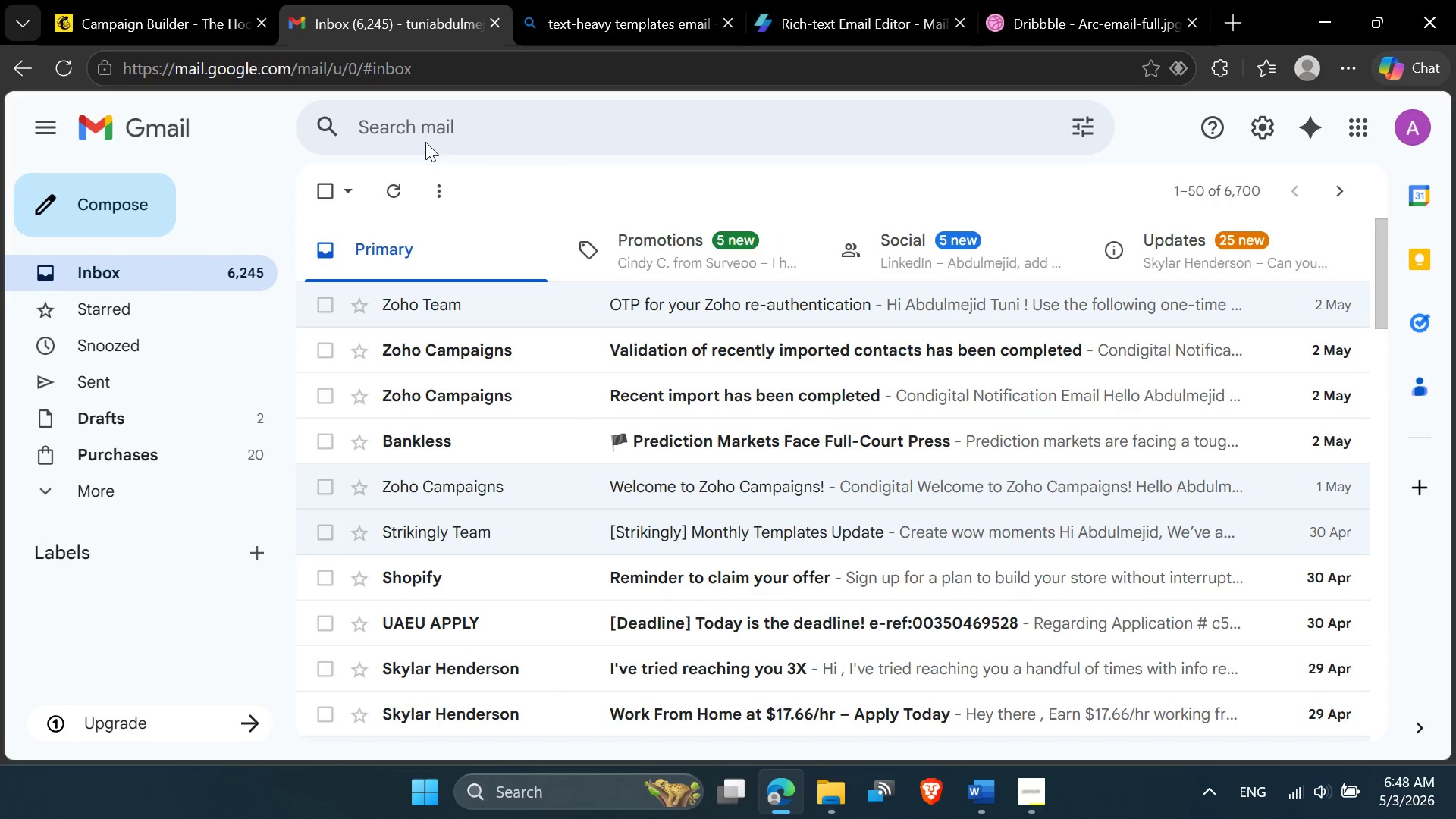 
left_click([425, 137])
 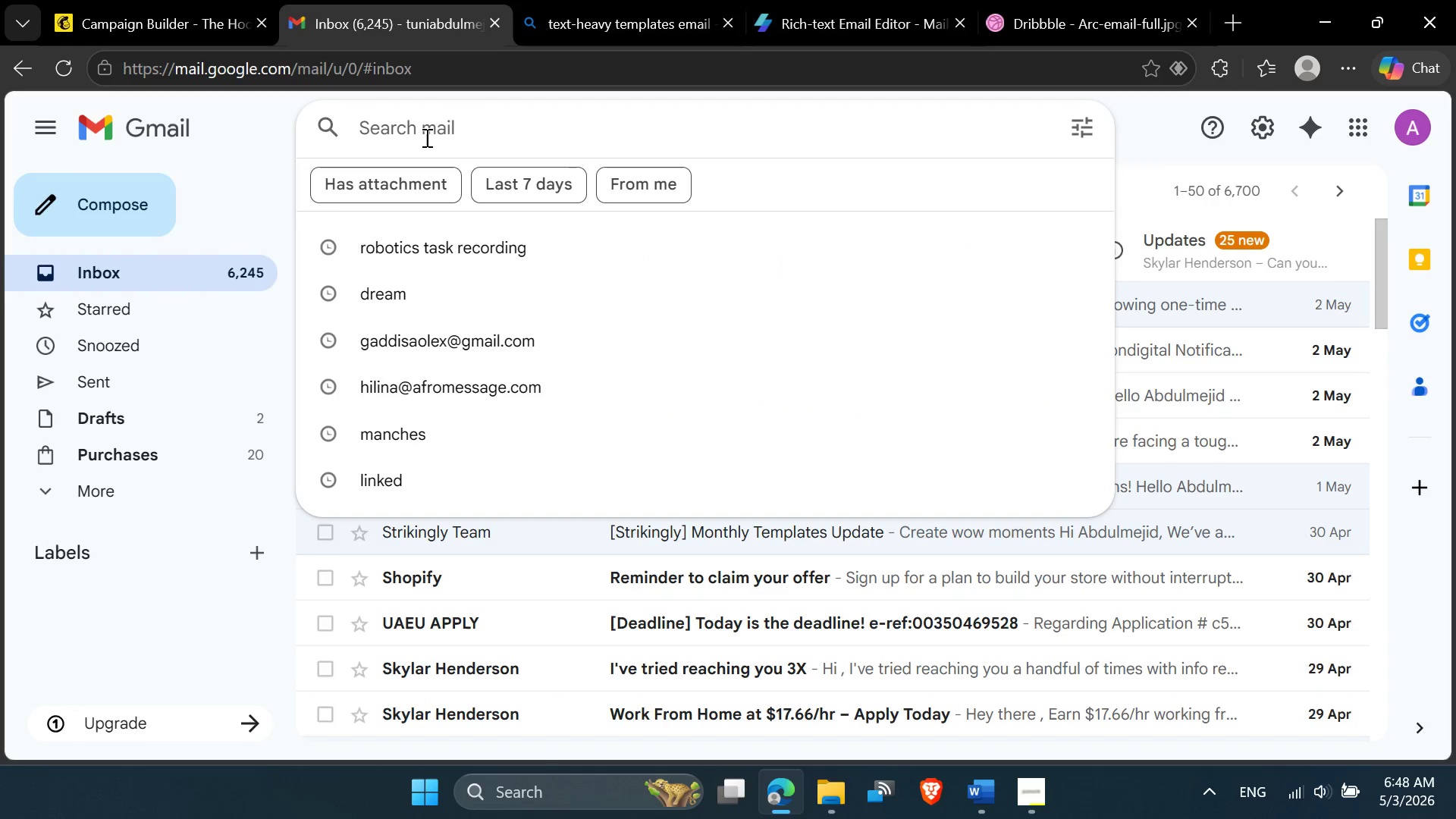 
type(GOOGLE)
 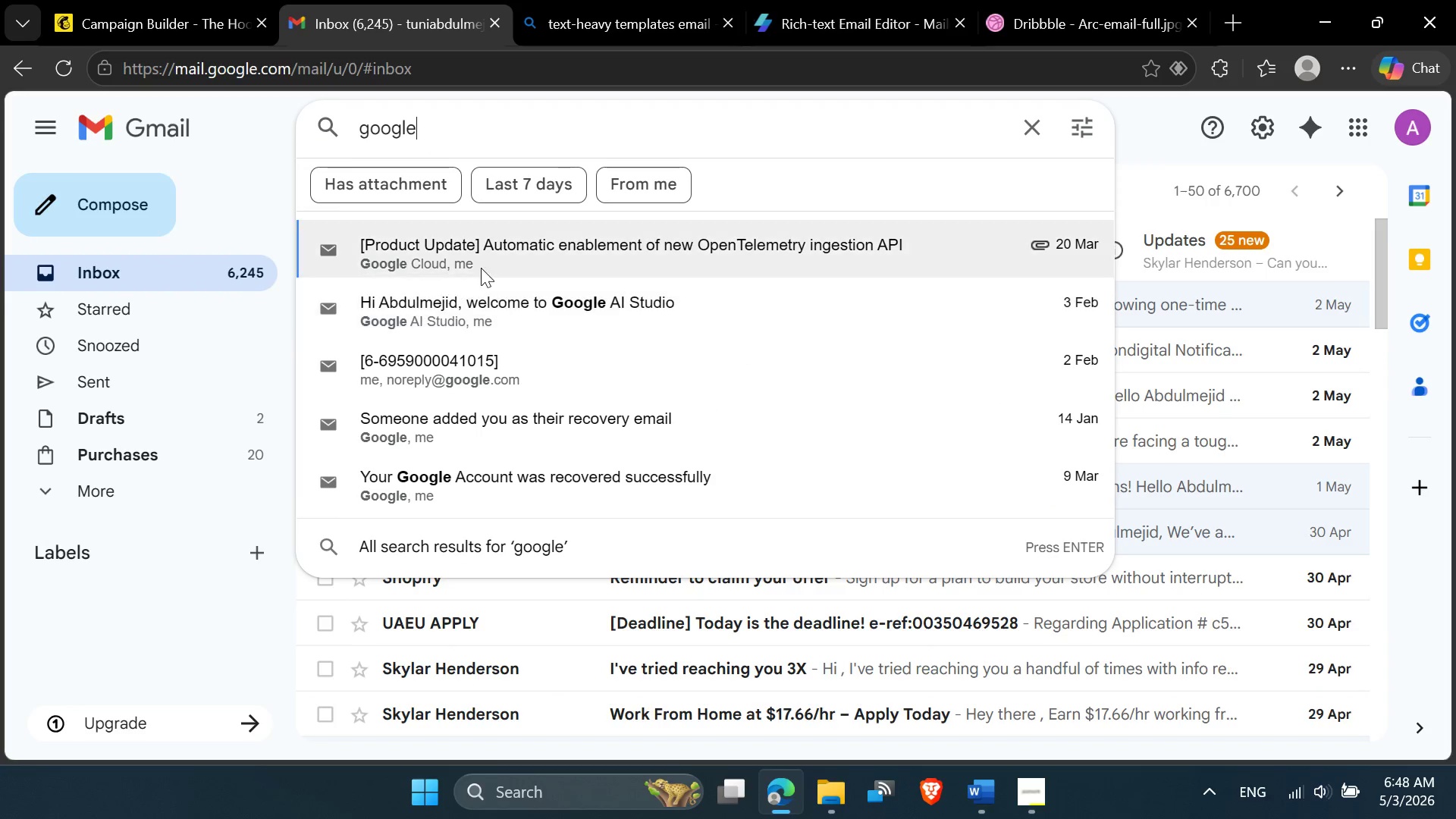 
left_click([494, 261])
 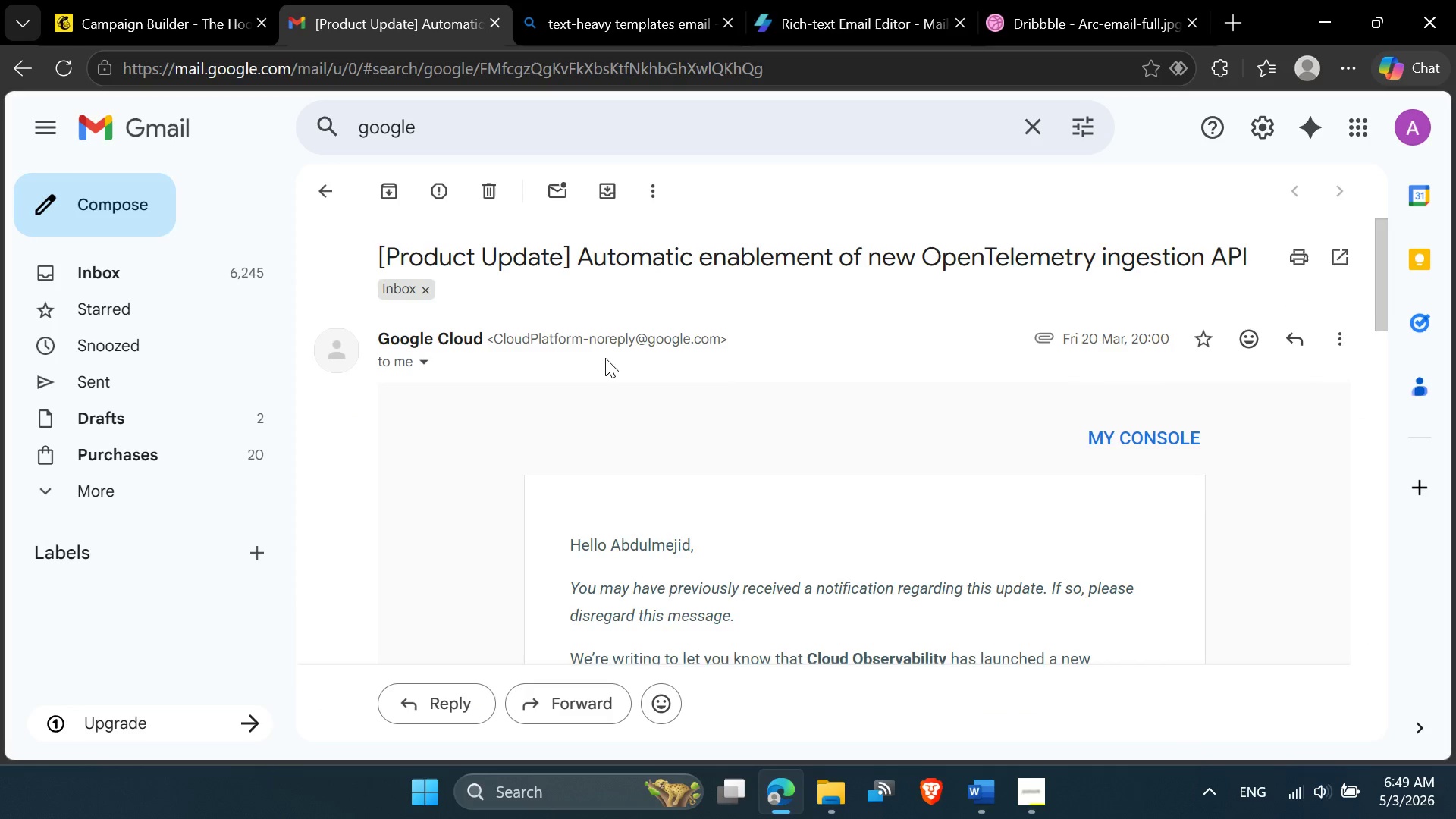 
scroll: coordinate [745, 459], scroll_direction: down, amount: 6.0
 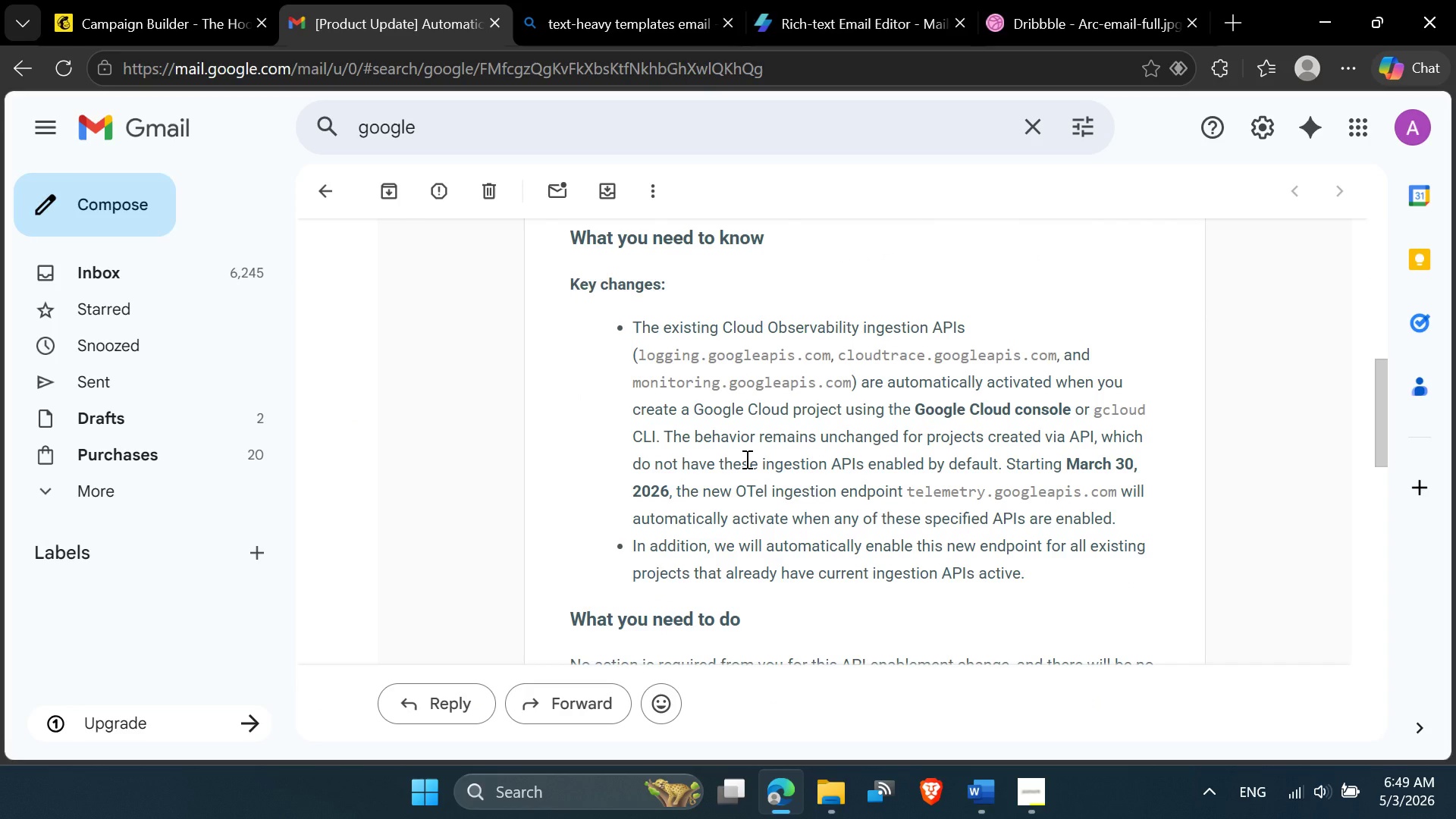 
left_click([745, 459])
 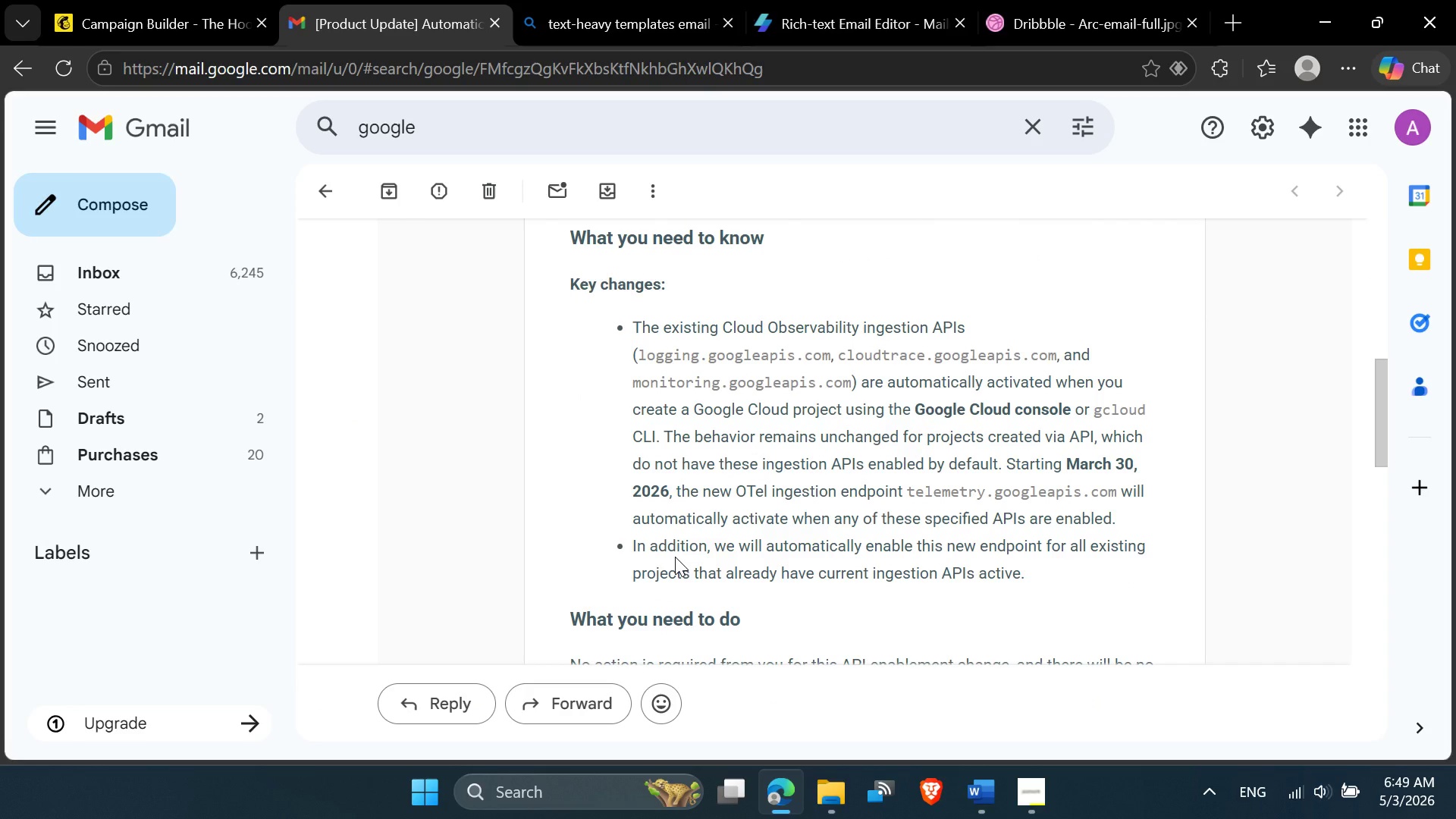 
scroll: coordinate [680, 511], scroll_direction: down, amount: 4.0
 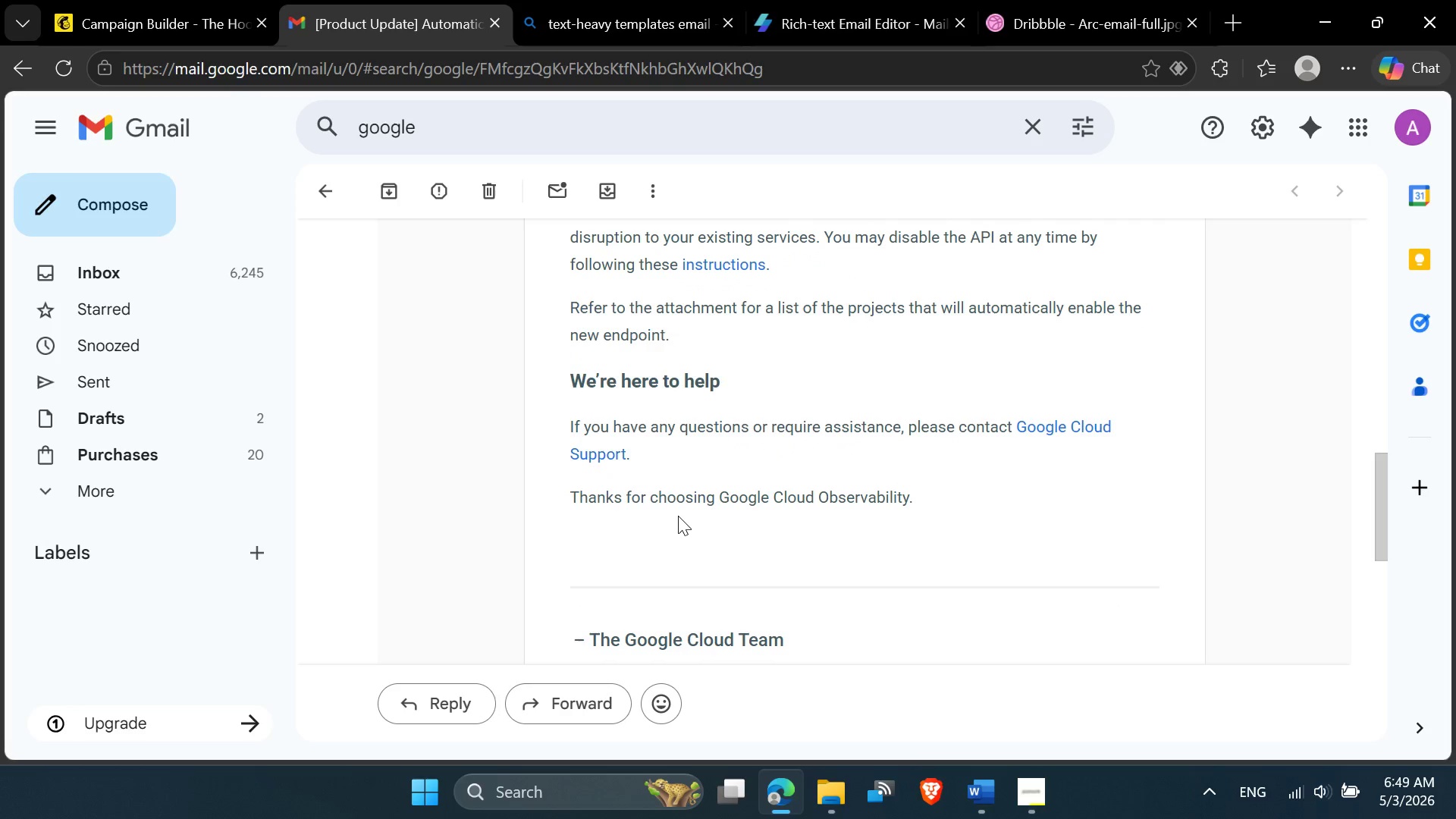 
scroll: coordinate [678, 516], scroll_direction: up, amount: 6.0
 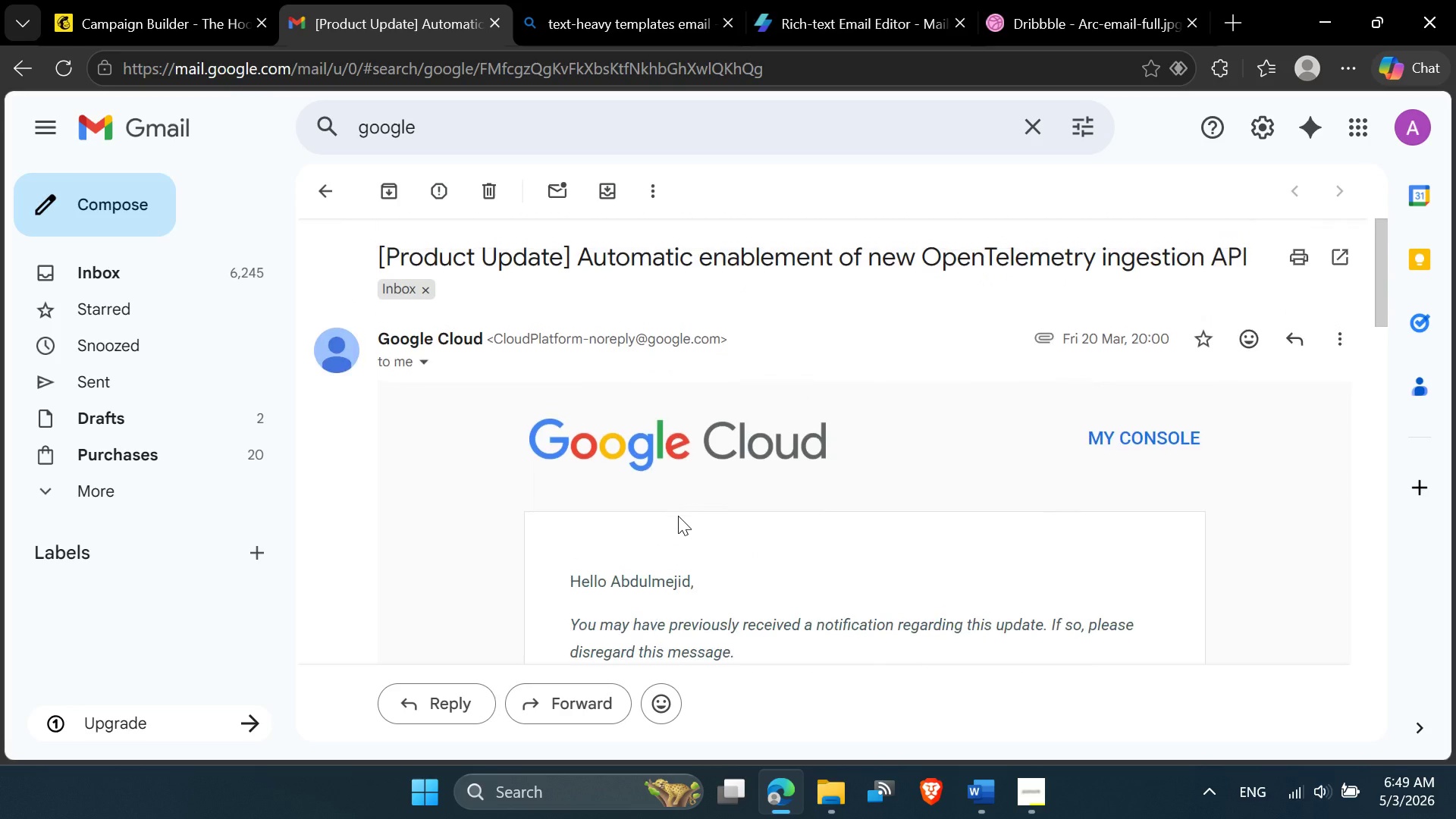 
scroll: coordinate [651, 534], scroll_direction: down, amount: 3.0
 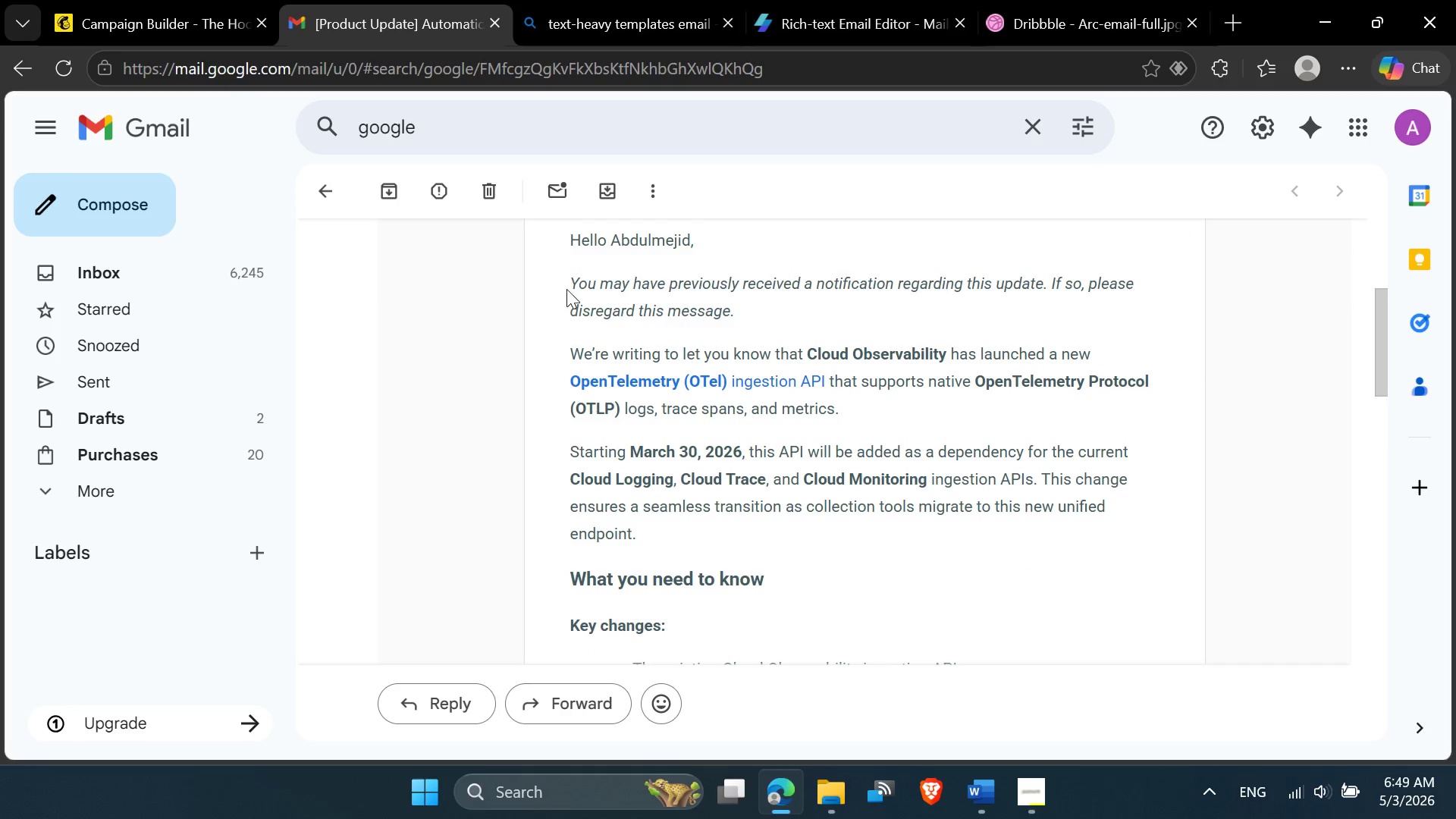 
left_click_drag(start_coordinate=[562, 278], to_coordinate=[778, 578])
 